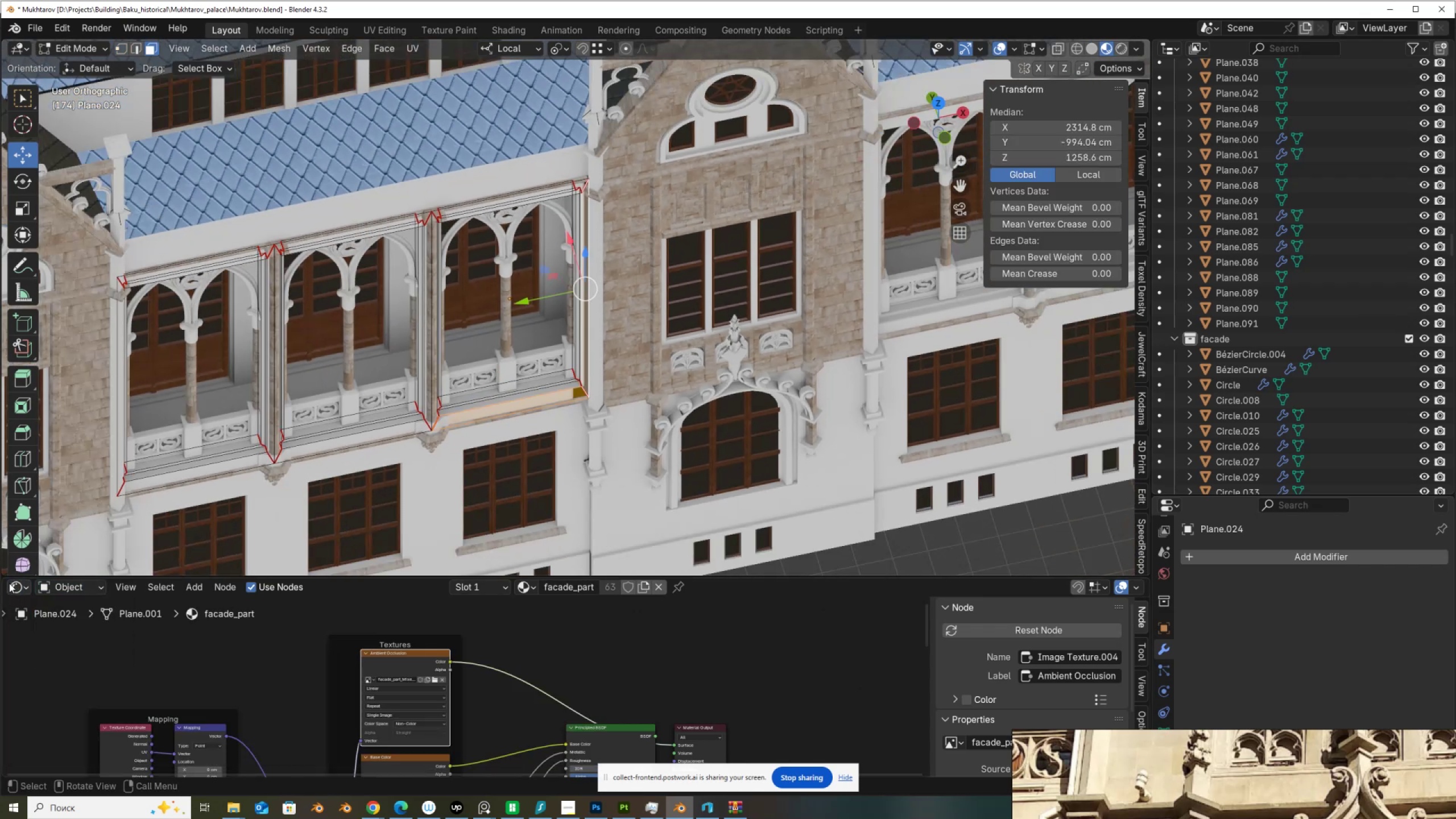 
left_click([15, 589])
 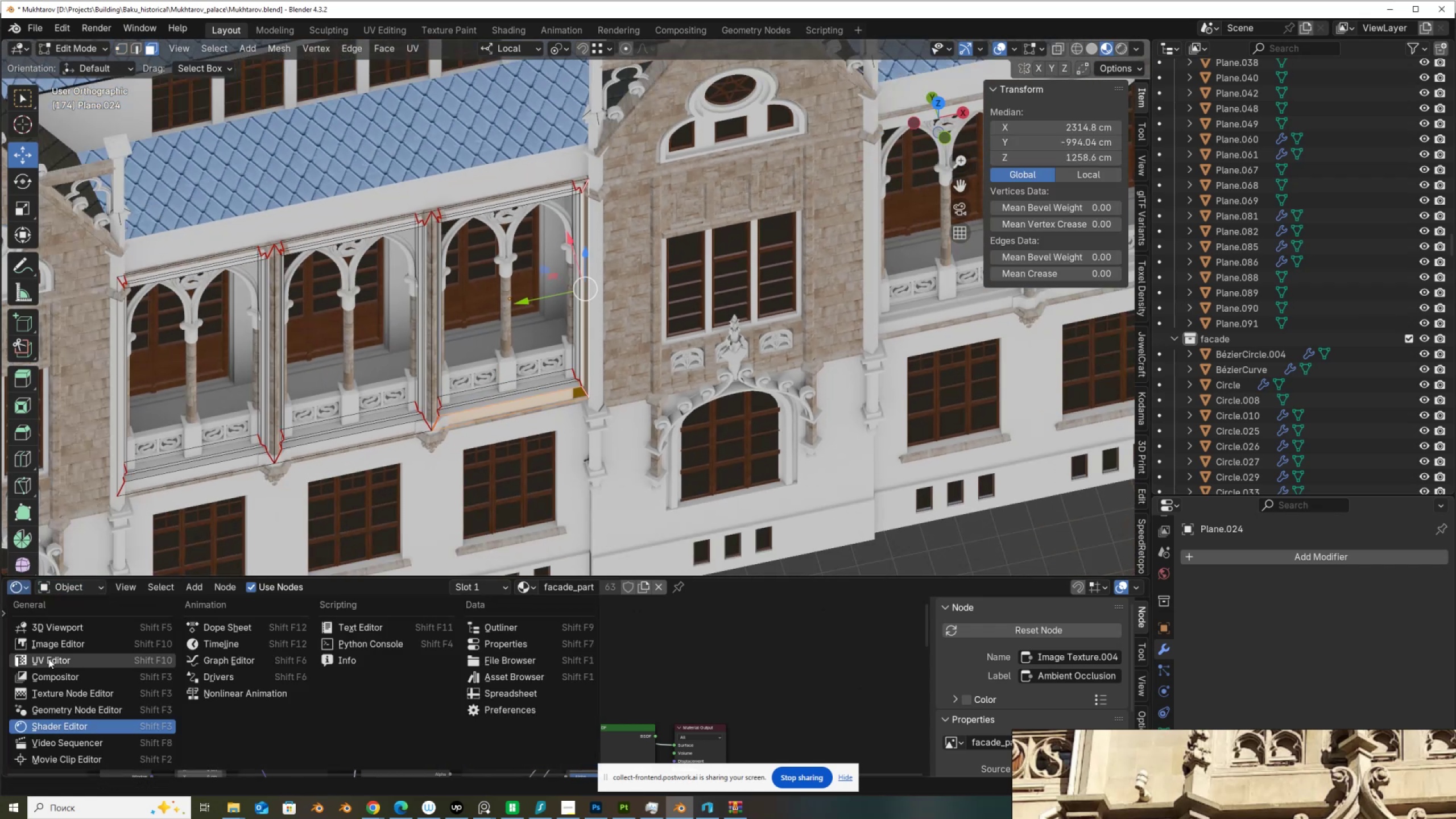 
left_click([49, 659])
 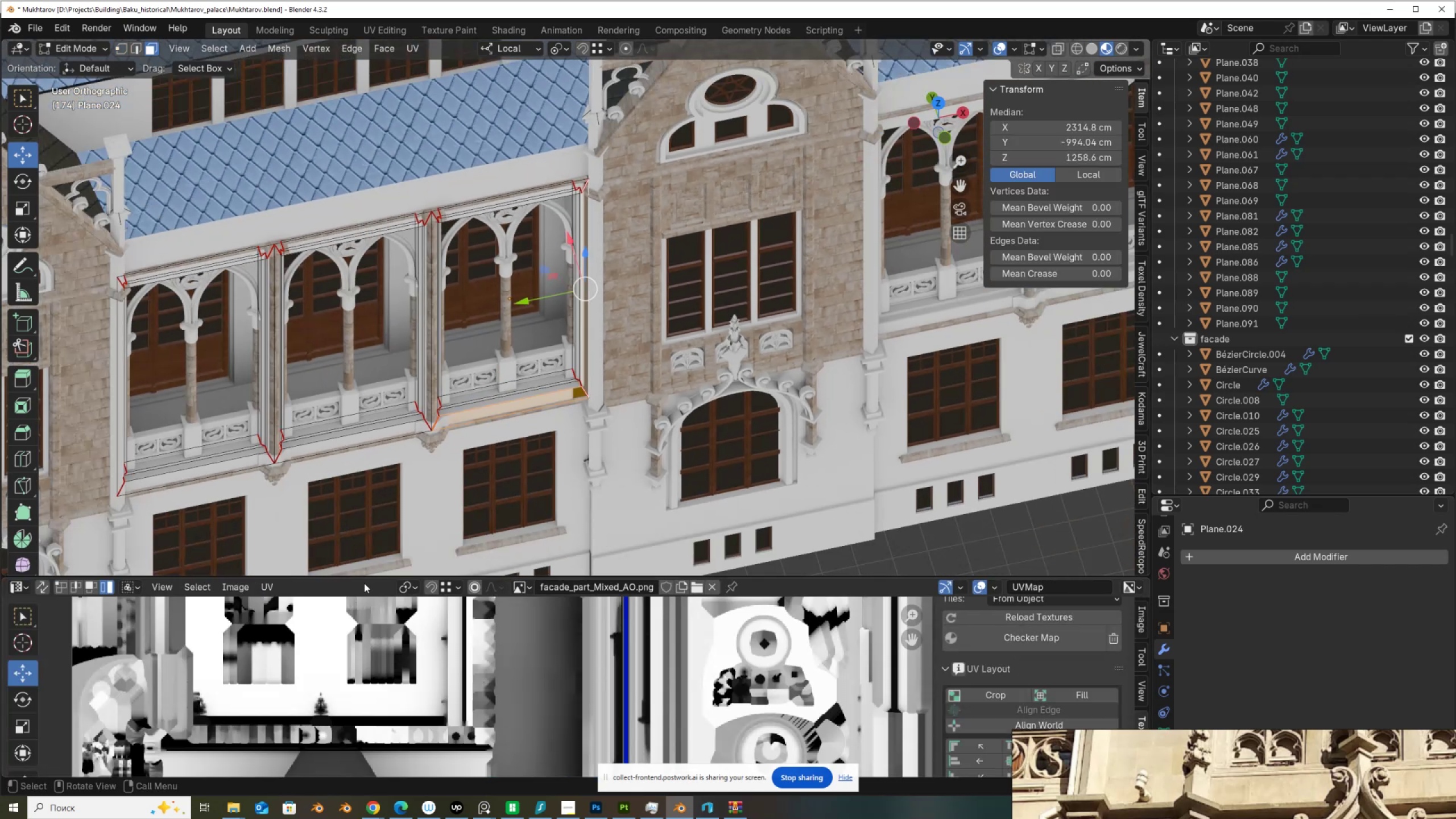 
left_click_drag(start_coordinate=[366, 578], to_coordinate=[415, 331])
 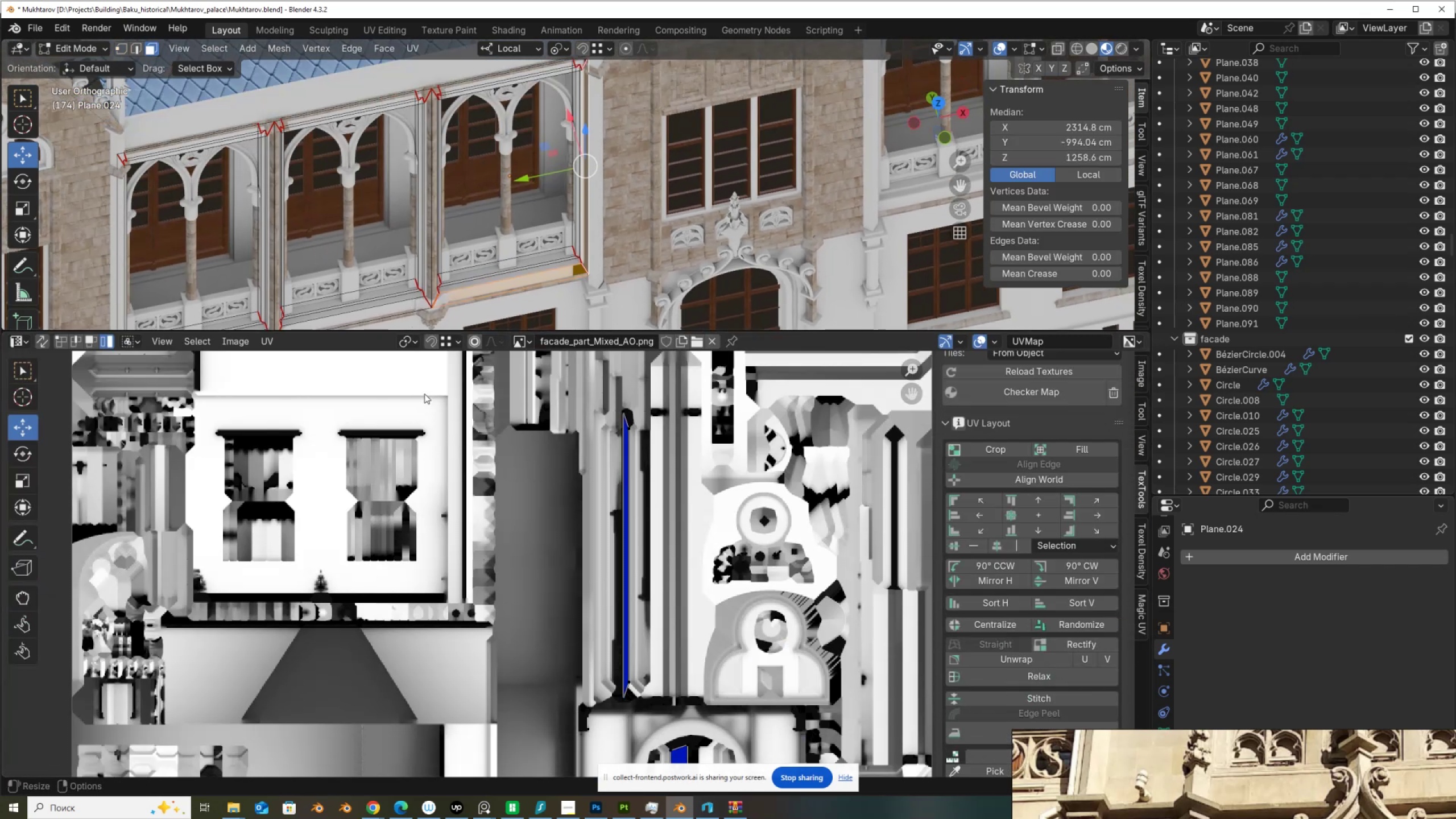 
scroll: coordinate [442, 505], scroll_direction: down, amount: 4.0
 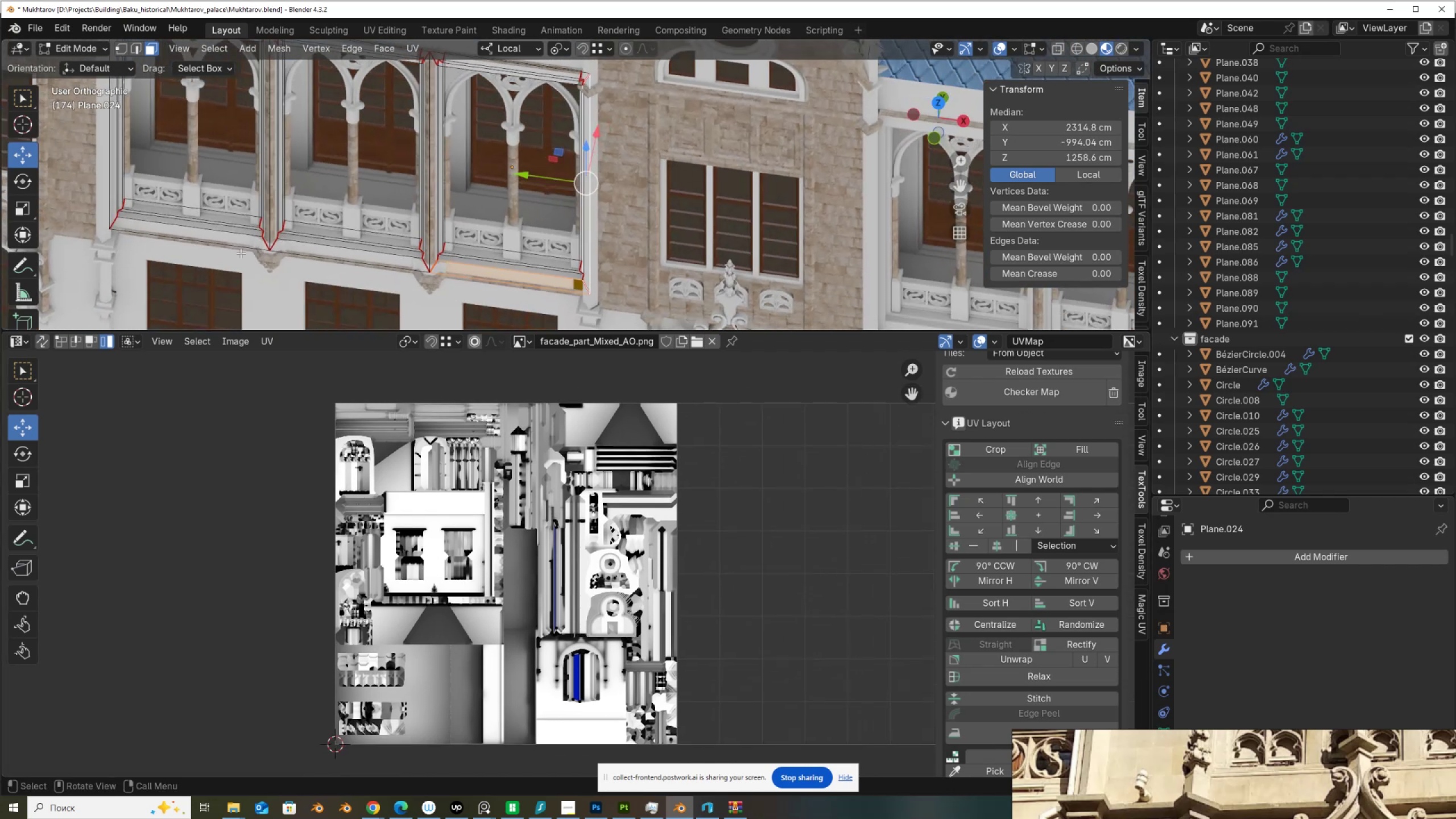 
left_click([218, 235])
 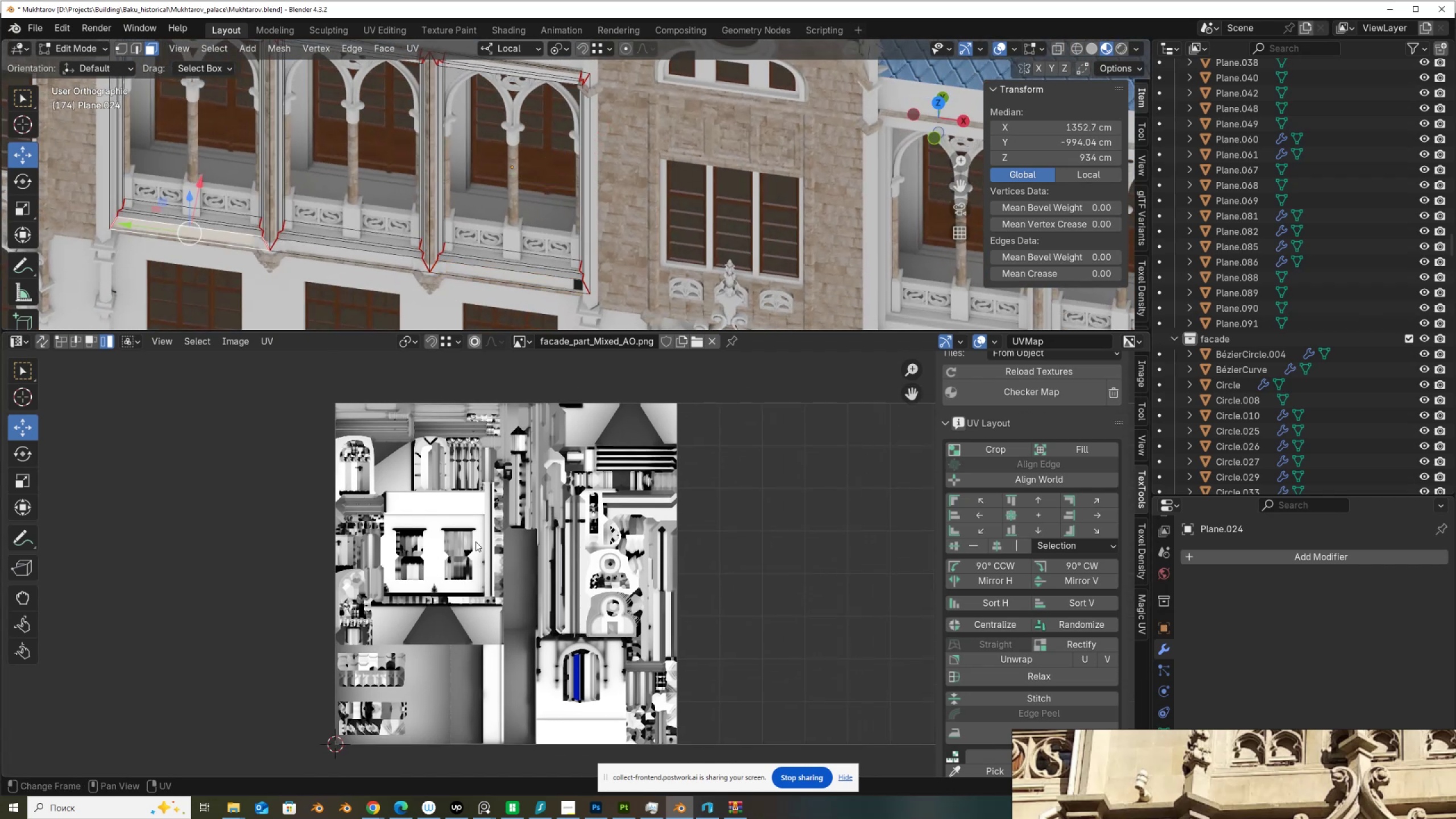 
hold_key(key=ShiftLeft, duration=0.66)
left_click([484, 277])
 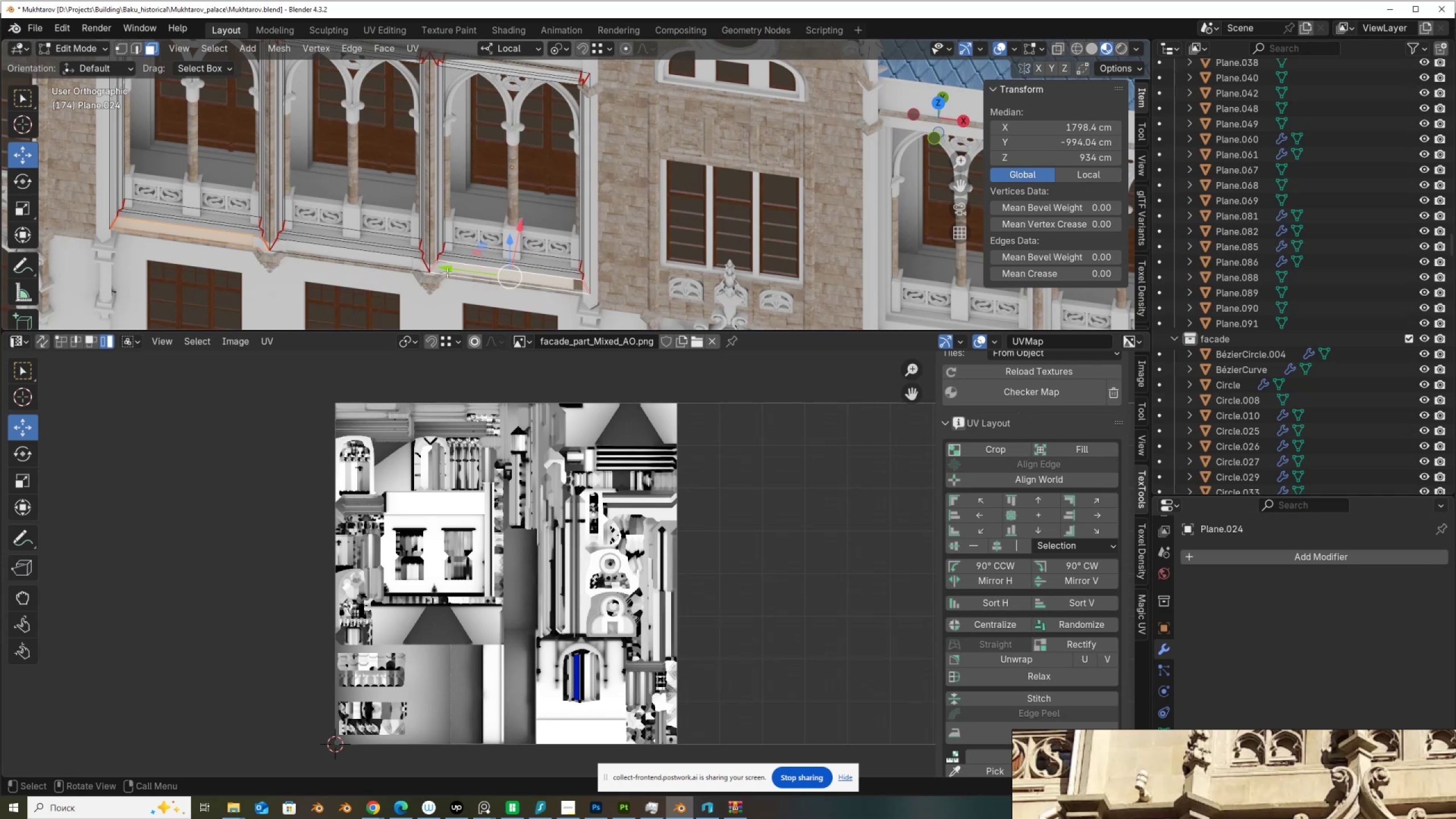 
wait(7.09)
 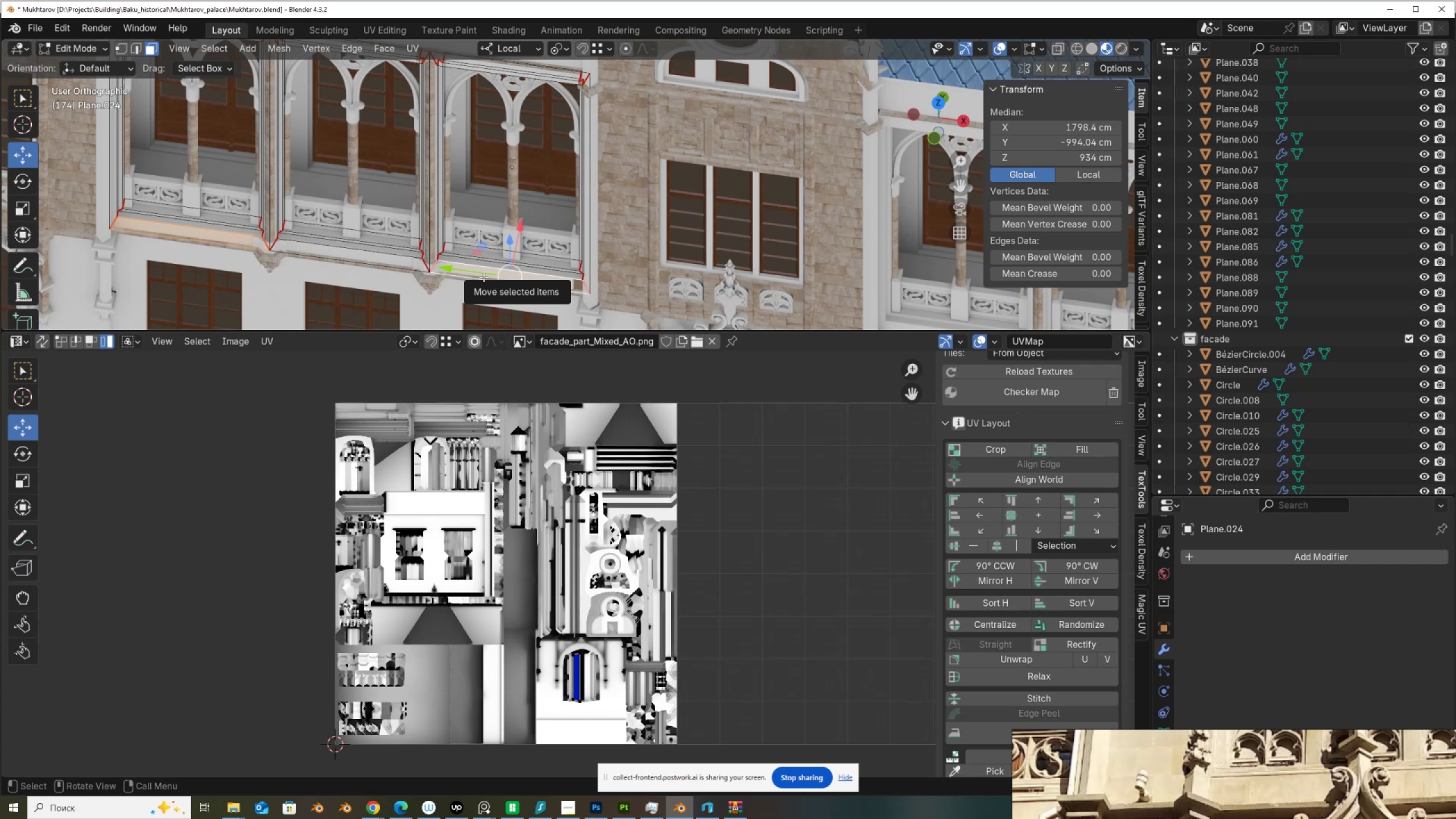 
left_click([526, 276])
 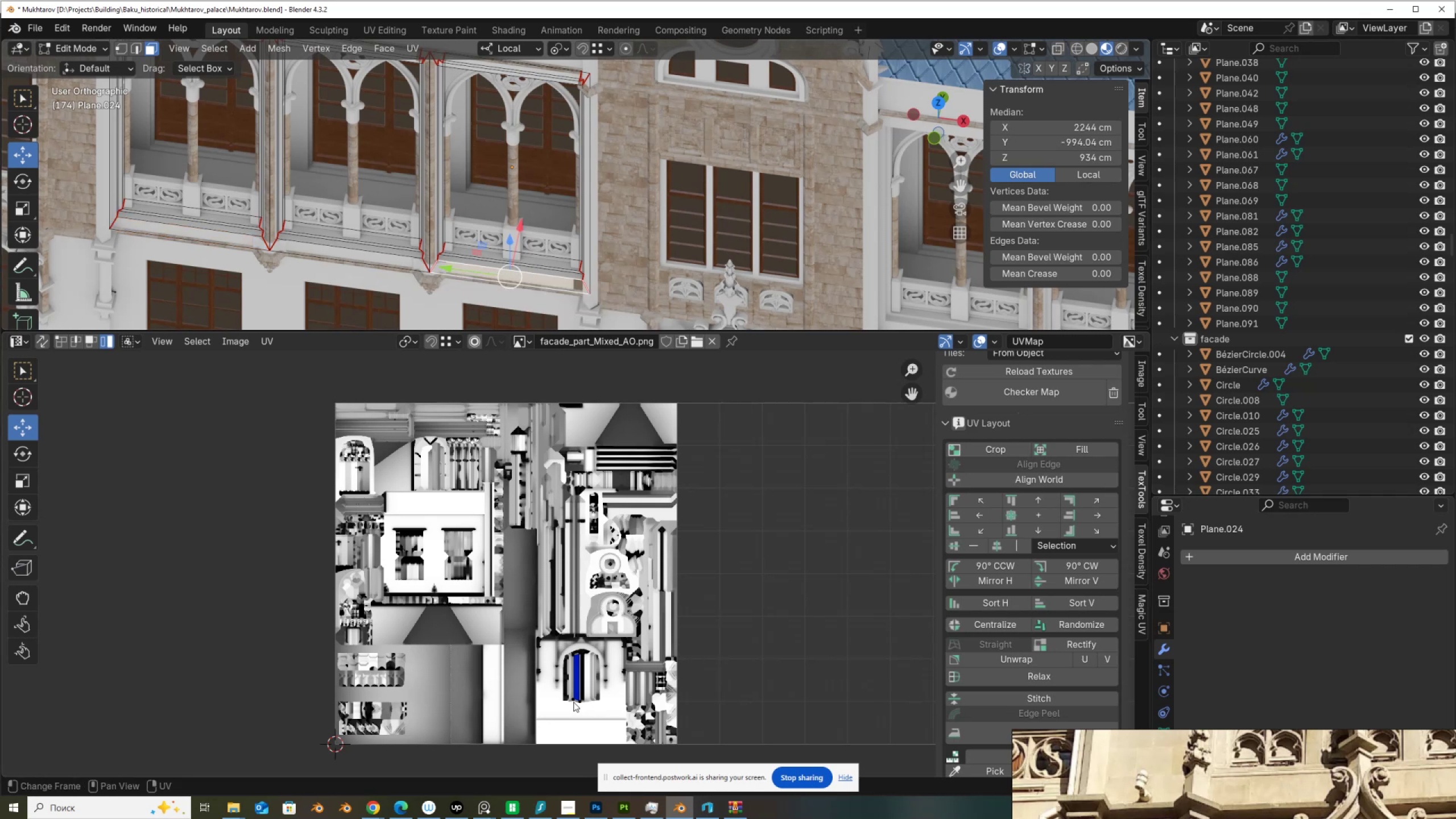 
left_click_drag(start_coordinate=[549, 627], to_coordinate=[596, 714])
 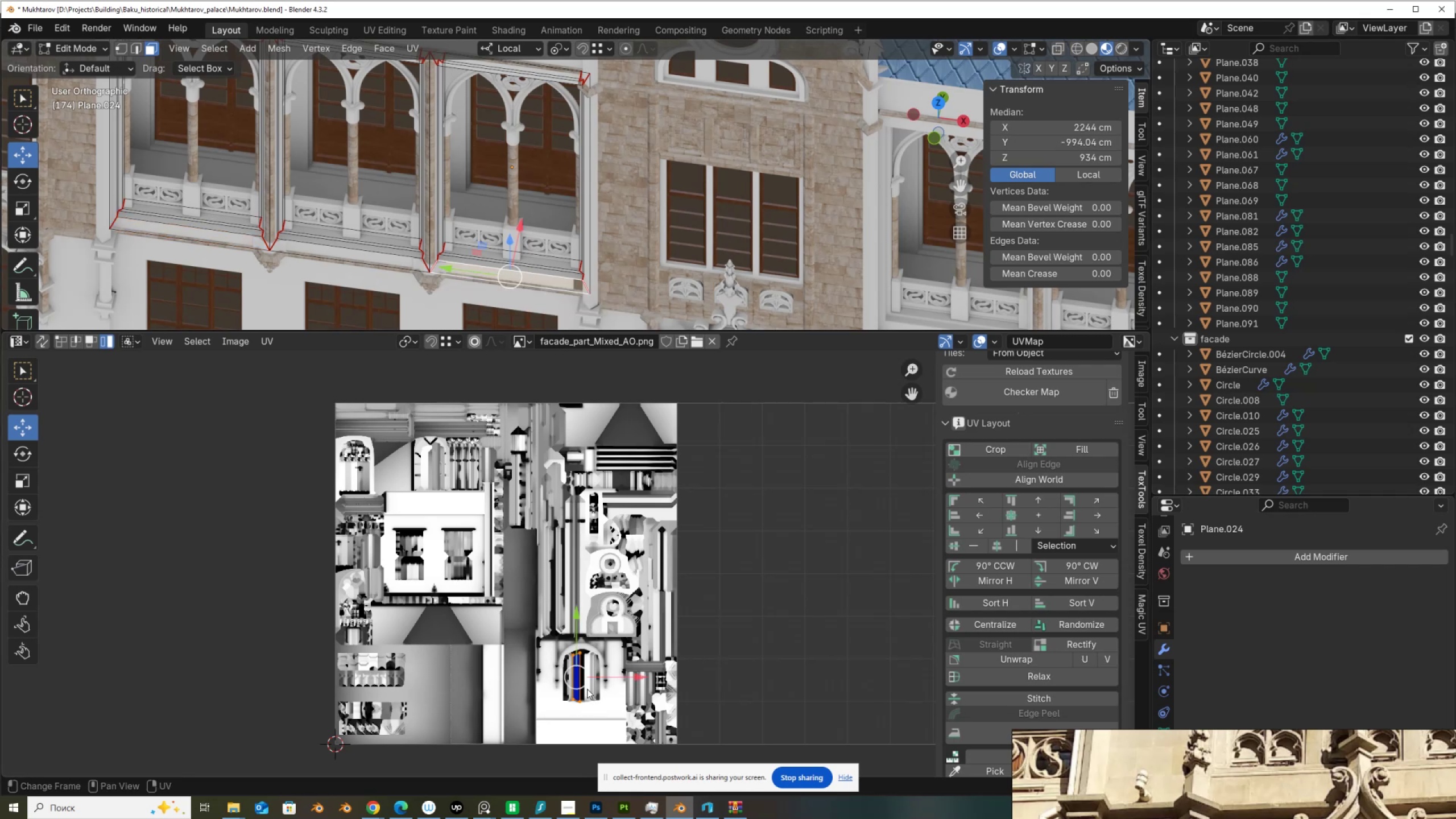 
right_click([586, 688])
 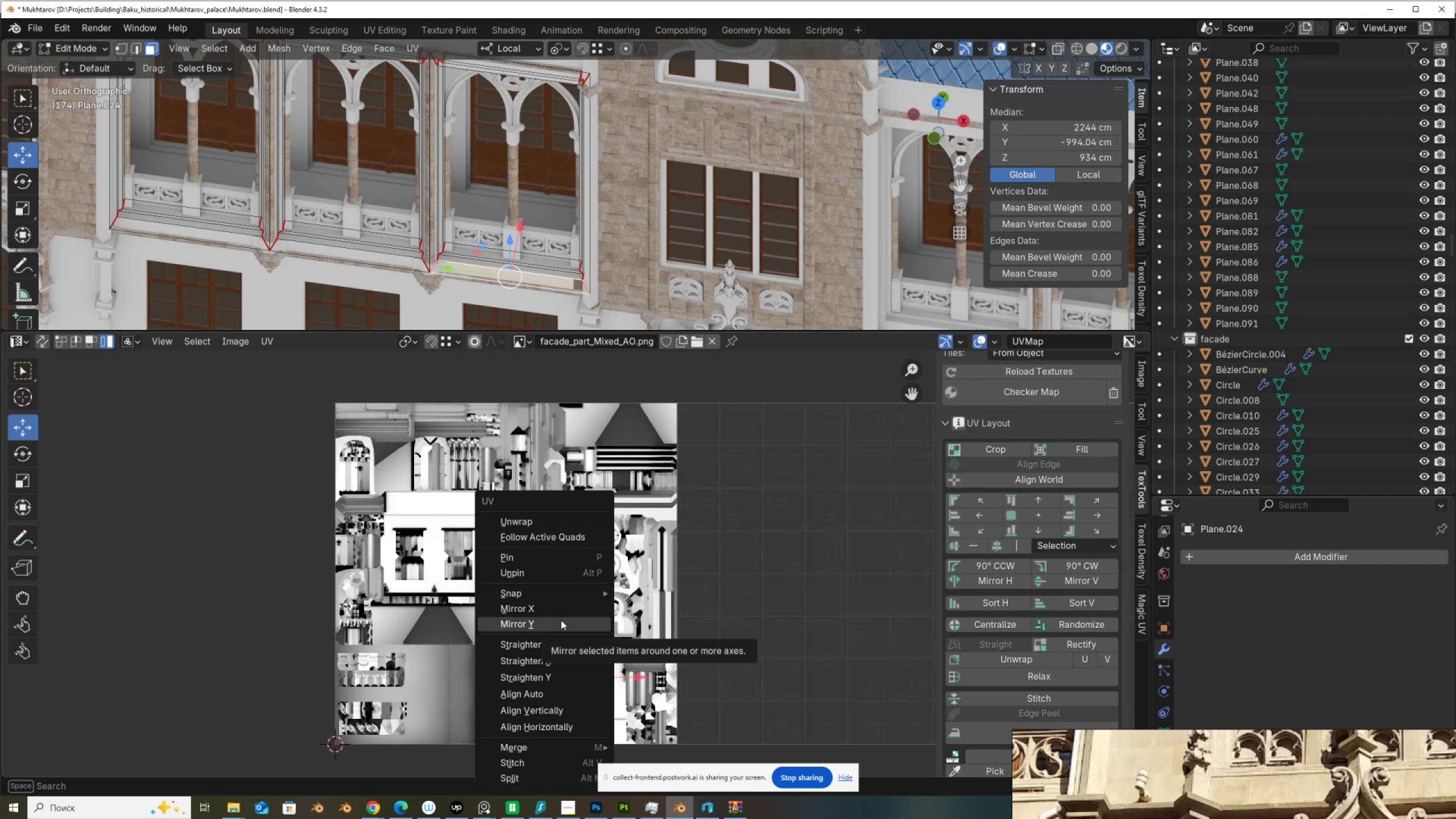 
left_click([561, 620])
 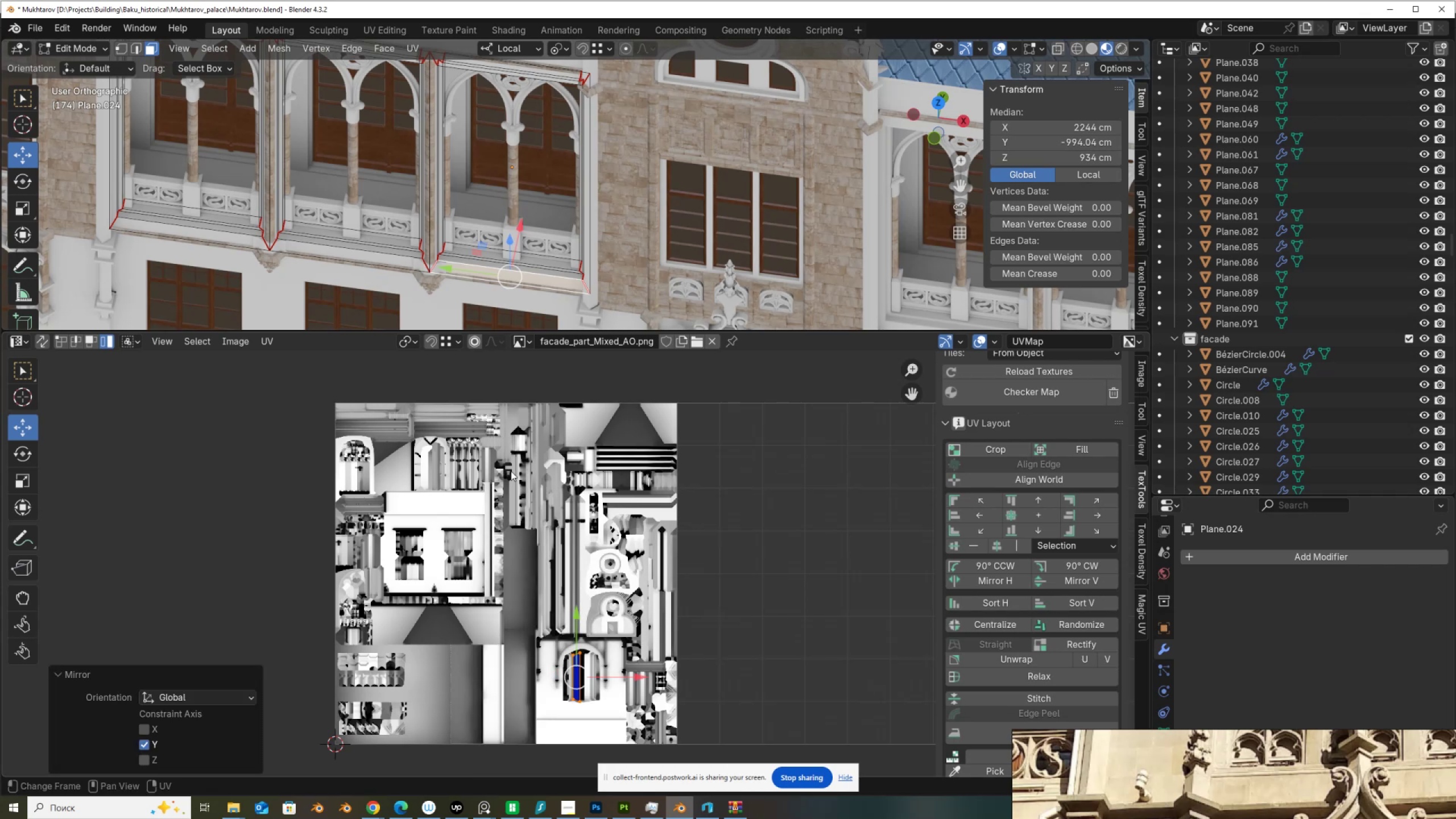 
scroll: coordinate [585, 276], scroll_direction: up, amount: 1.0
 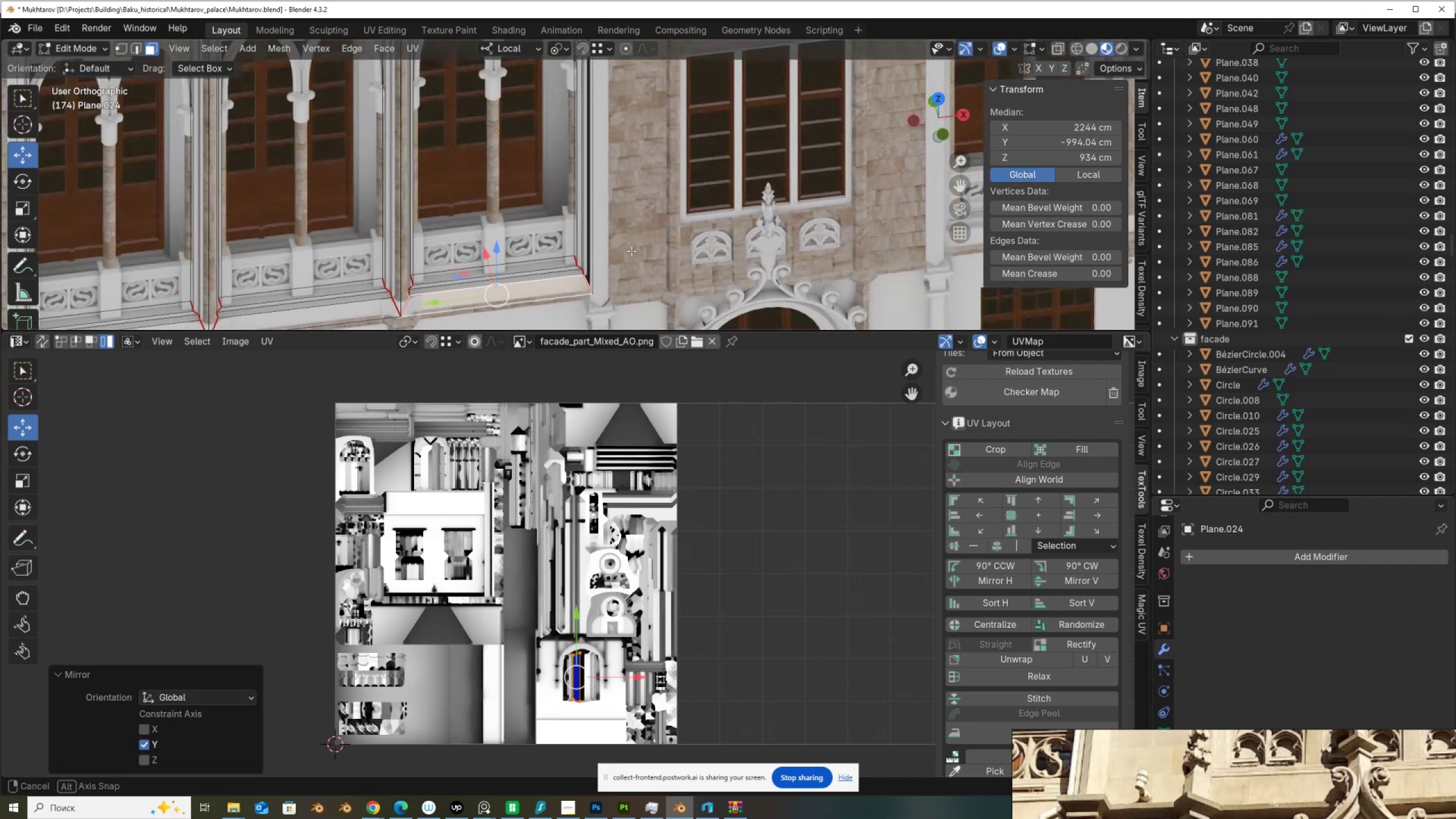 
wait(7.9)
 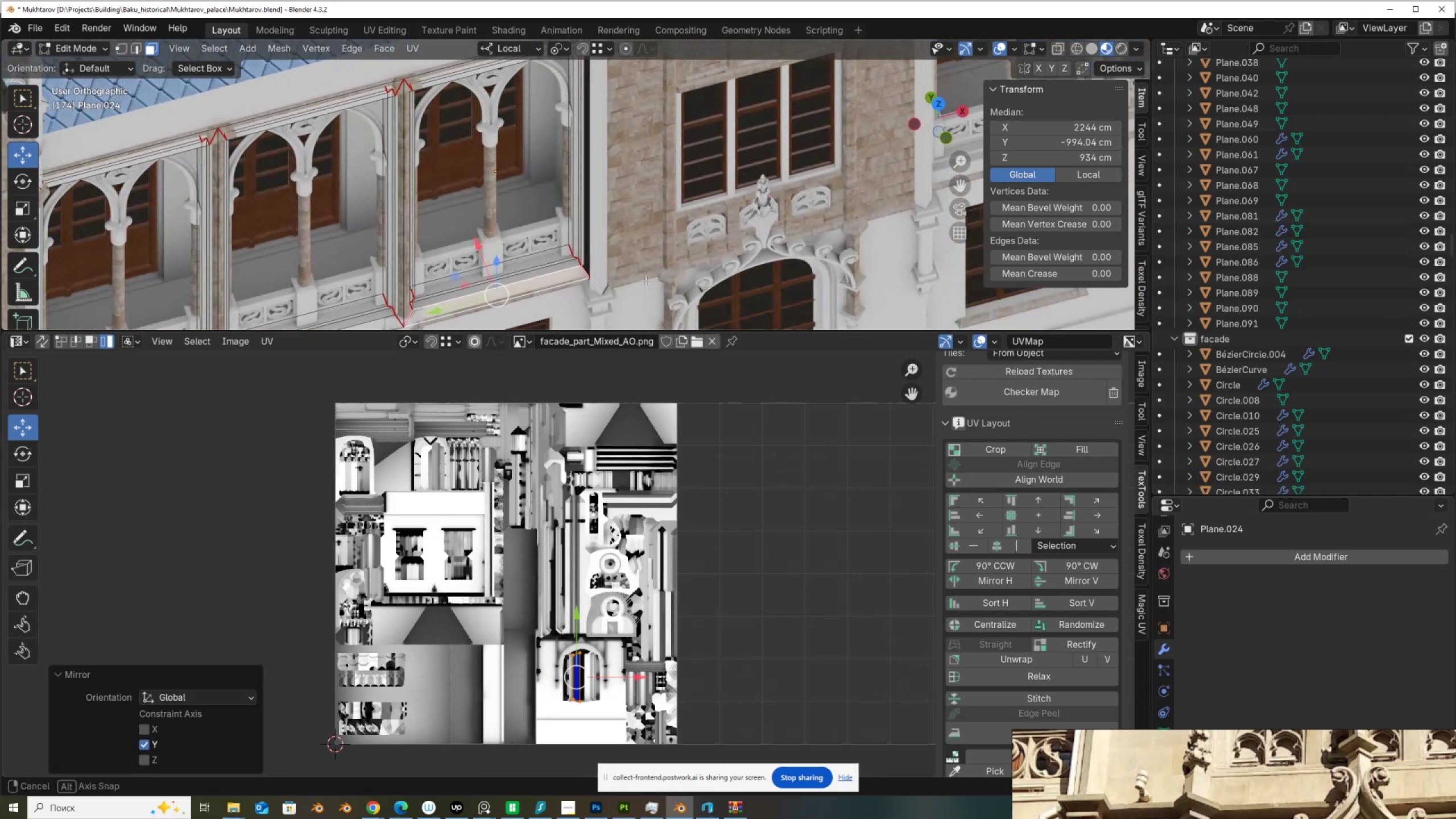 
left_click([588, 250])
 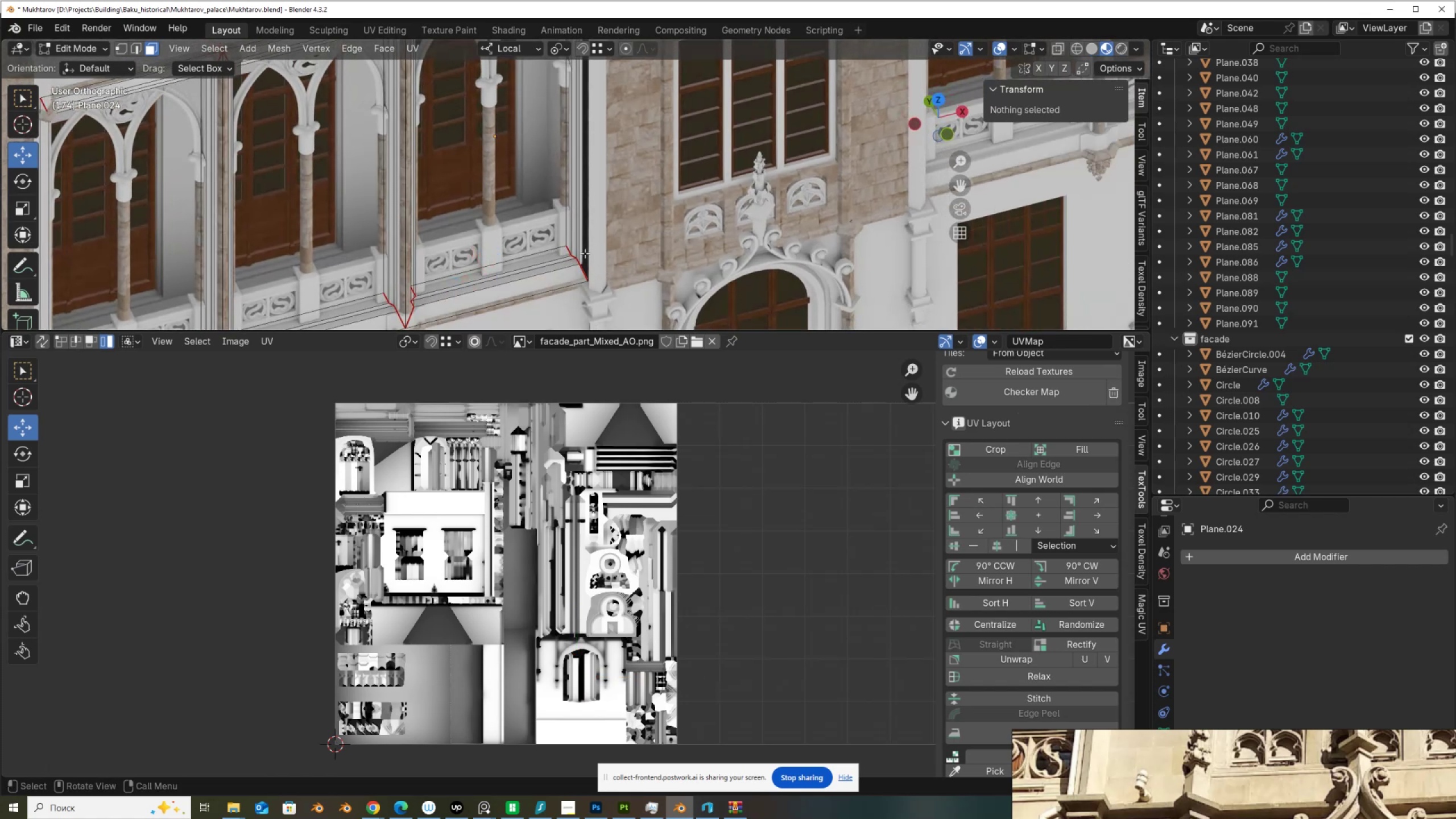 
left_click([585, 253])
 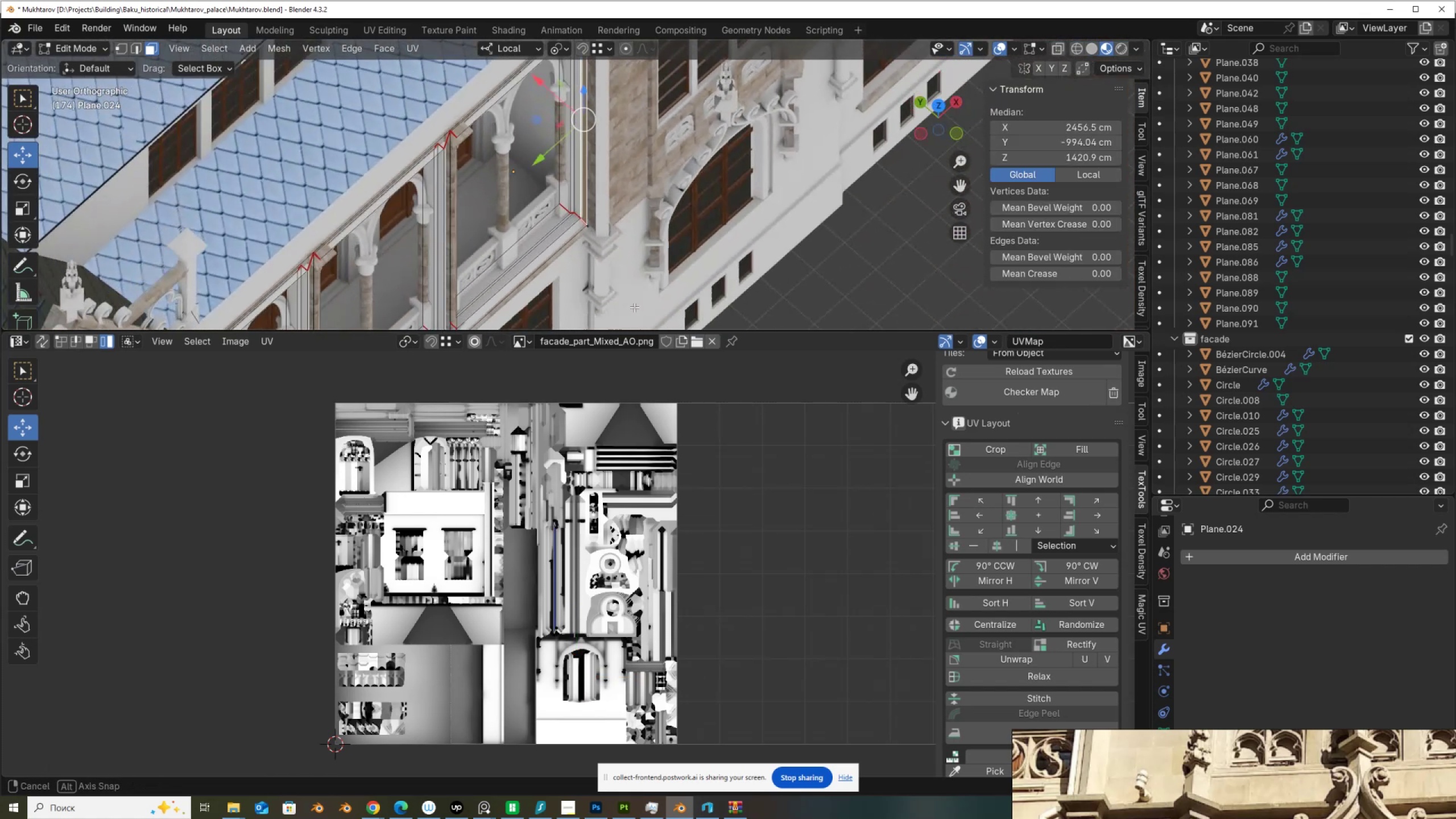 
wait(8.41)
 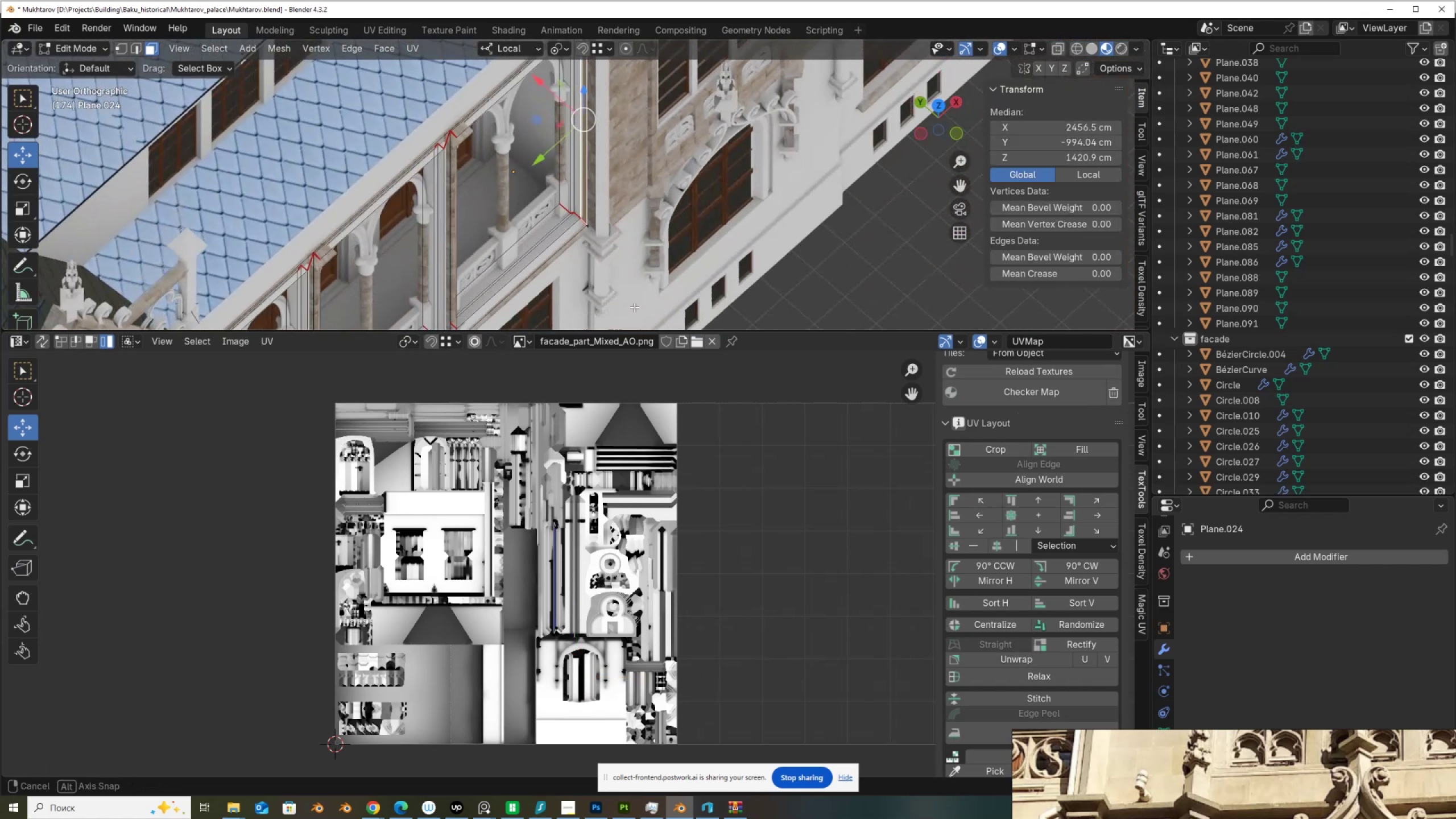 
key(2)
 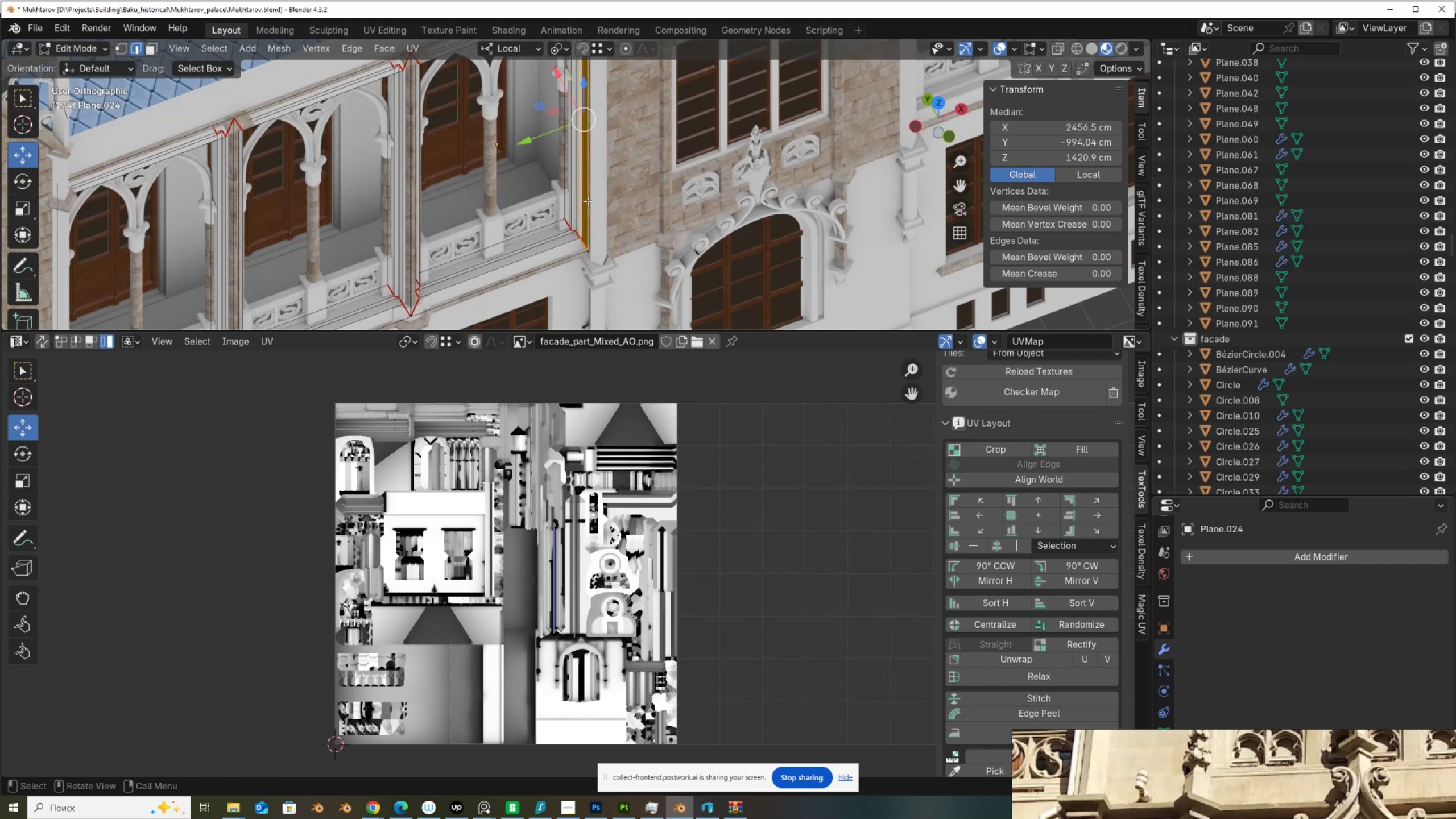 
left_click([588, 201])
 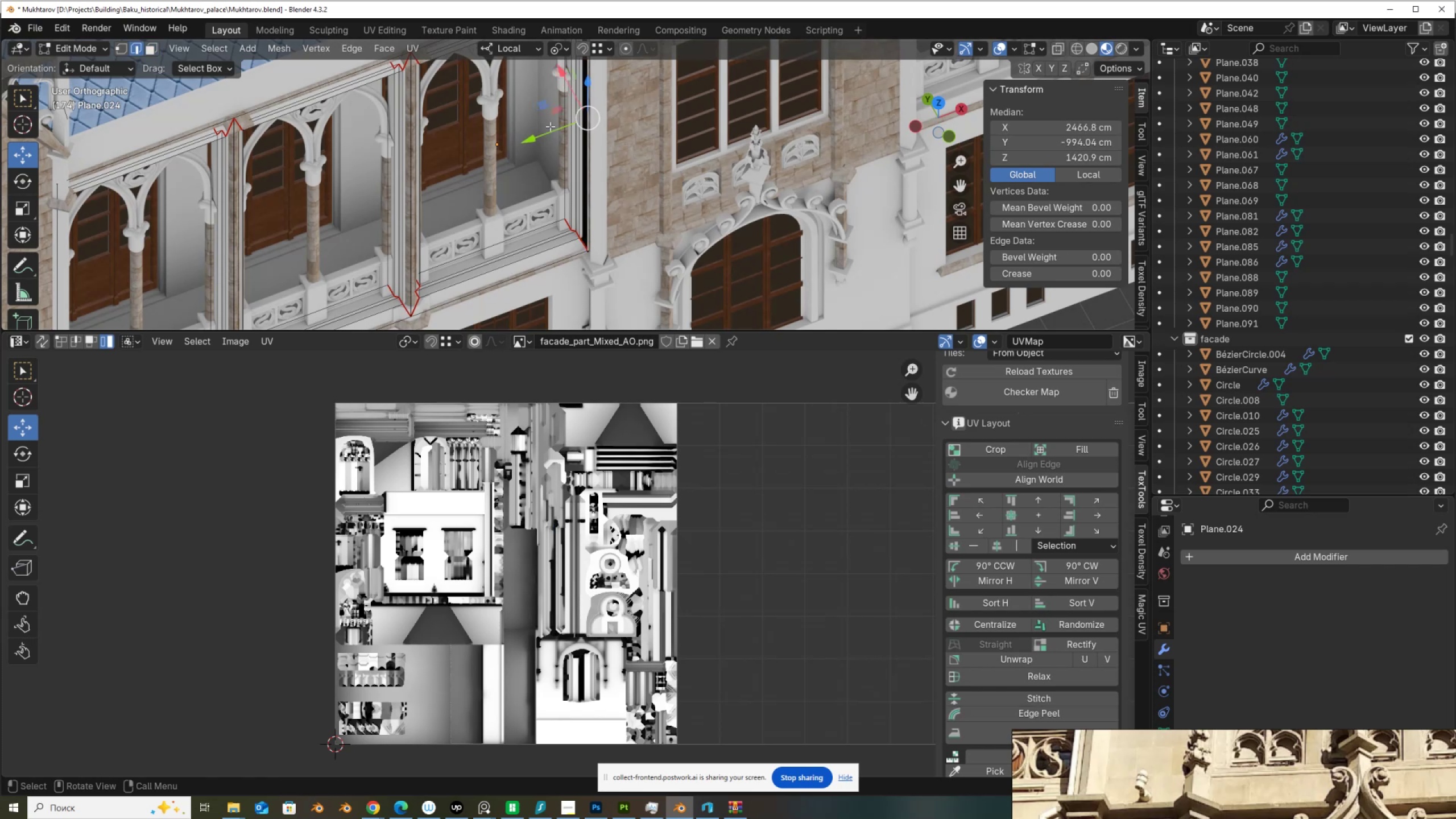 
left_click_drag(start_coordinate=[552, 131], to_coordinate=[565, 138])
 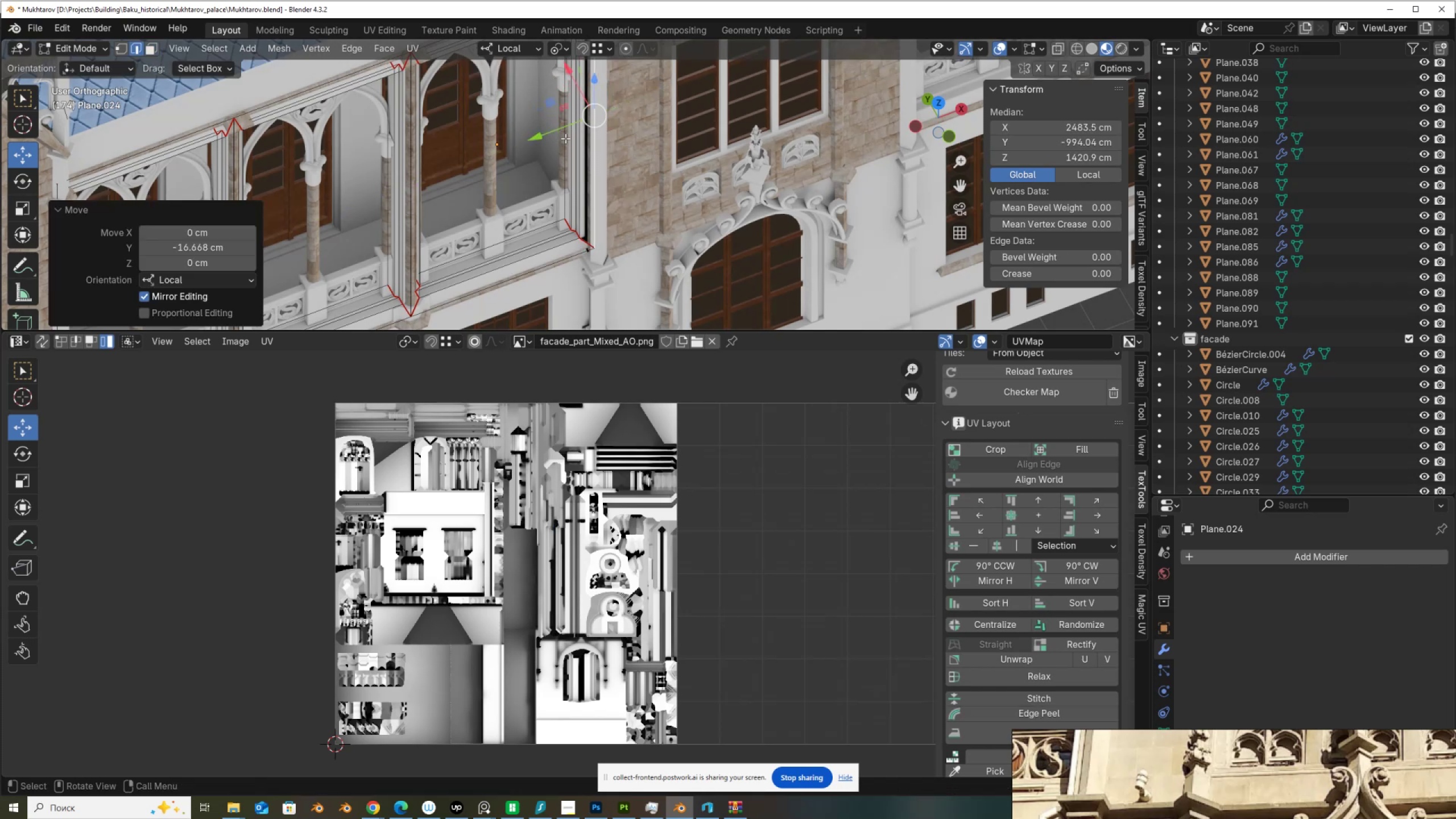 
scroll: coordinate [565, 139], scroll_direction: up, amount: 1.0
 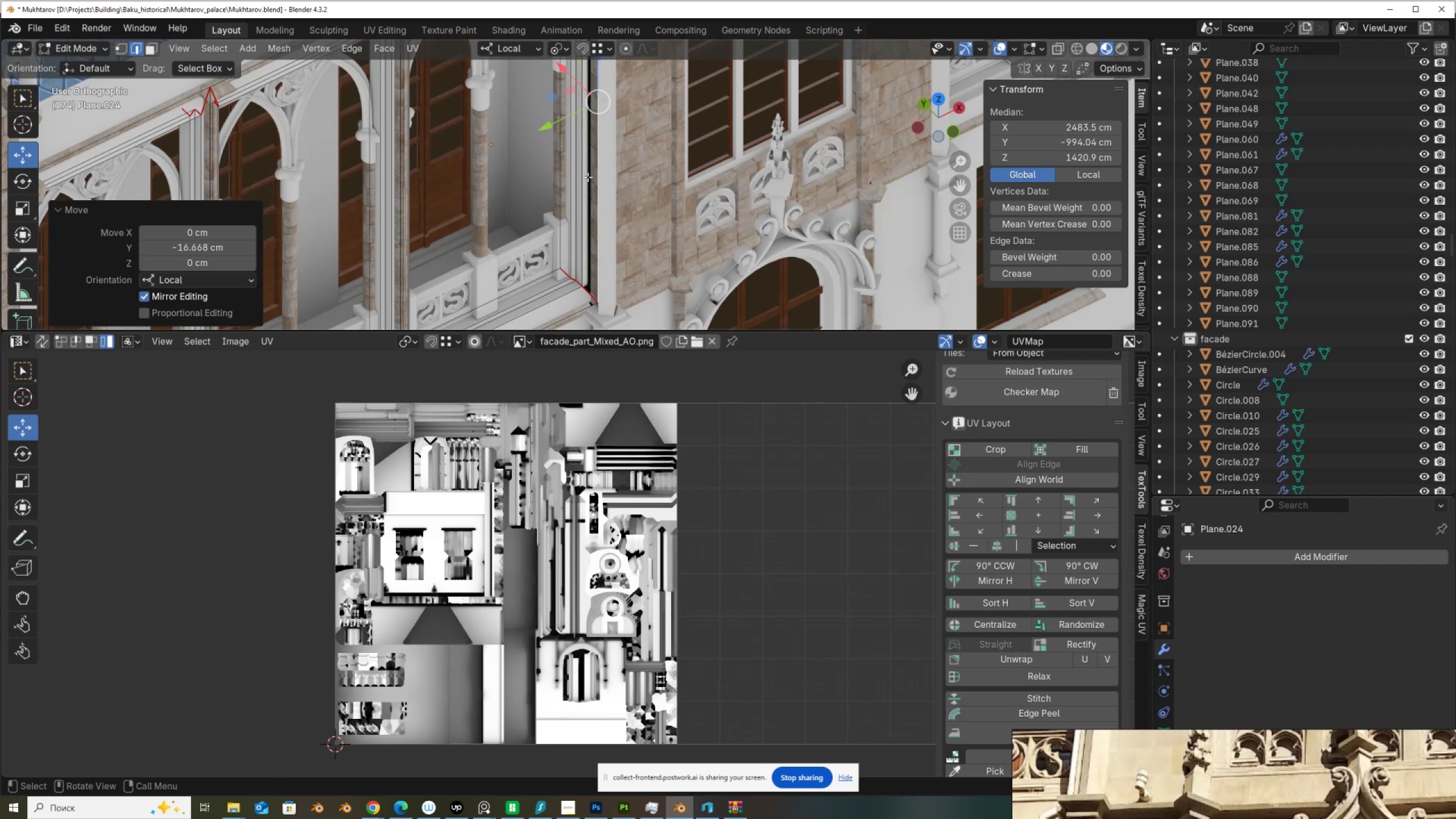 
wait(5.01)
 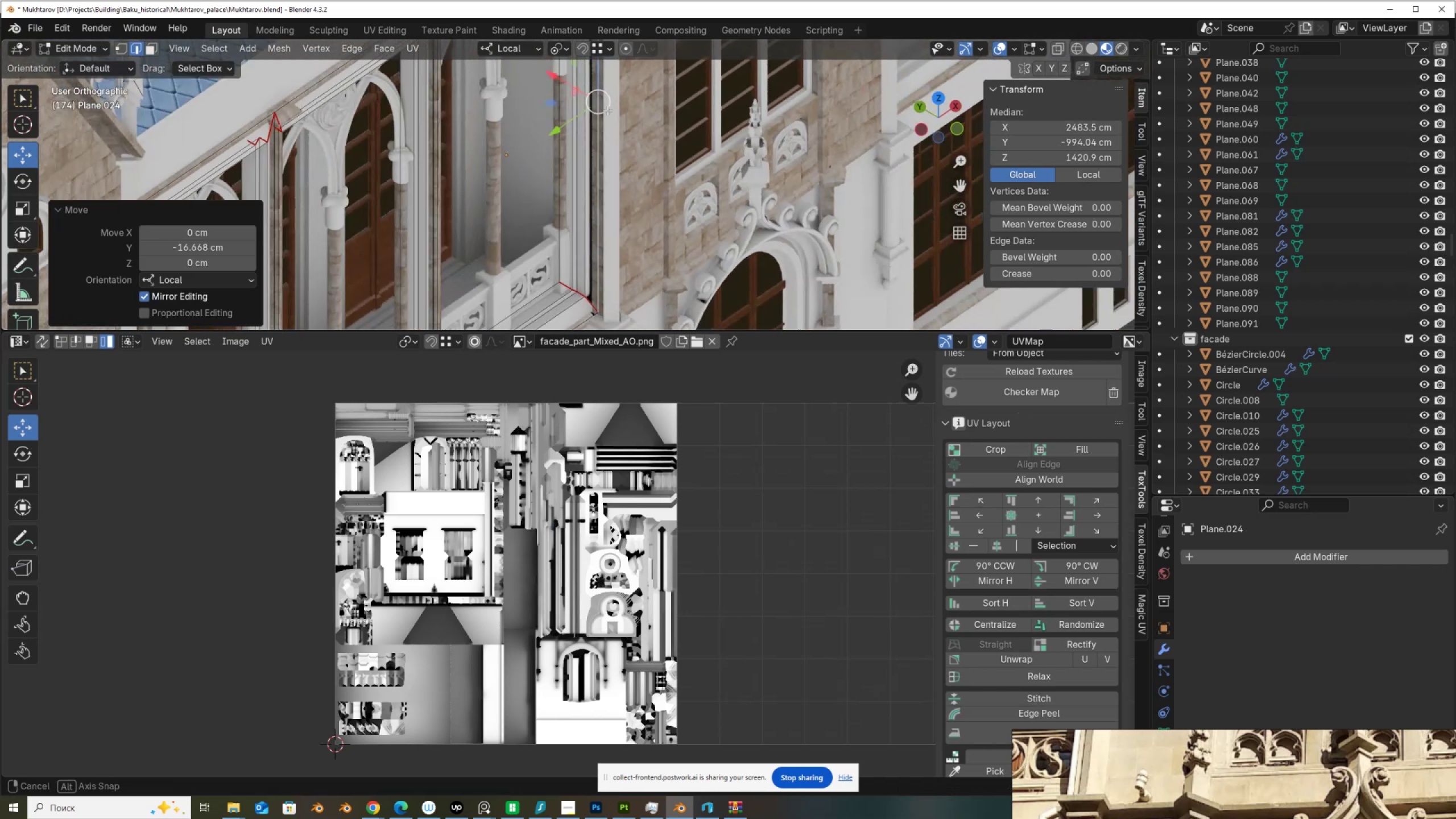 
key(Shift+ShiftLeft)
 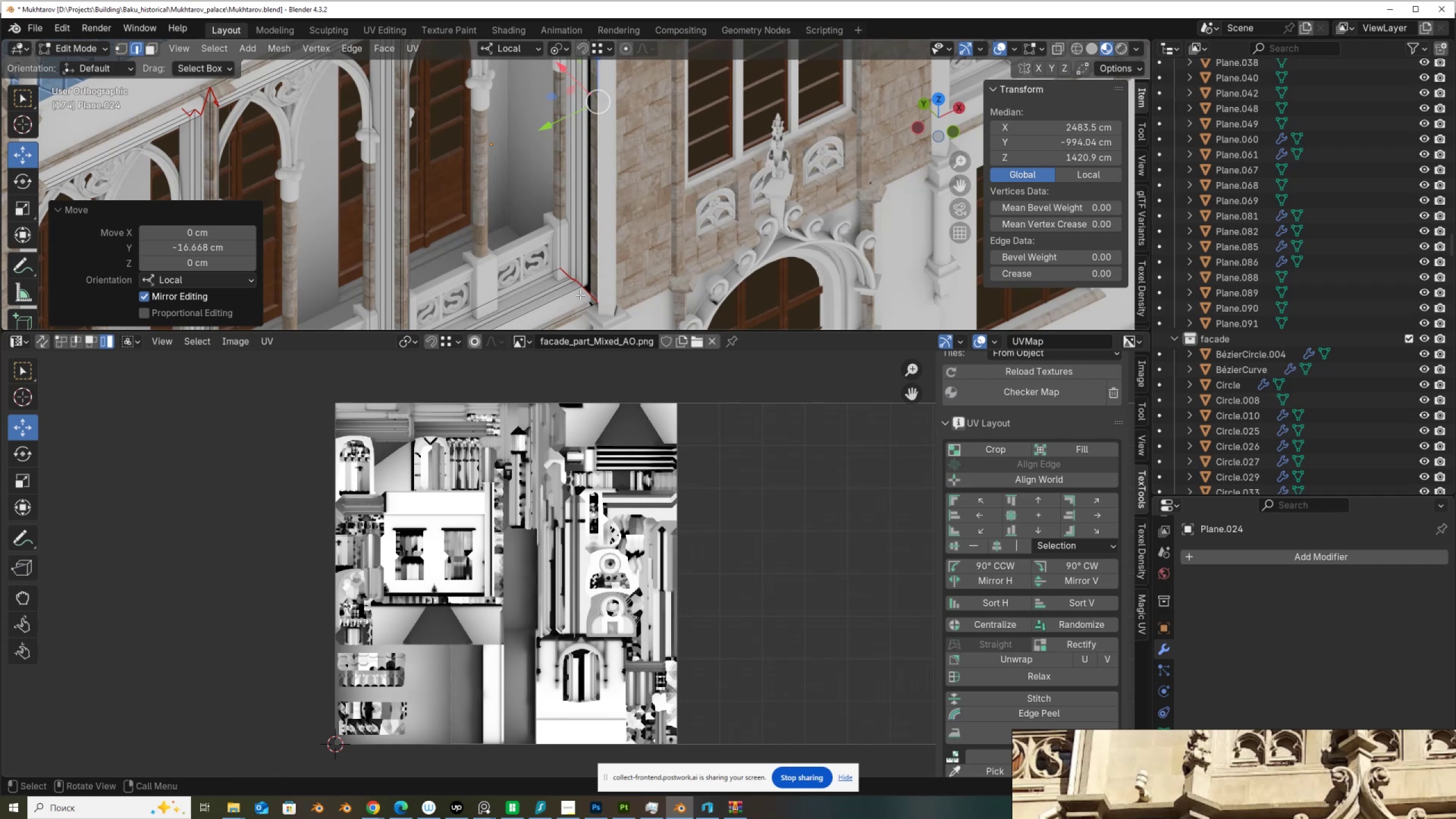 
key(Control+ControlLeft)
 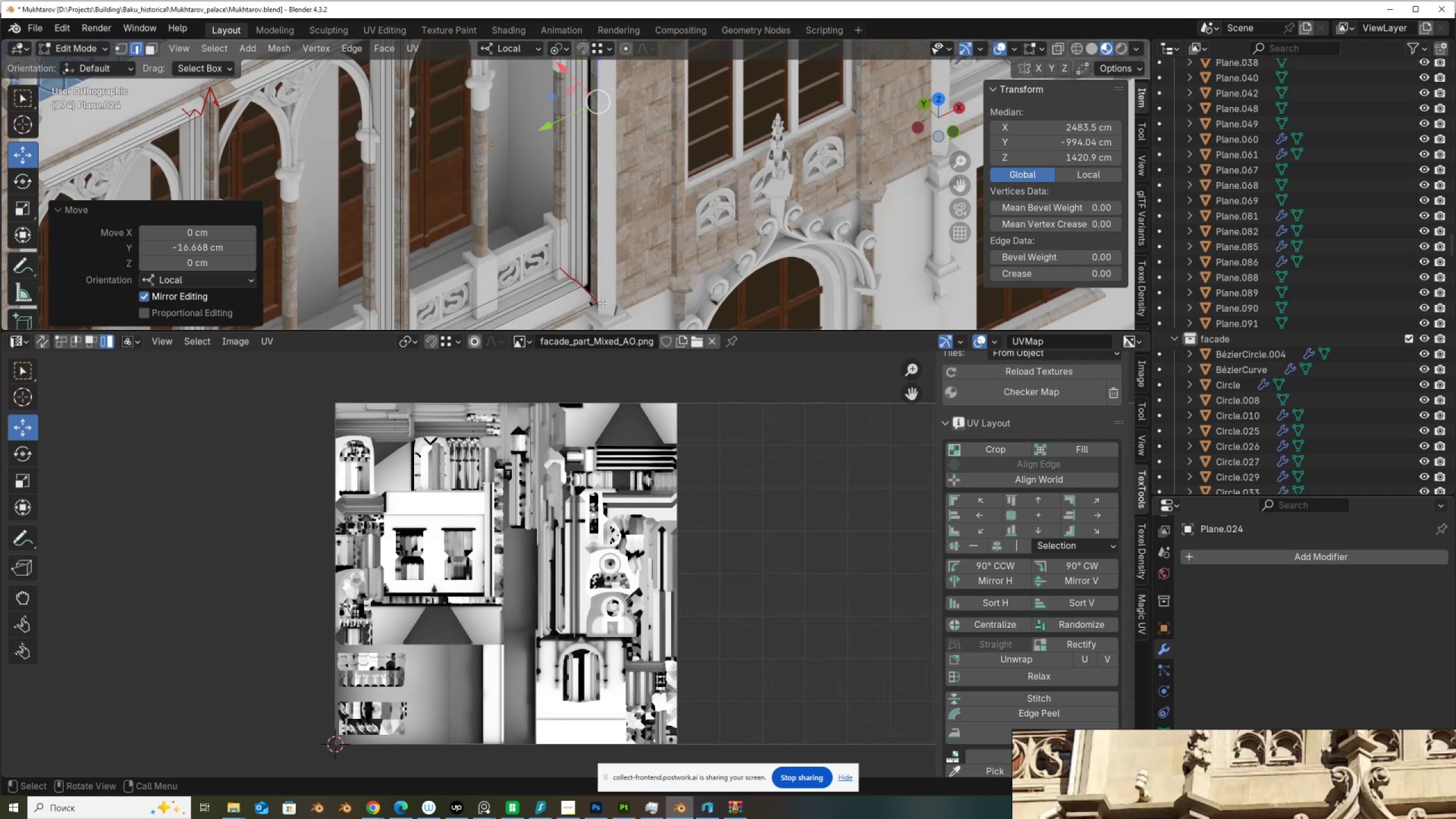 
key(Control+Z)
 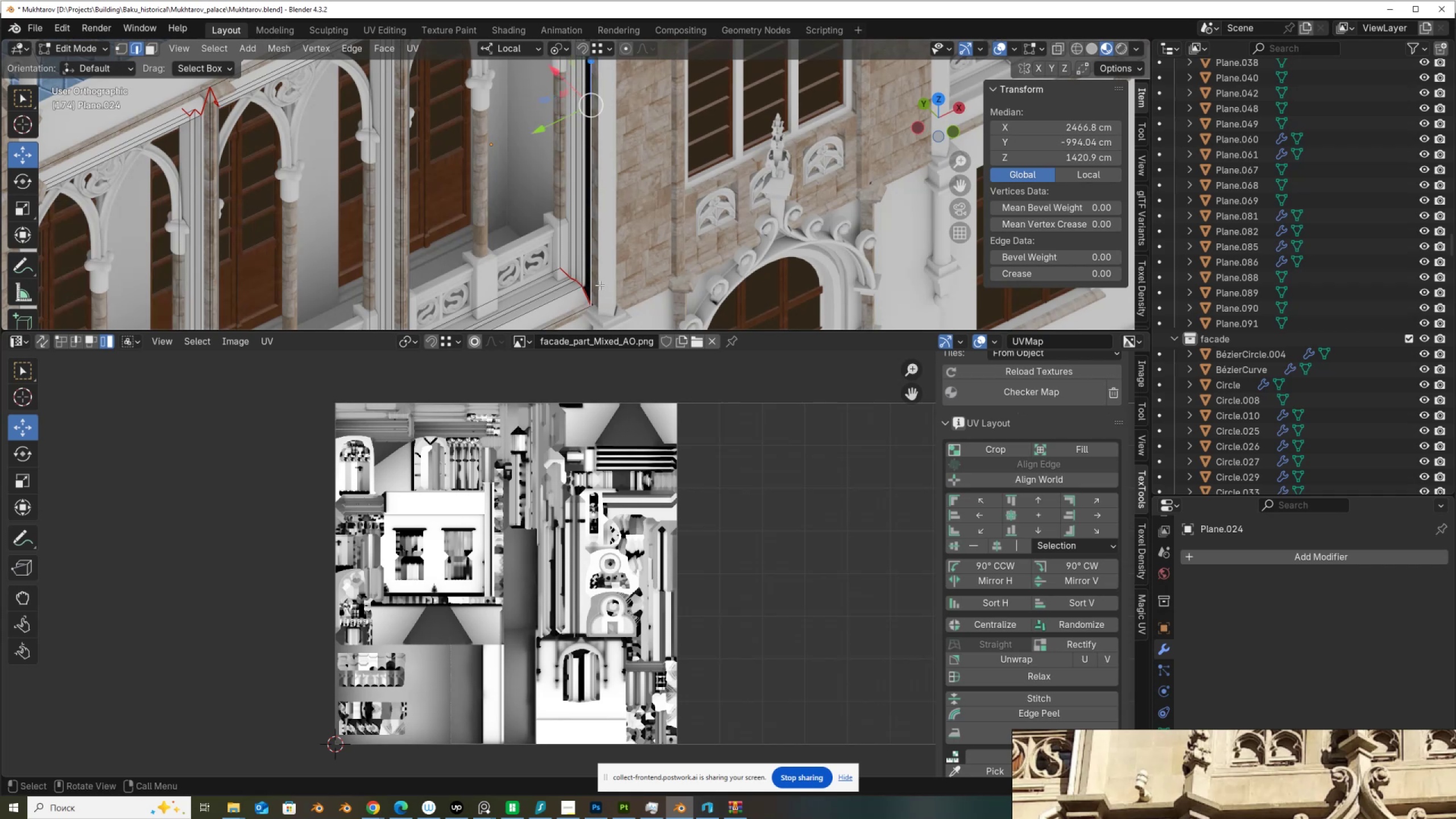 
scroll: coordinate [599, 285], scroll_direction: down, amount: 3.0
 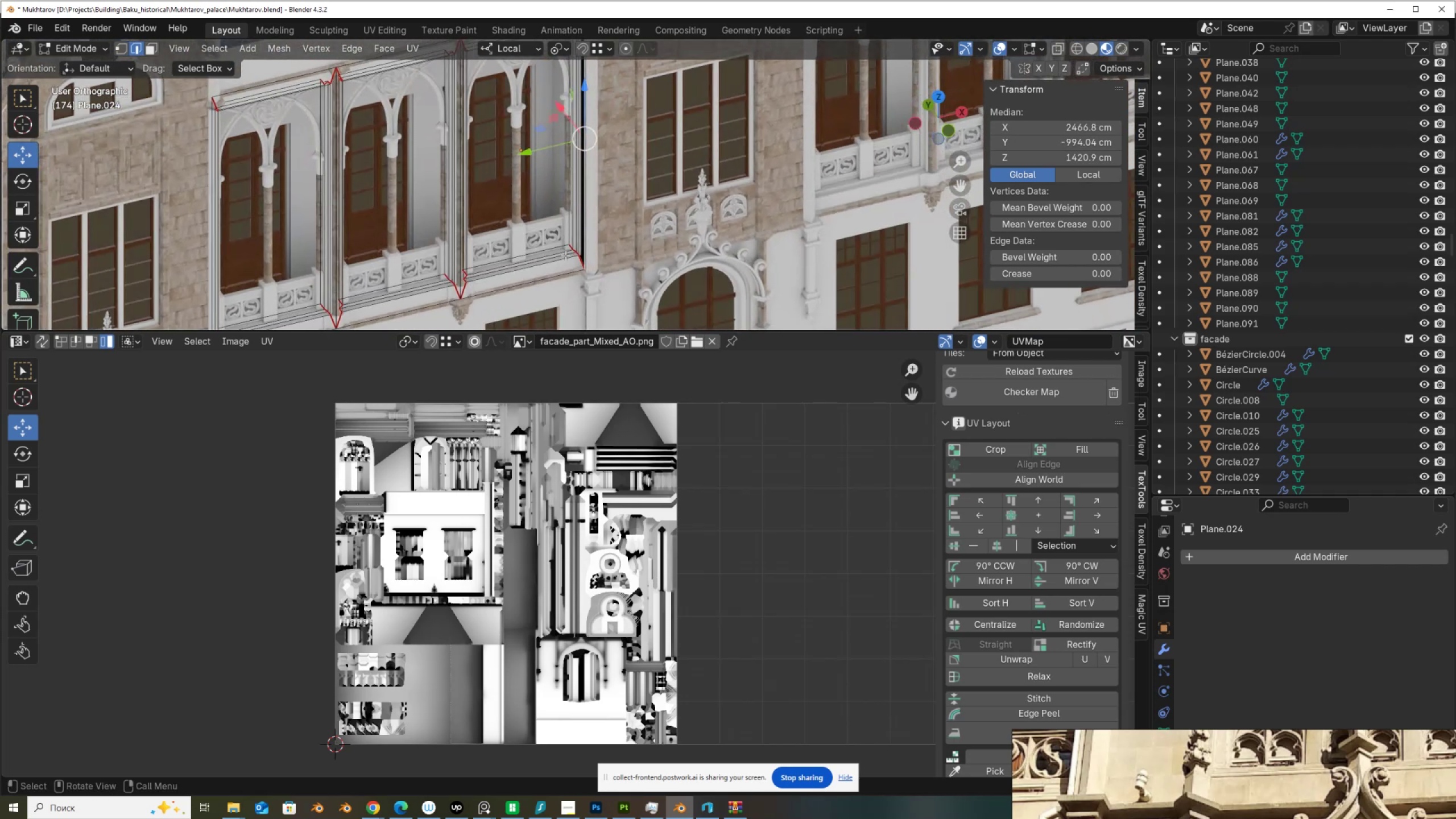 
wait(5.29)
 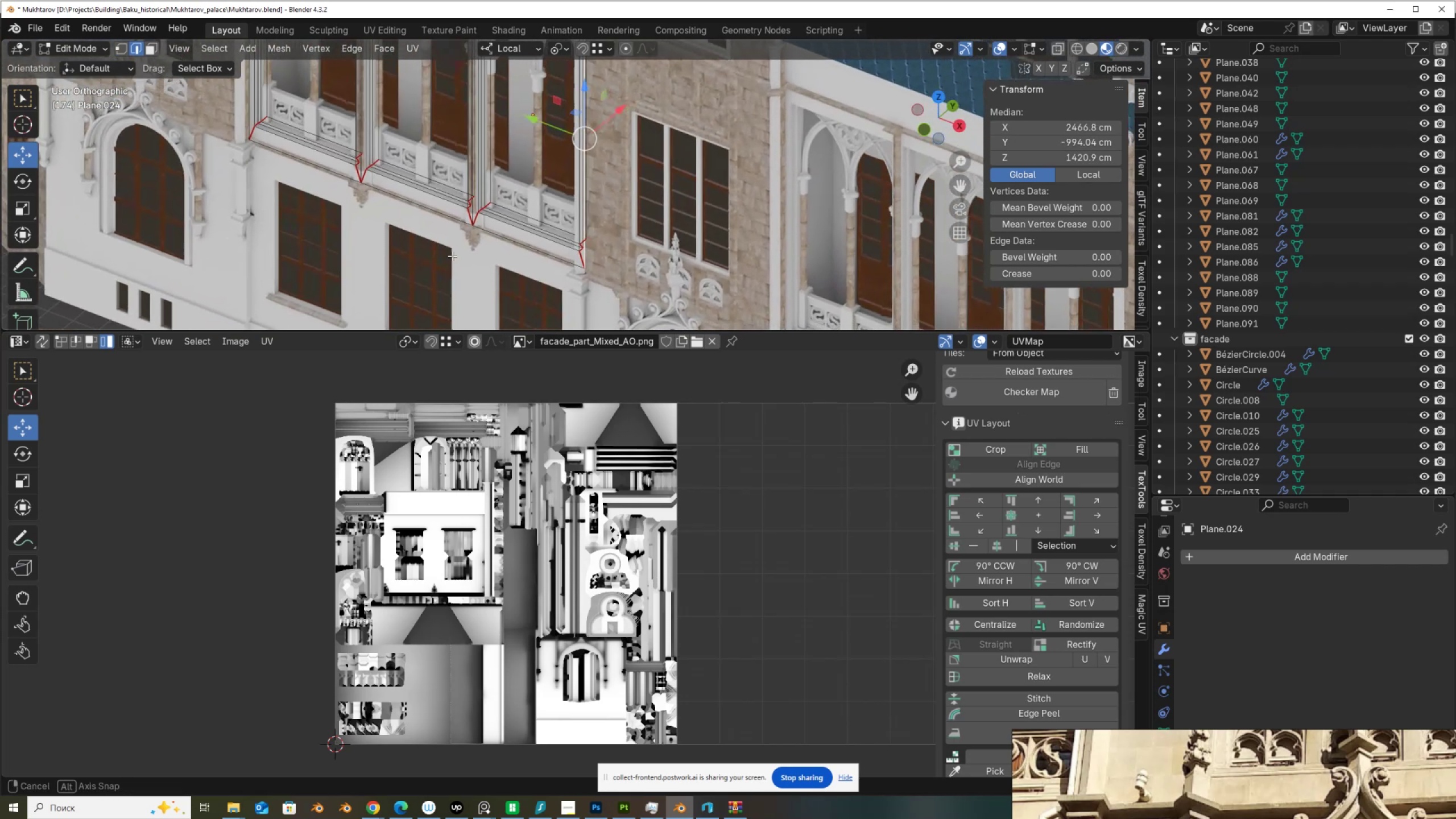 
key(3)
 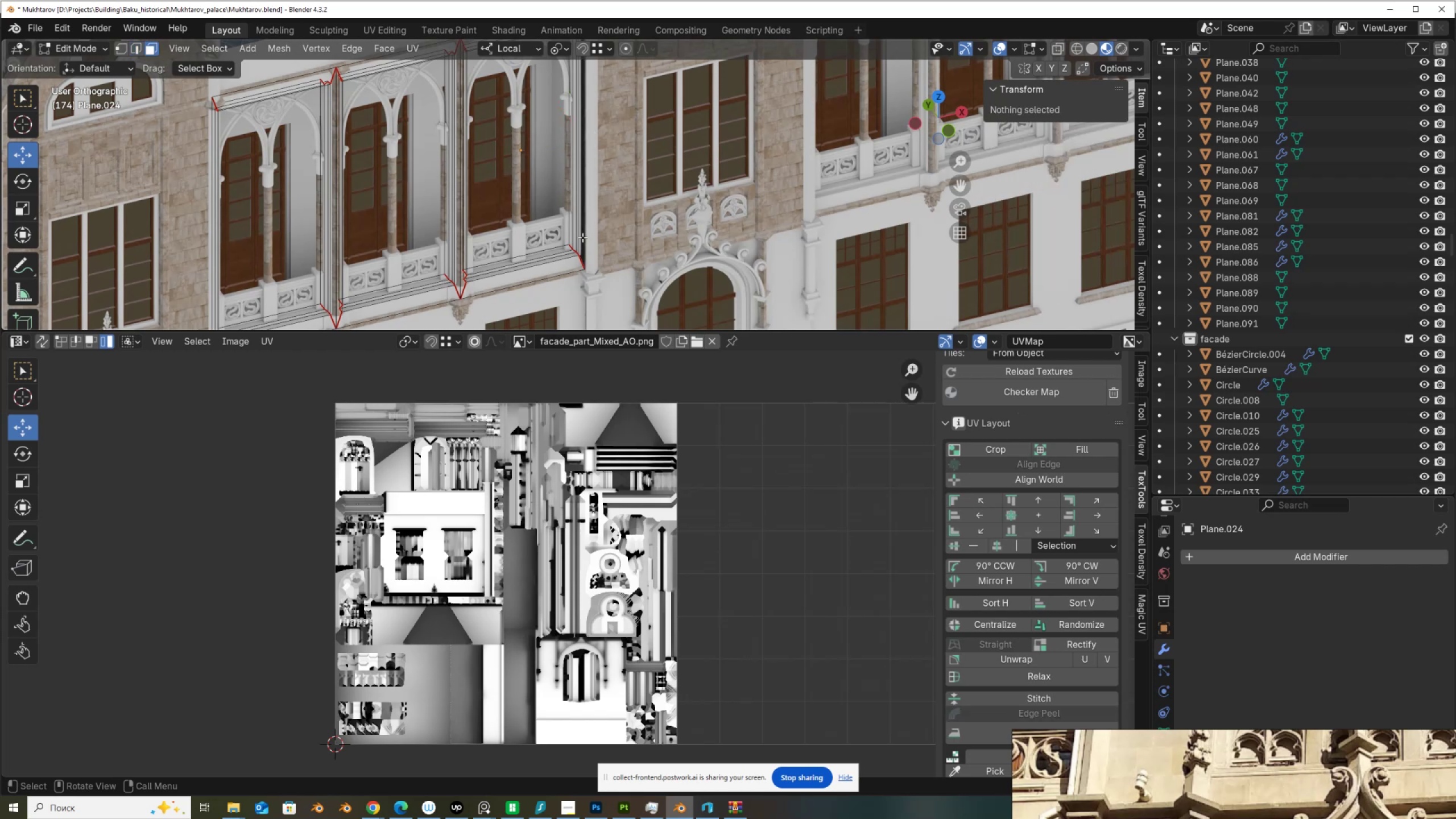 
left_click([582, 237])
 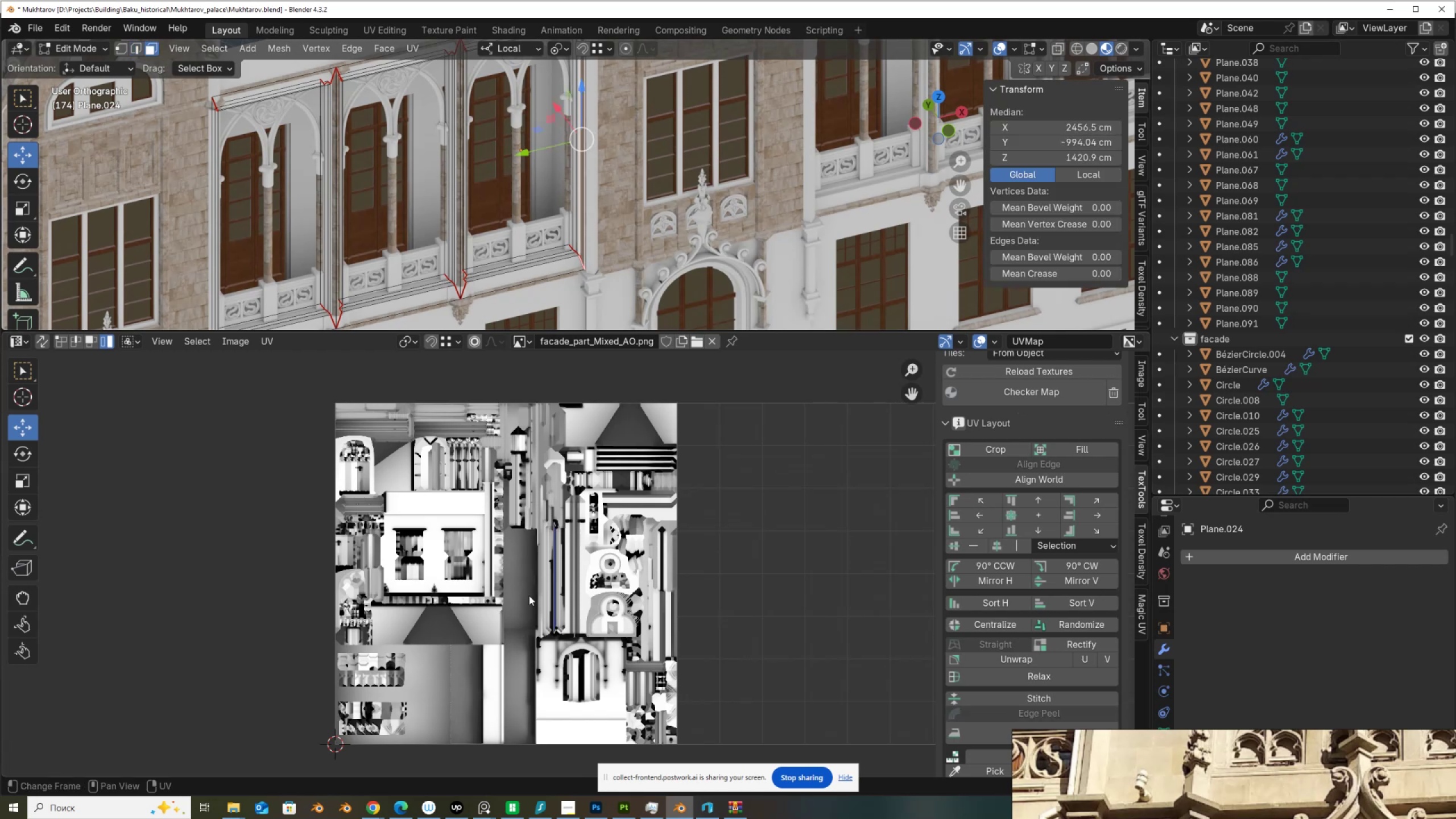 
scroll: coordinate [536, 593], scroll_direction: up, amount: 6.0
 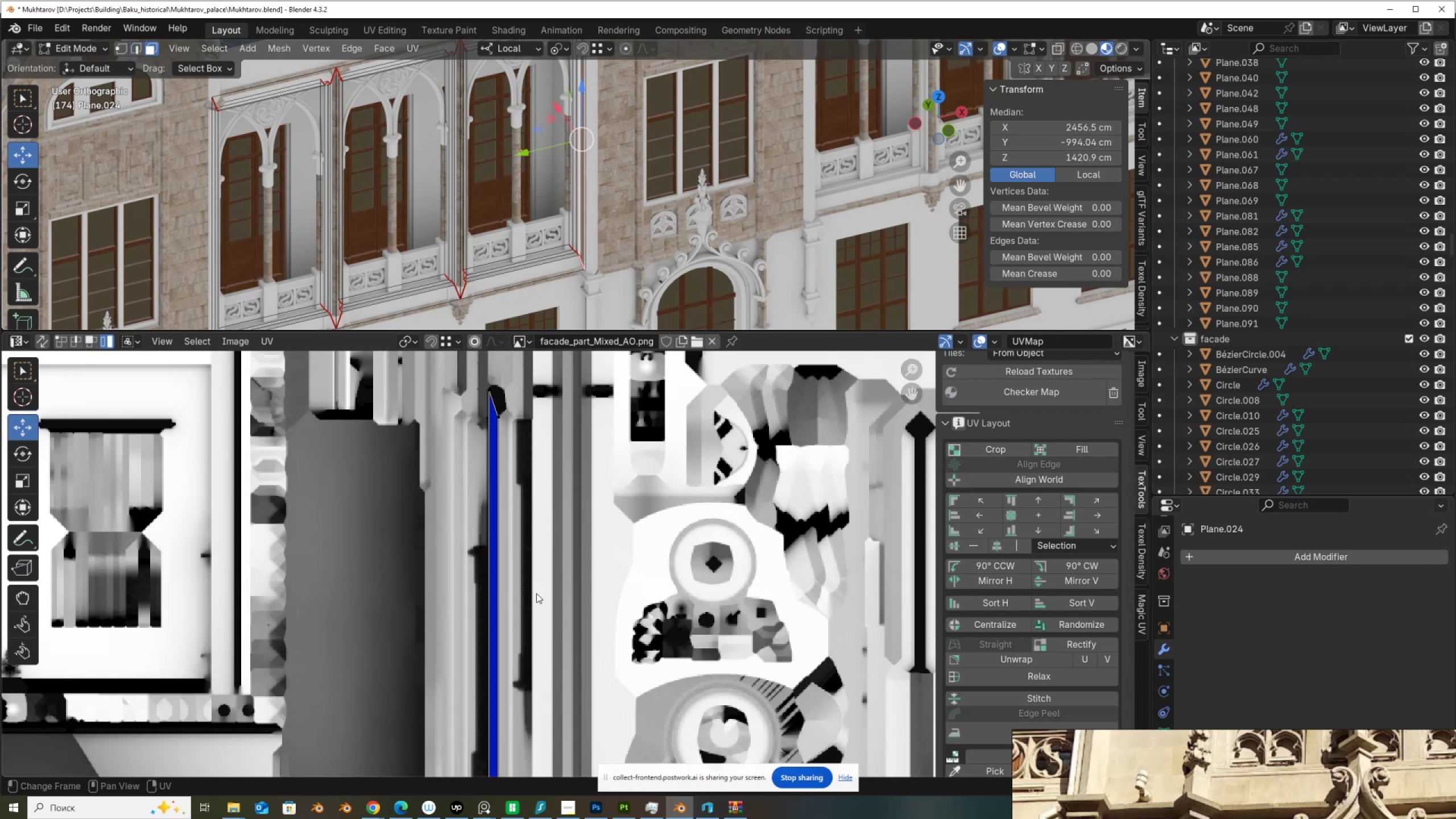 
scroll: coordinate [541, 185], scroll_direction: down, amount: 3.0
 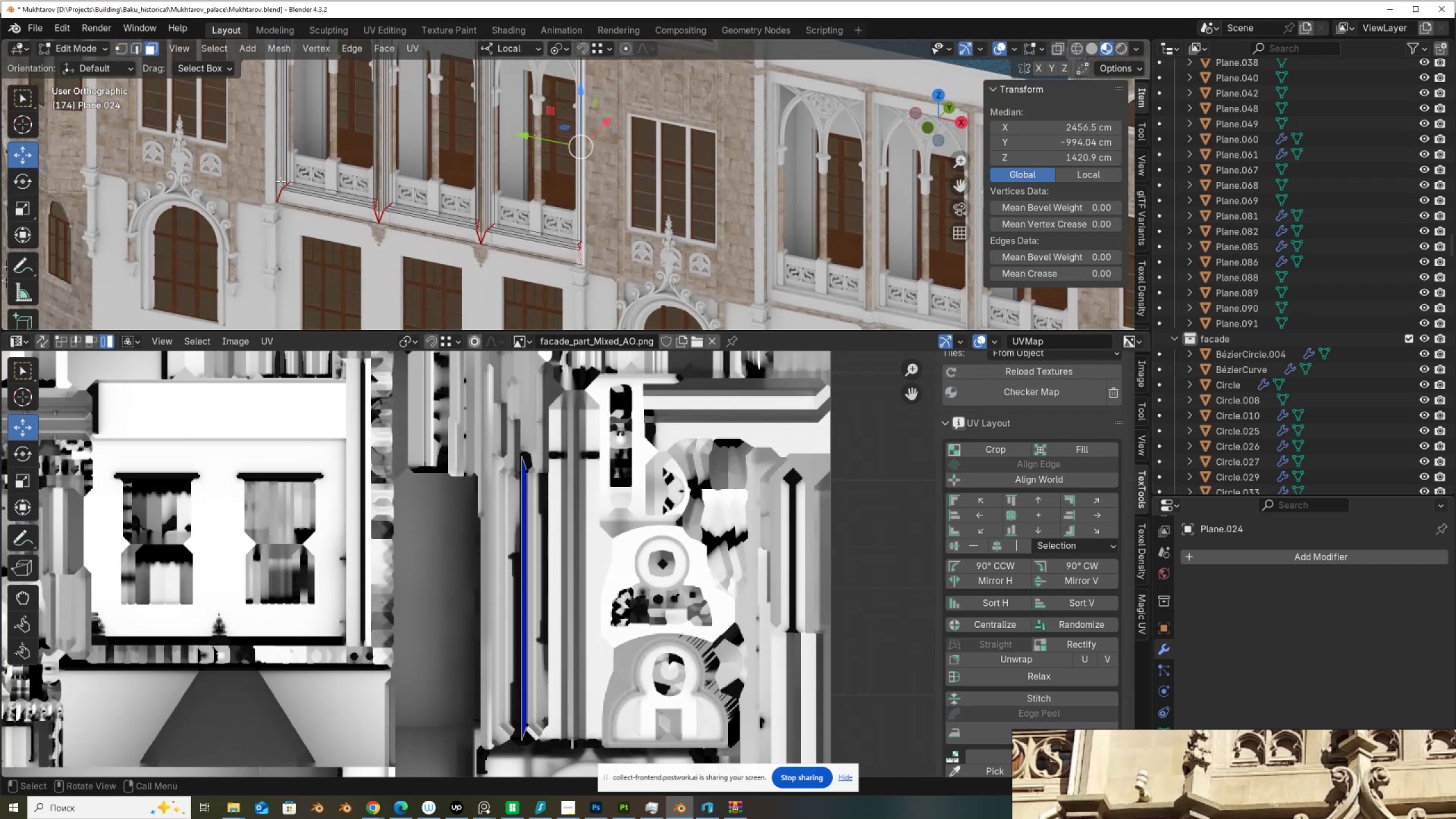 
left_click([279, 181])
 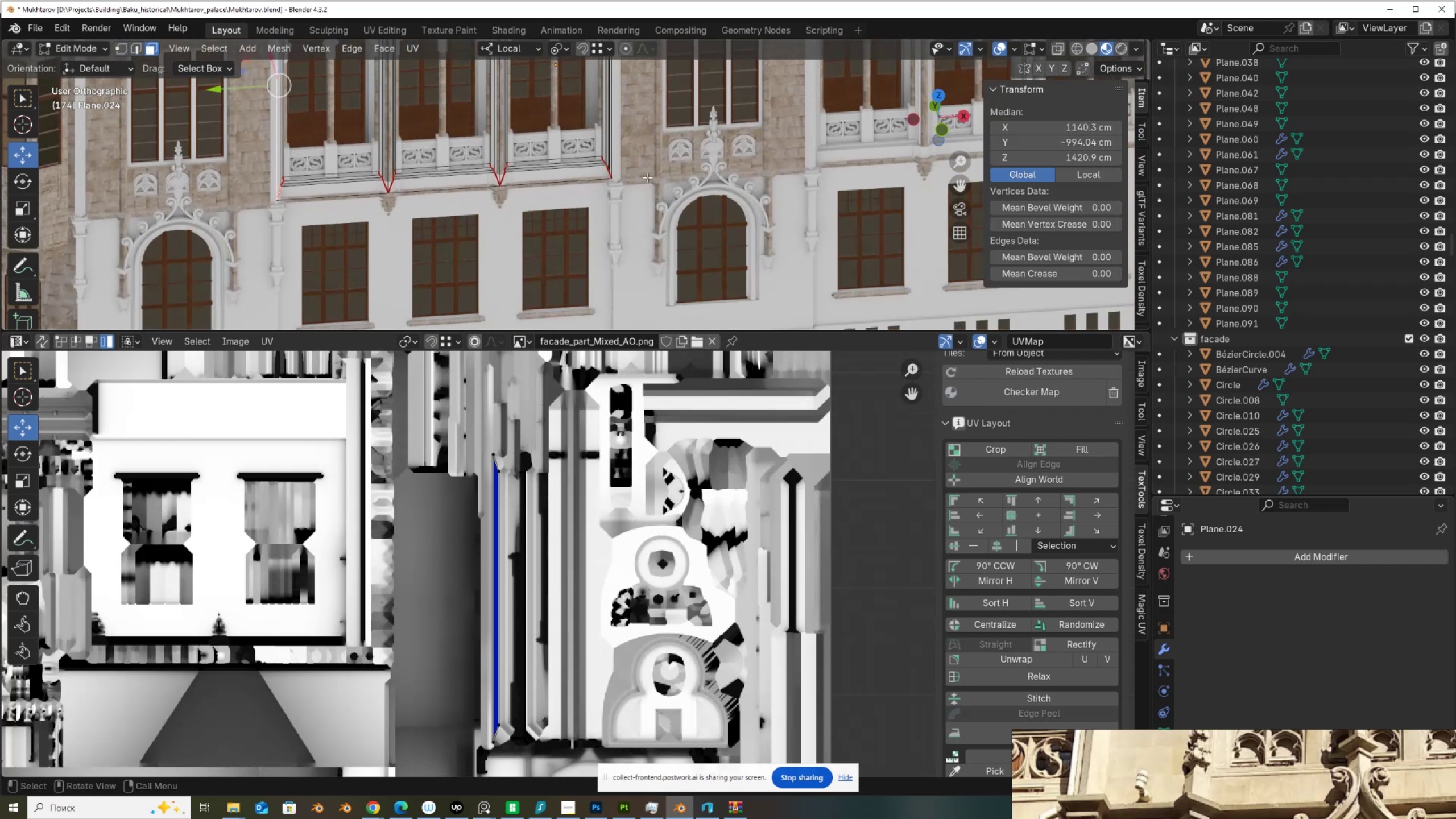 
left_click([610, 167])
 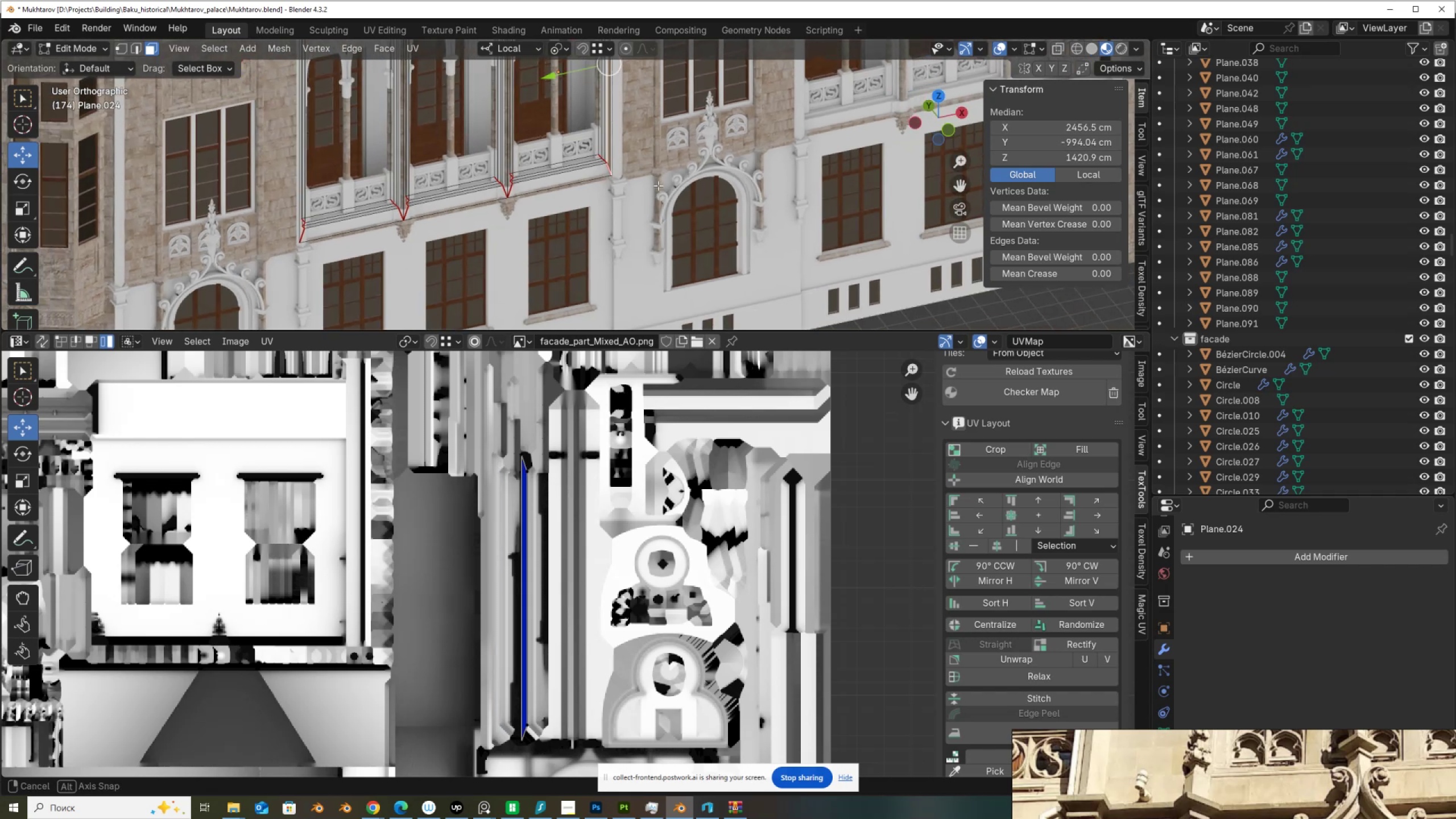 
scroll: coordinate [545, 606], scroll_direction: up, amount: 3.0
 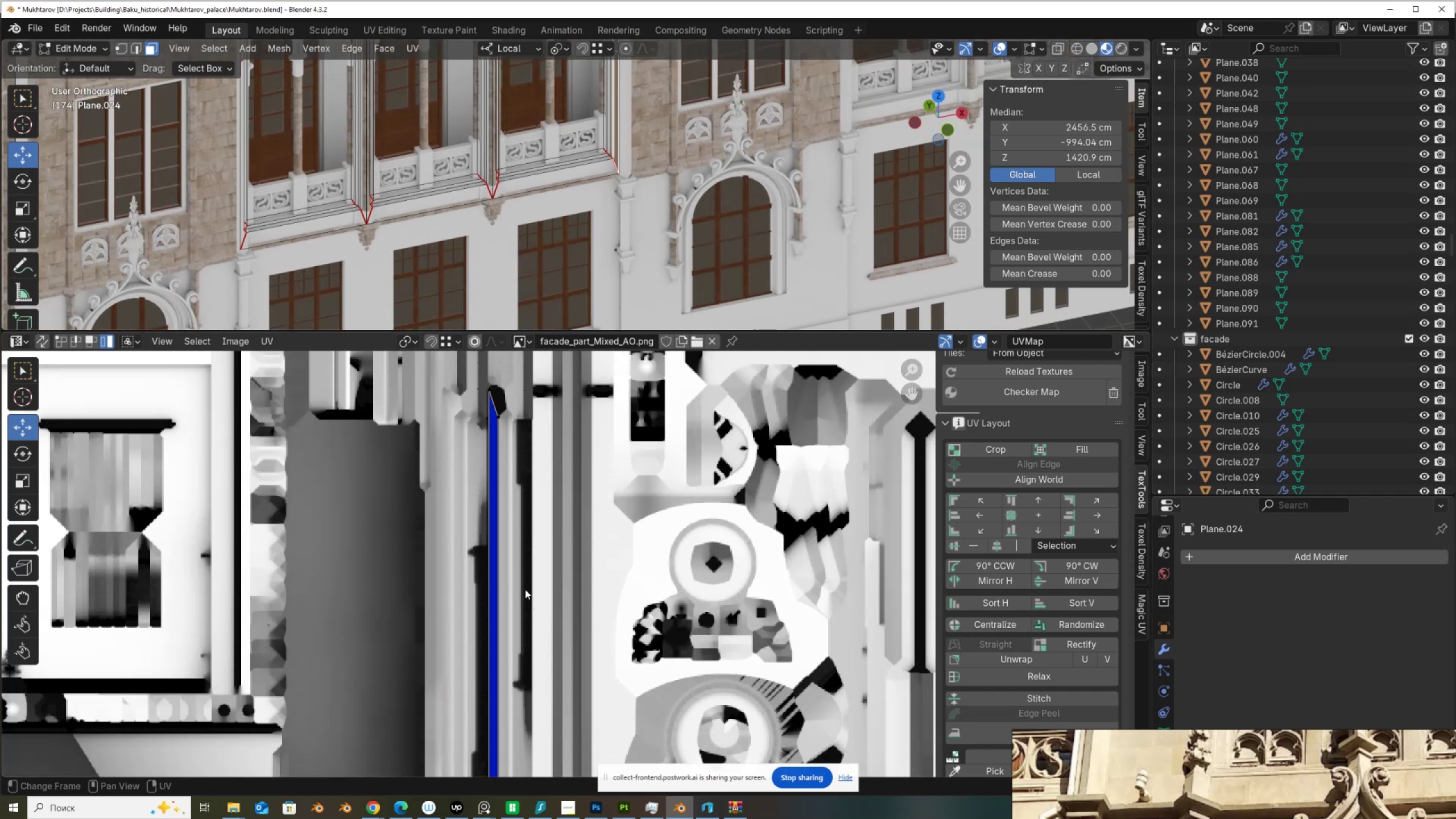 
scroll: coordinate [525, 587], scroll_direction: down, amount: 1.0
 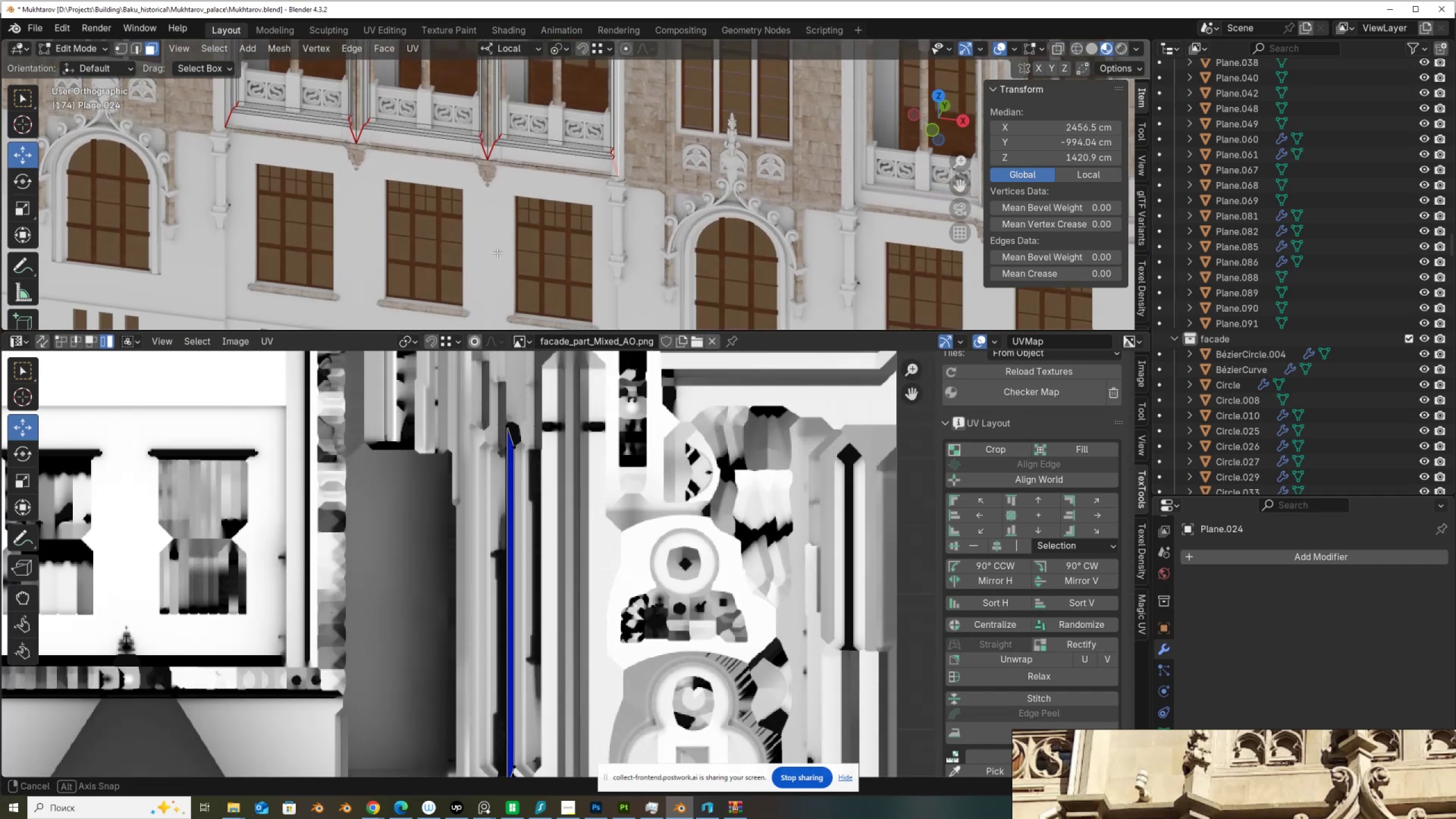 
hold_key(key=ShiftLeft, duration=0.6)
 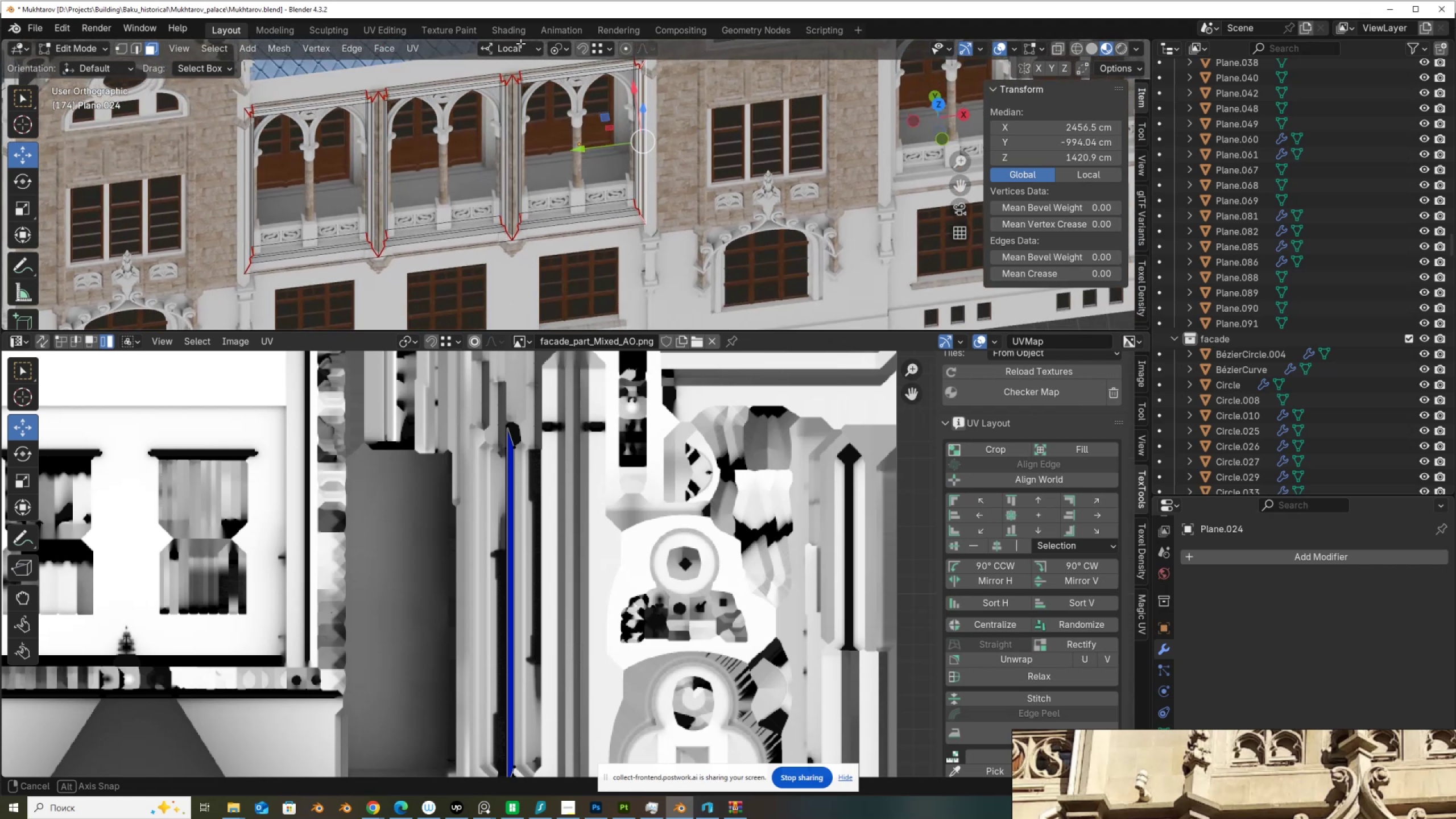 
wait(10.92)
 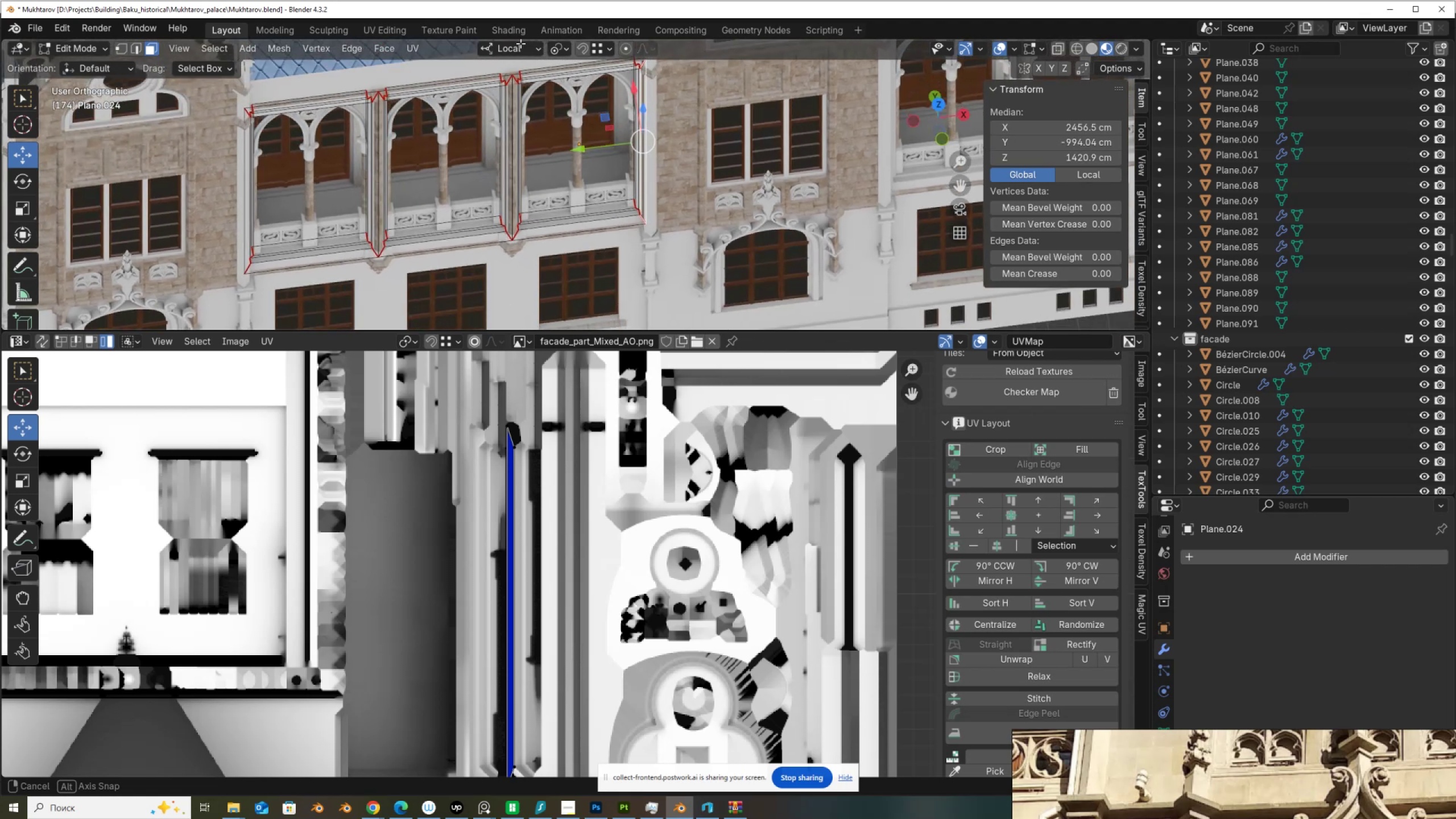 
key(Shift+ShiftLeft)
 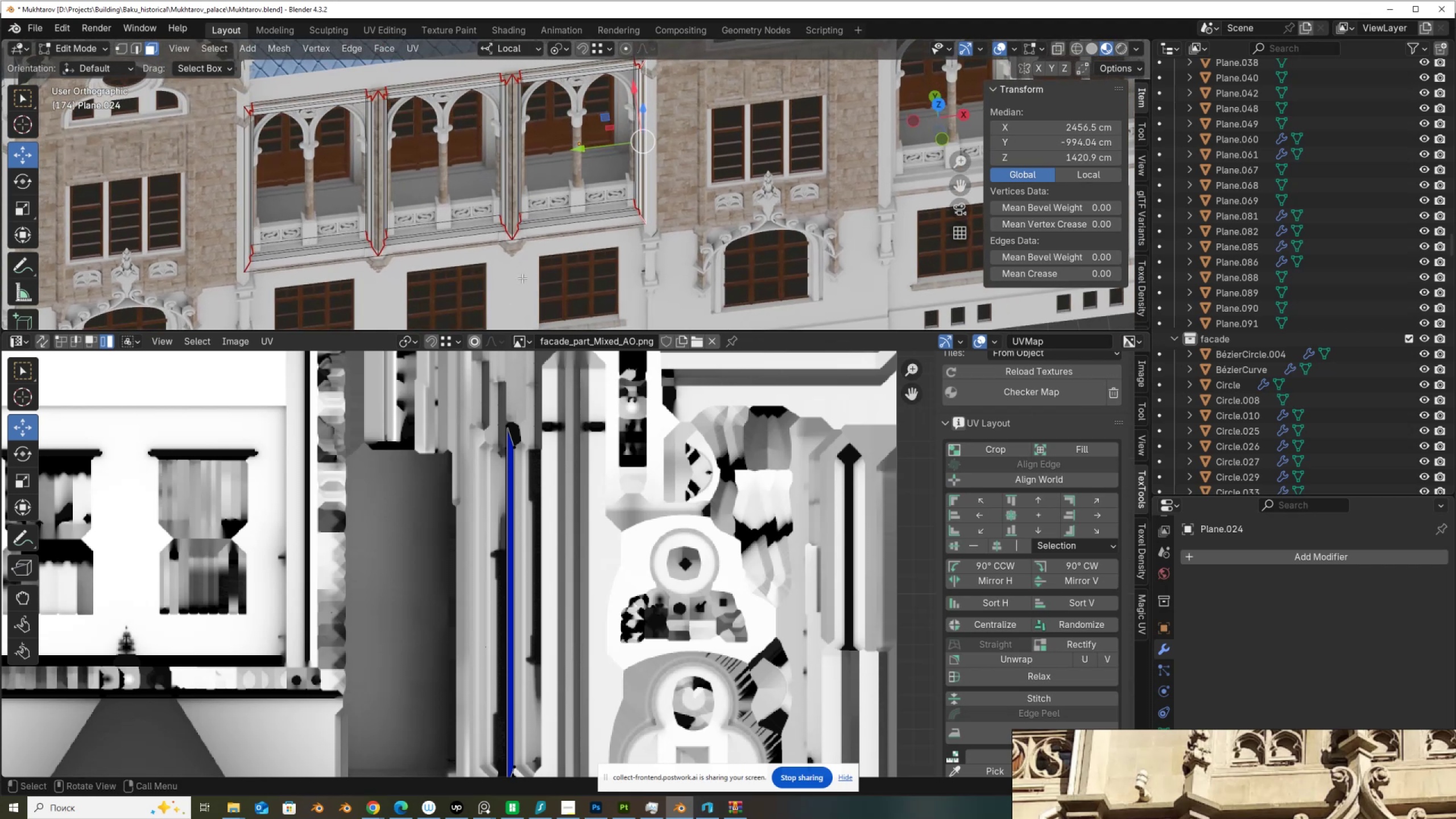 
key(Shift+ShiftLeft)
 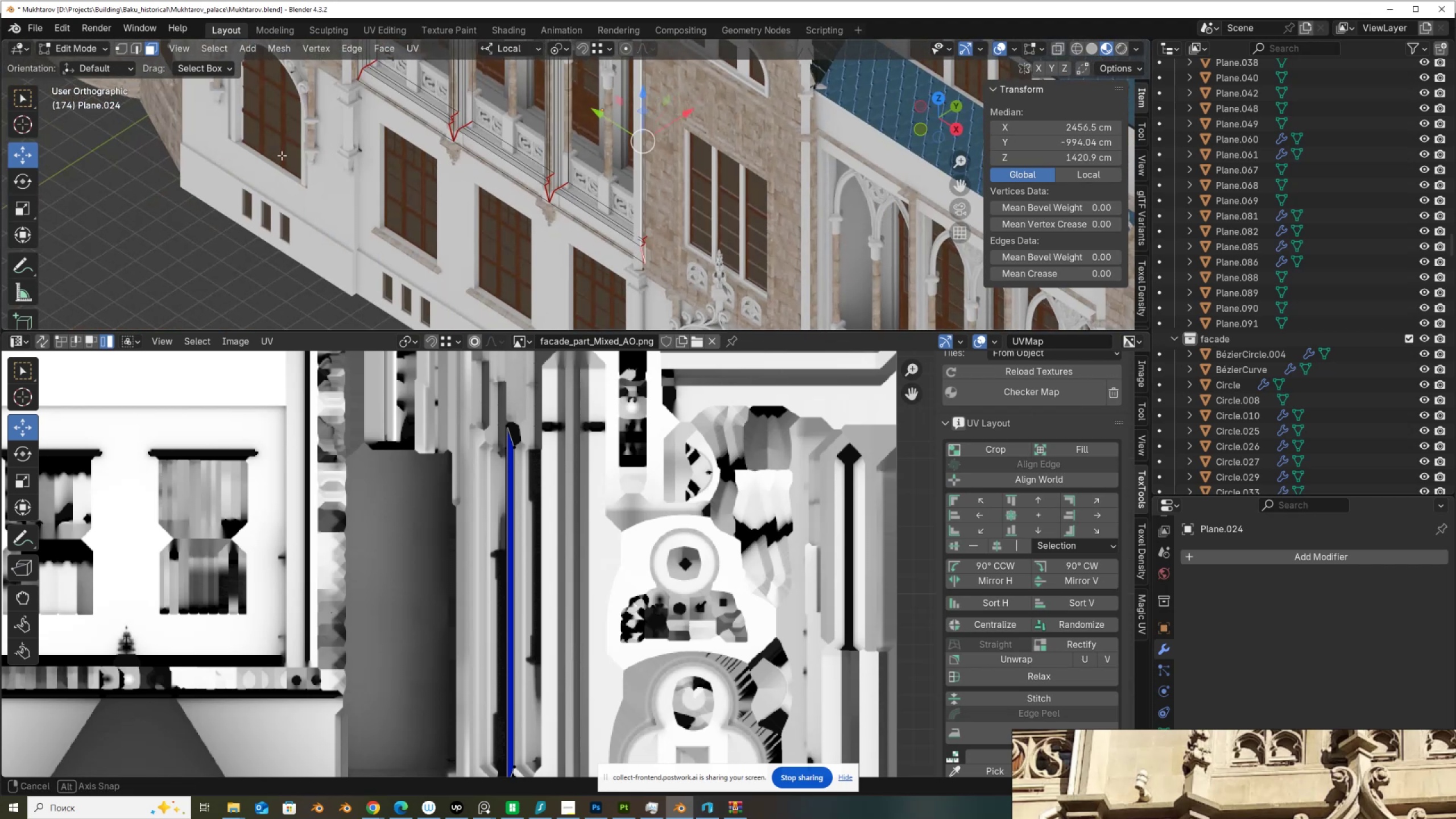 
hold_key(key=ShiftLeft, duration=1.52)
 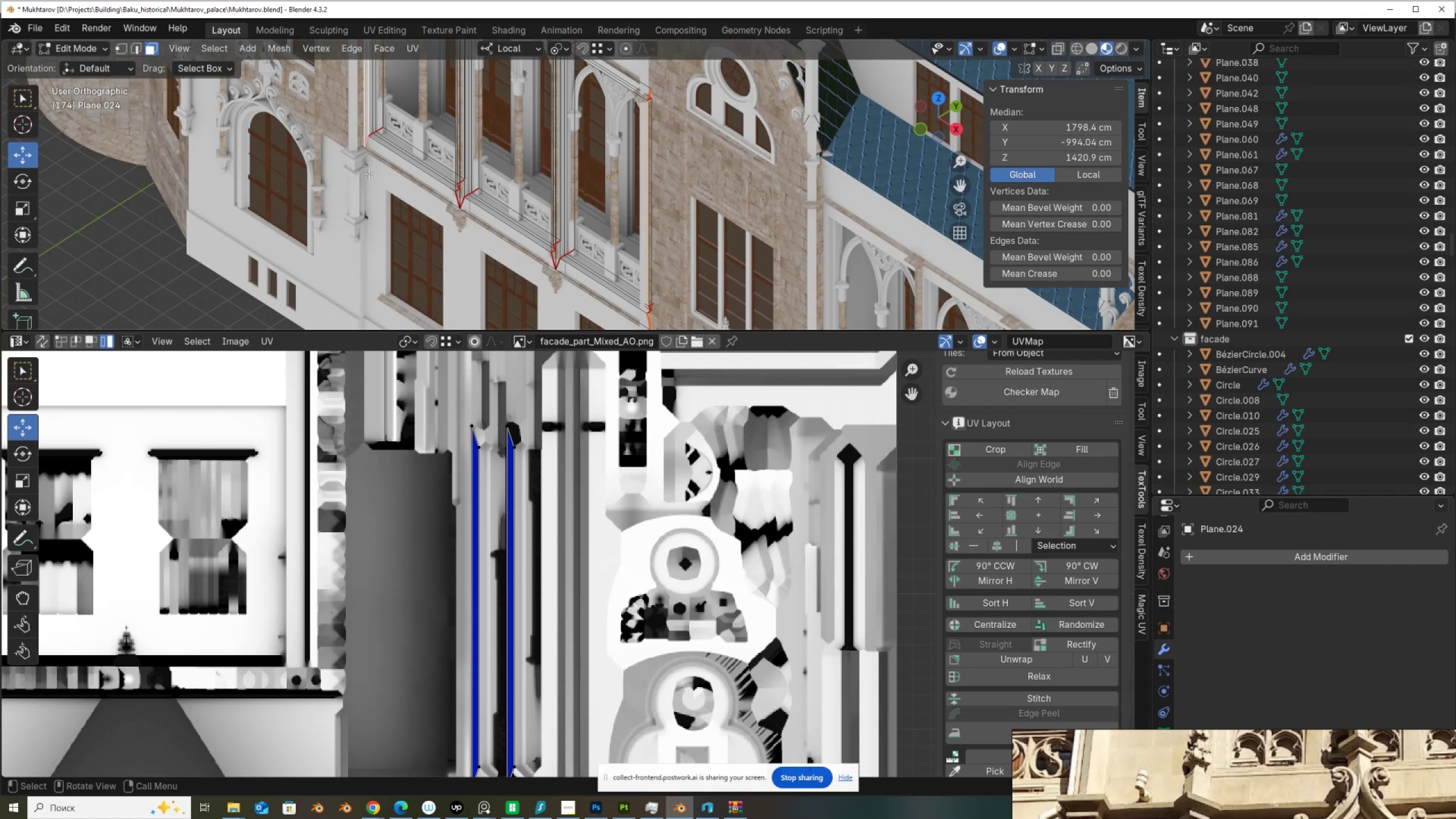 
hold_key(key=ShiftLeft, duration=0.42)
left_click([365, 131])
 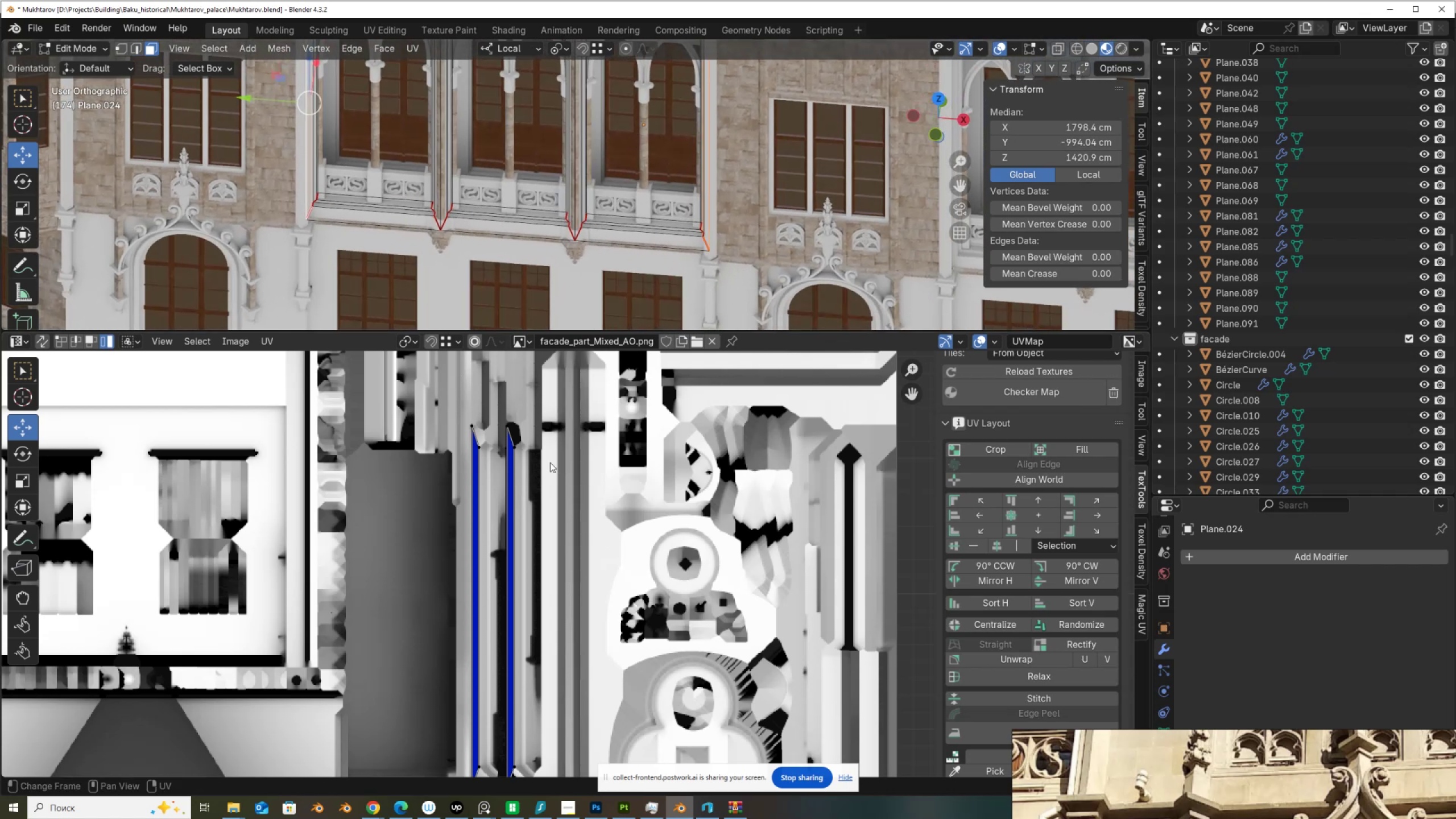 
wait(6.12)
 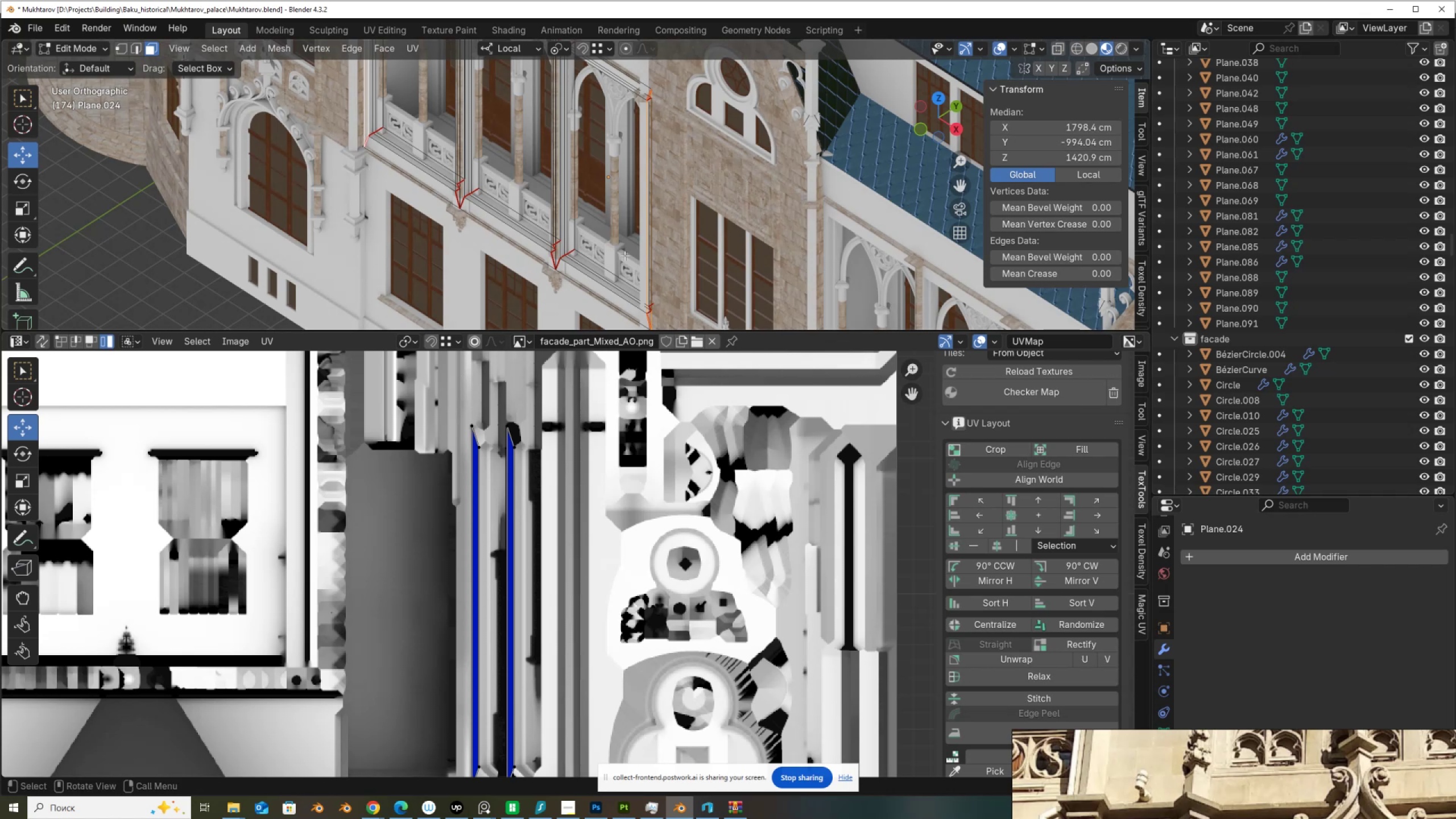 
left_click_drag(start_coordinate=[516, 369], to_coordinate=[570, 757])
 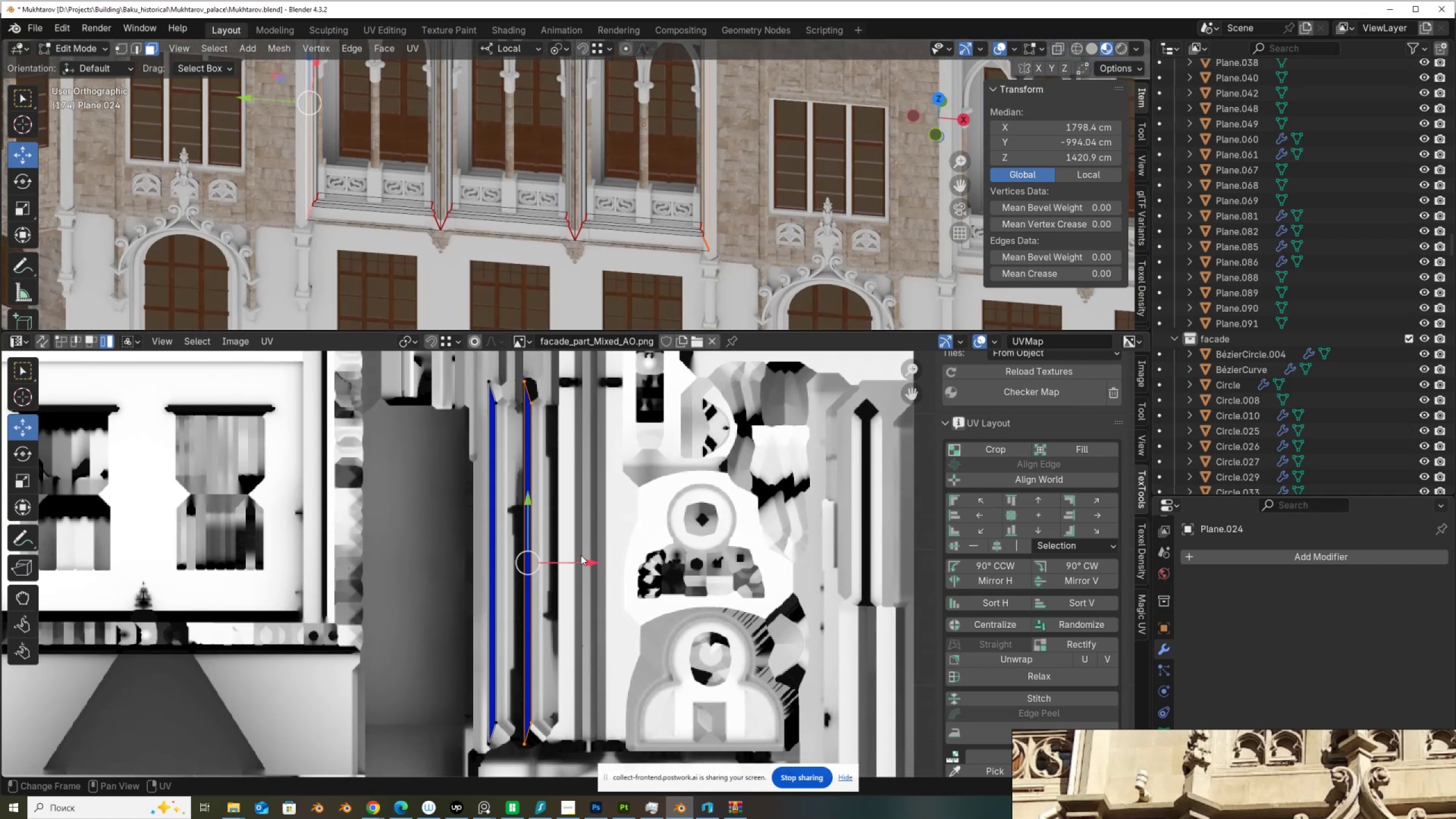 
left_click_drag(start_coordinate=[577, 560], to_coordinate=[605, 707])
 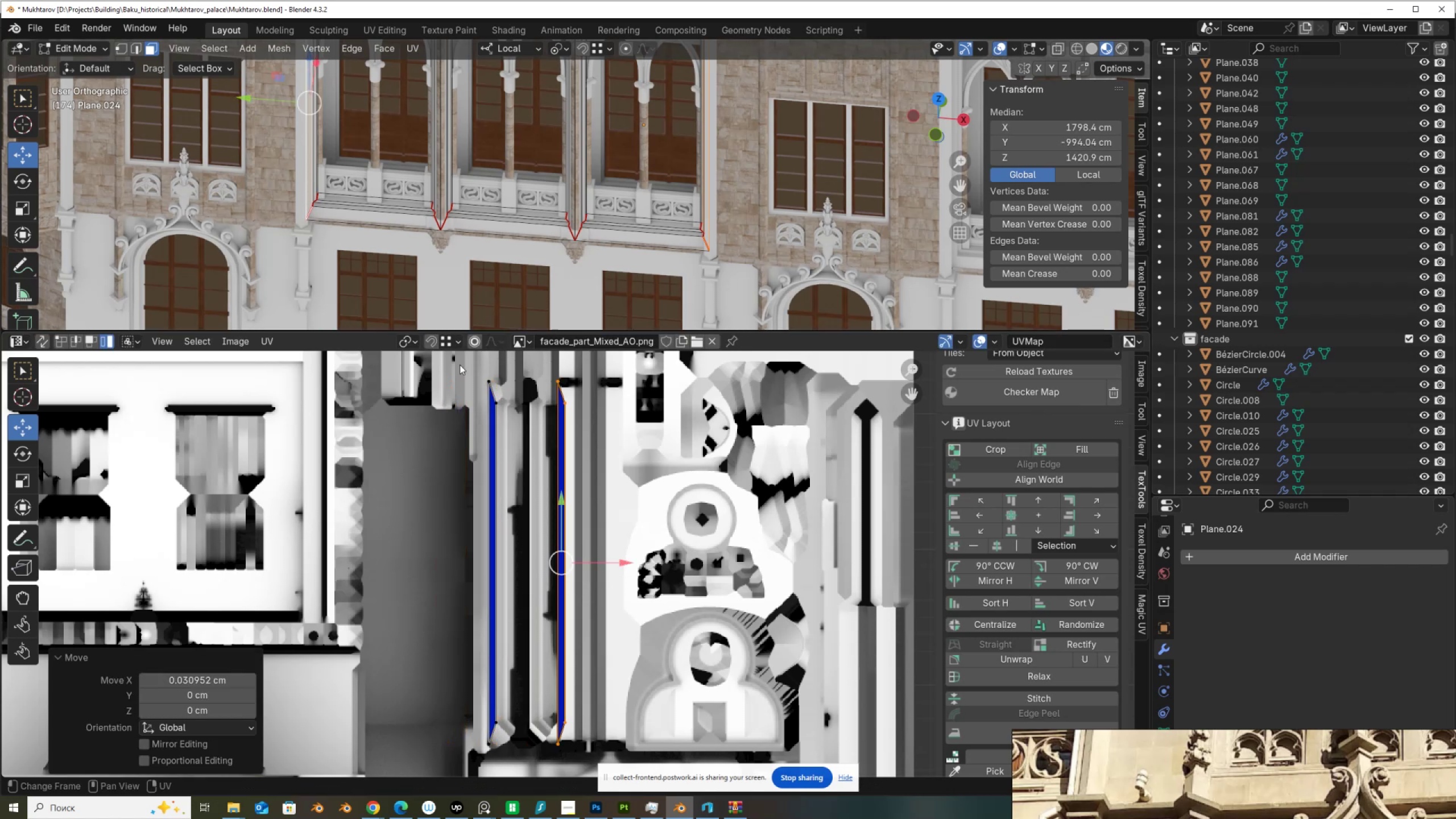 
hold_key(key=ControlLeft, duration=0.84)
 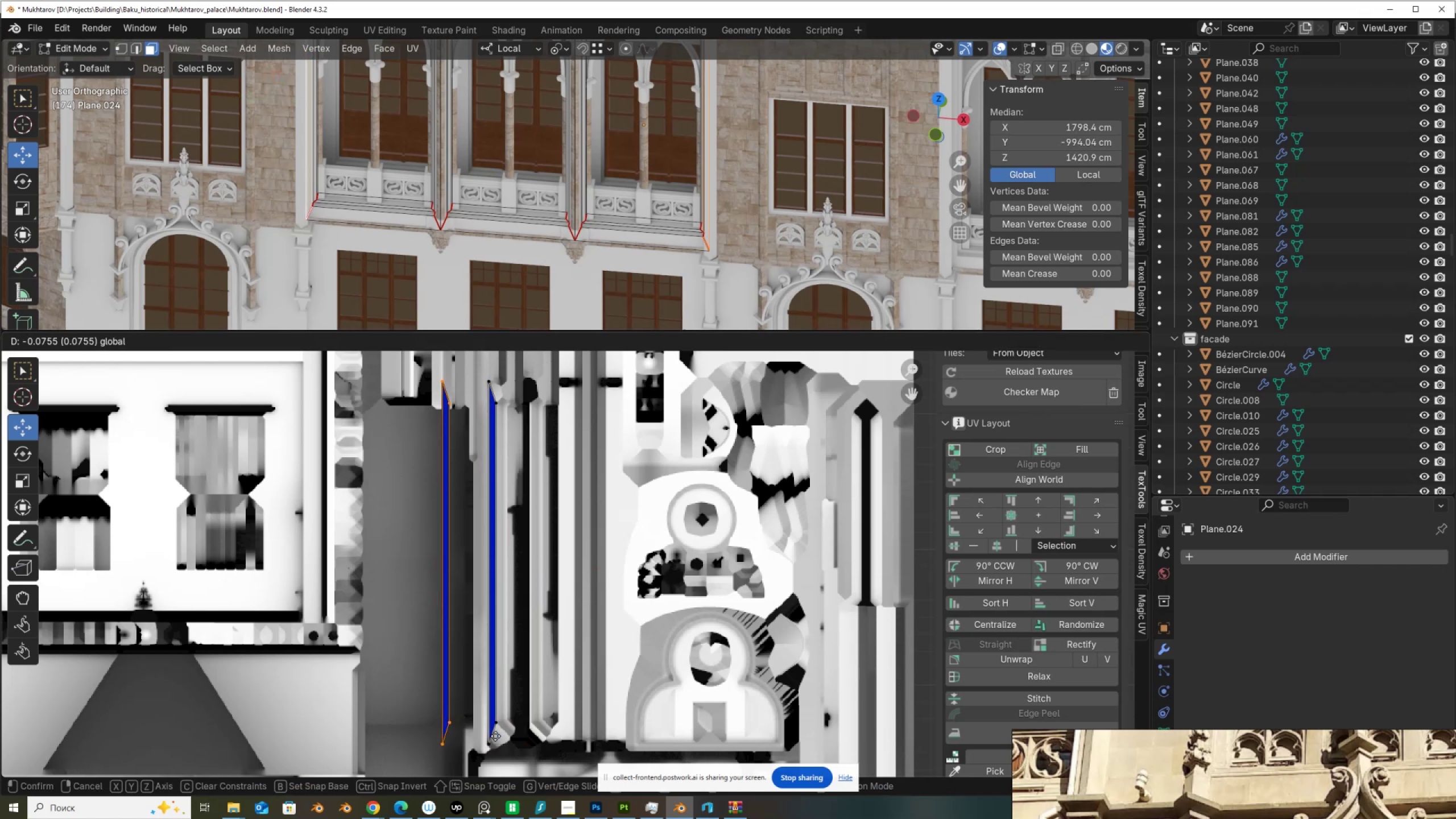 
hold_key(key=ControlLeft, duration=0.62)
 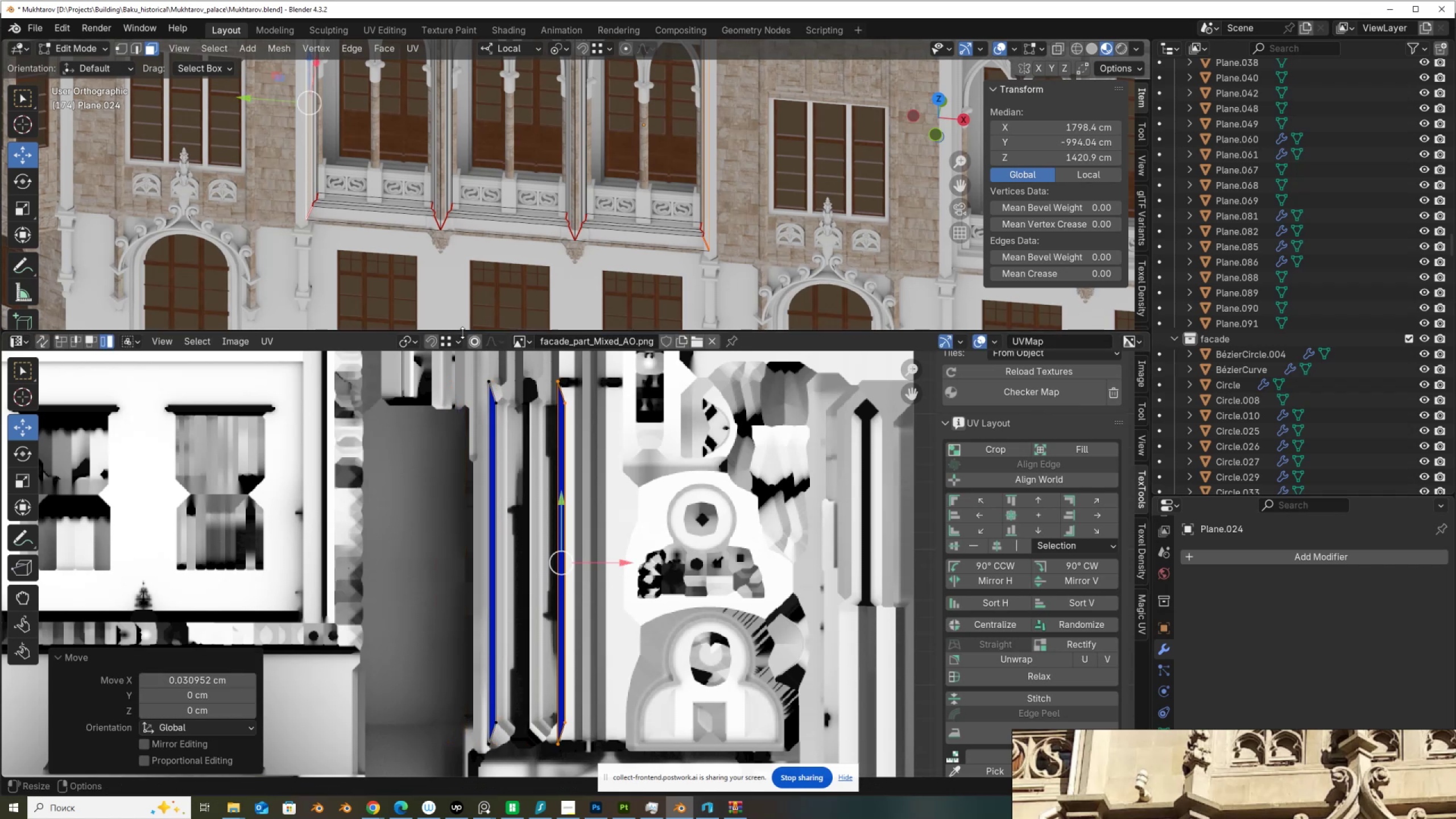 
left_click([456, 343])
 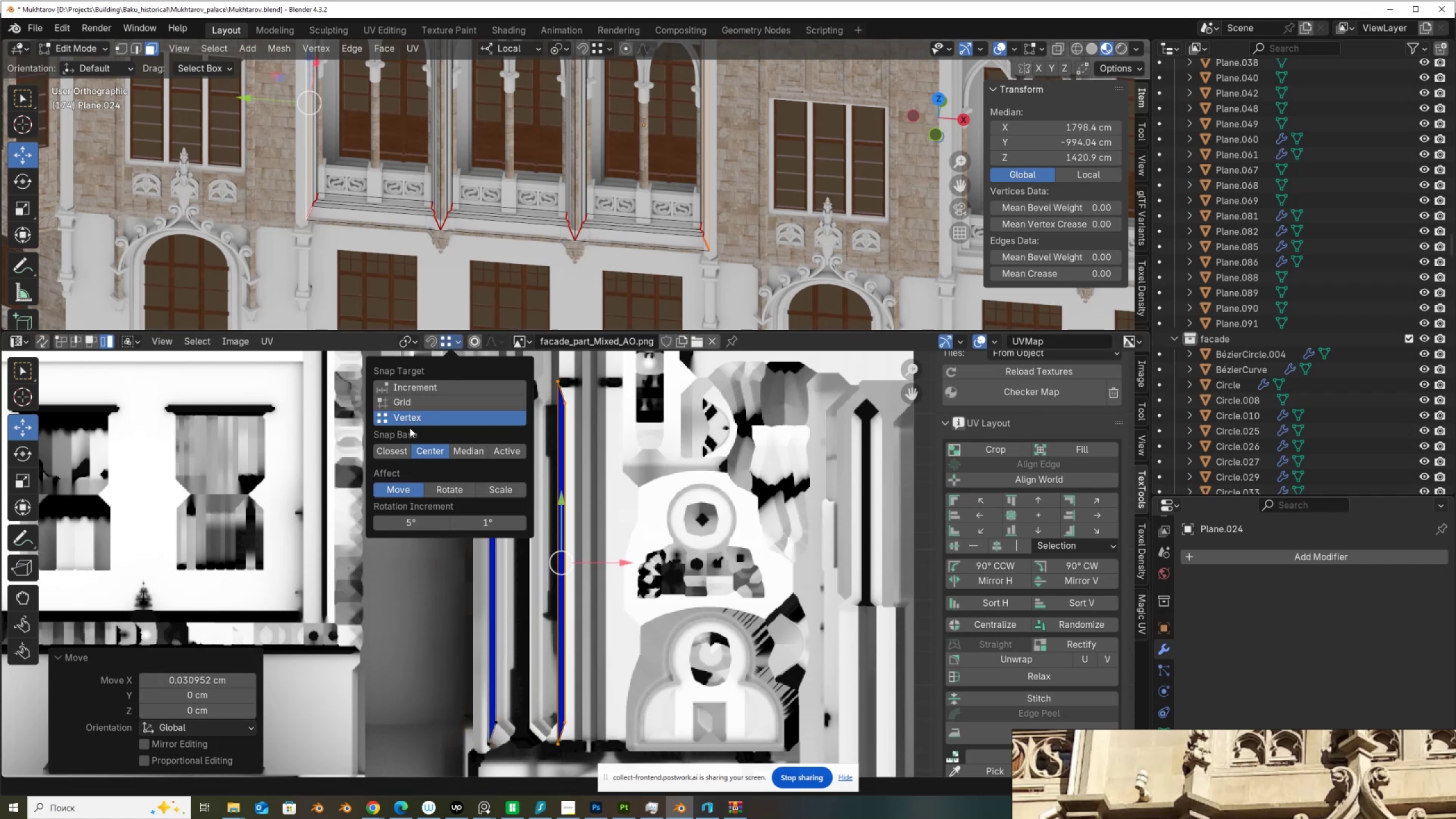 
left_click([402, 446])
 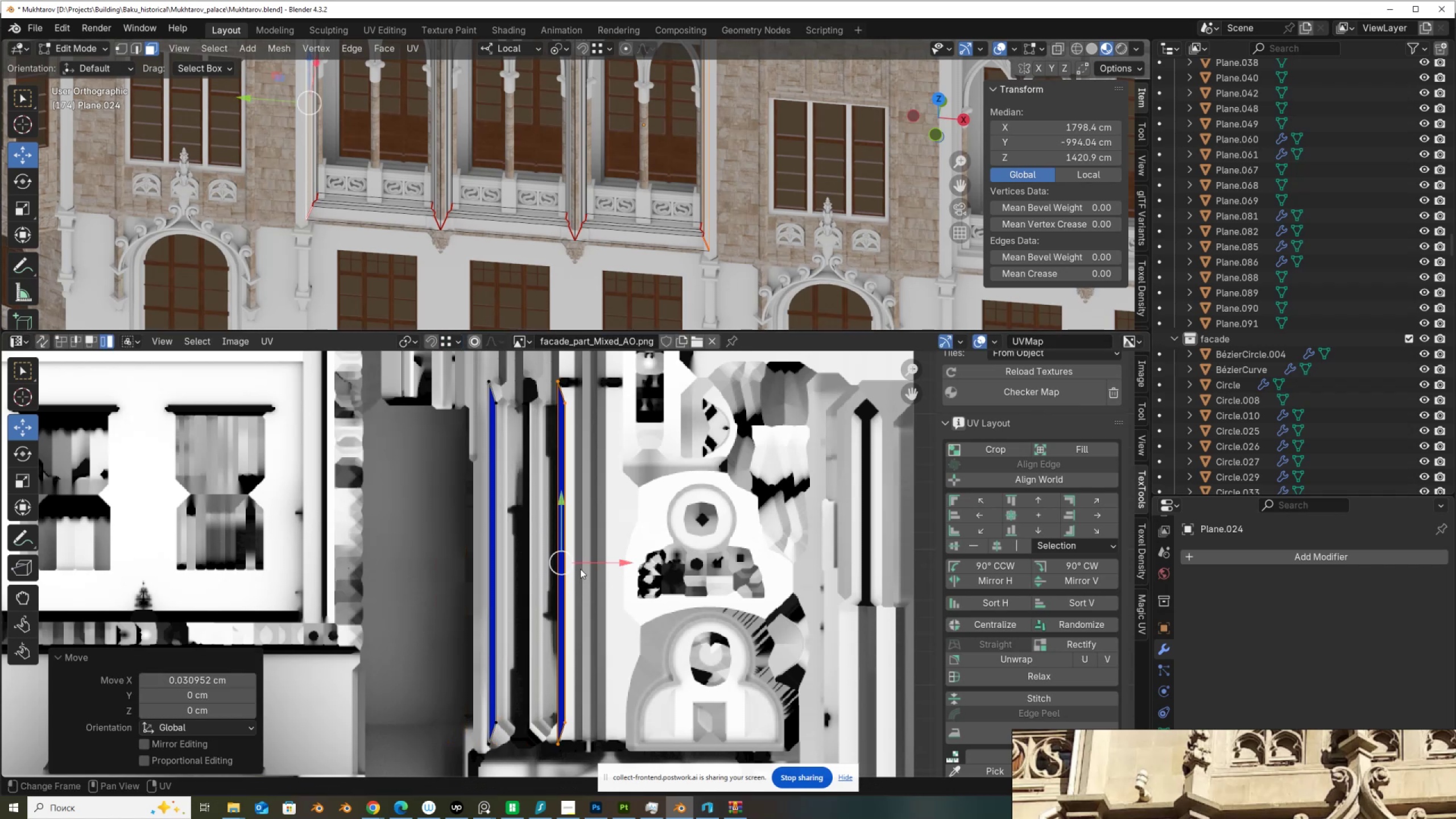 
left_click_drag(start_coordinate=[581, 562], to_coordinate=[486, 737])
 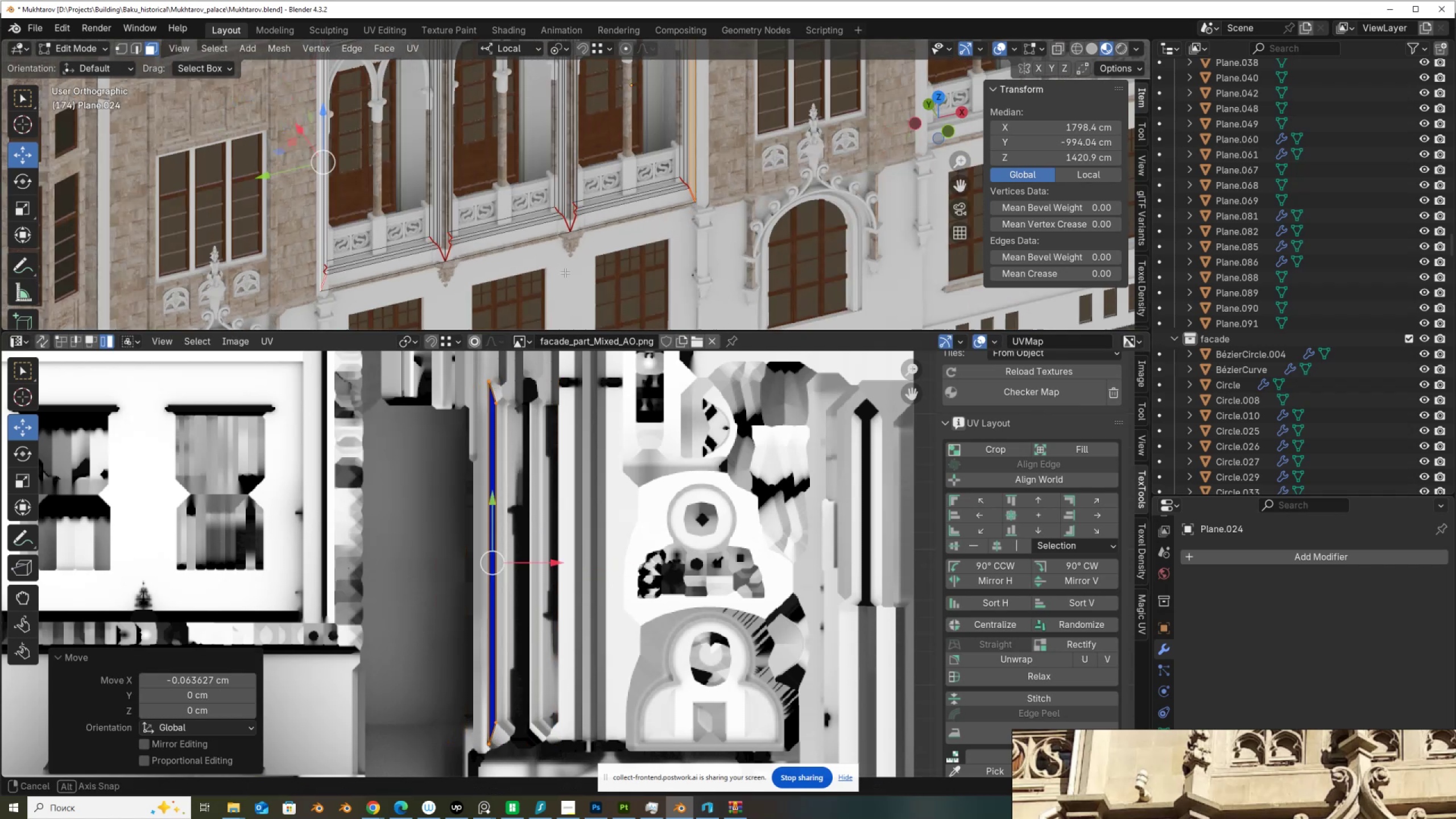 
hold_key(key=ControlLeft, duration=0.78)
 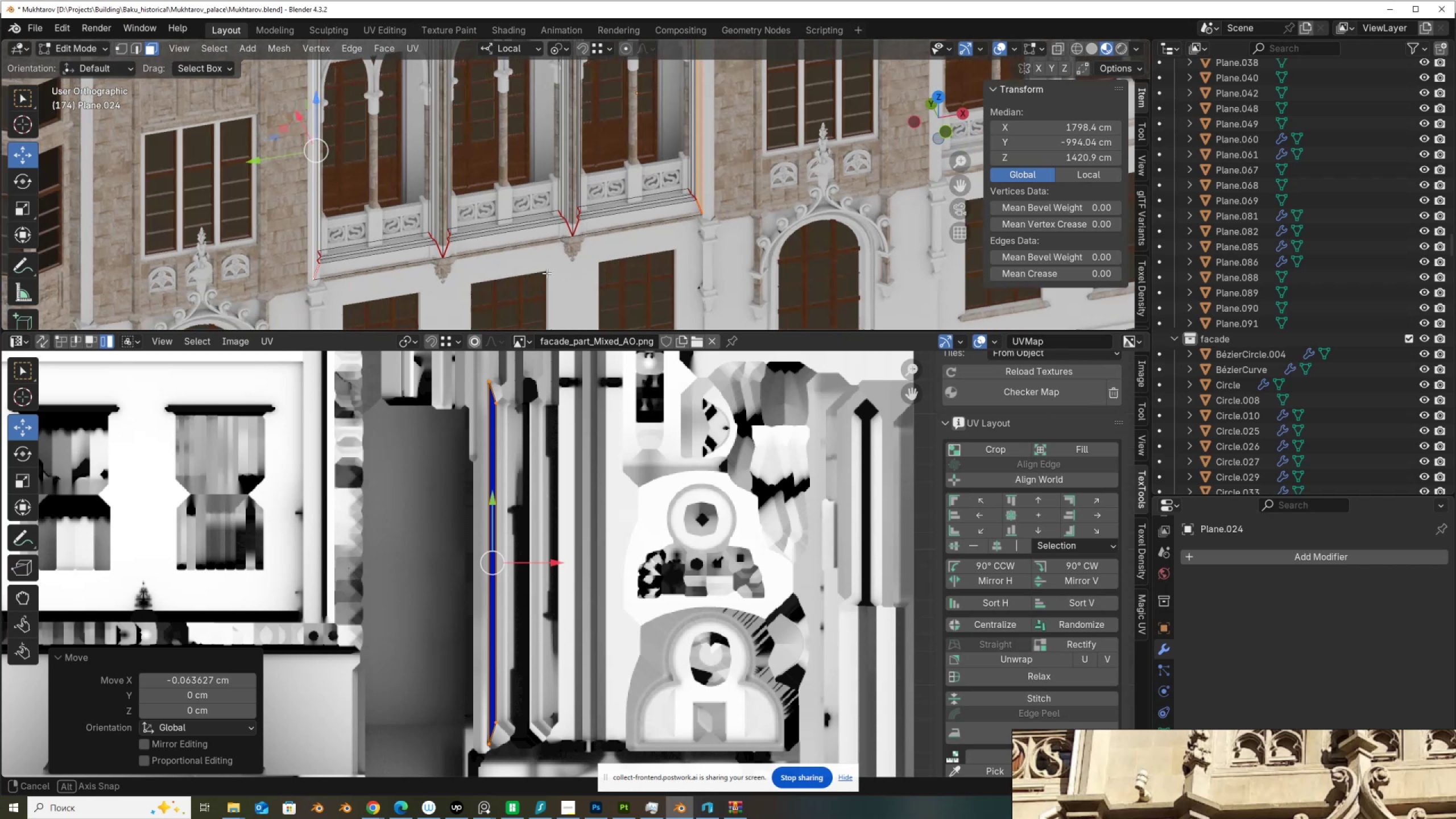 
key(Tab)
 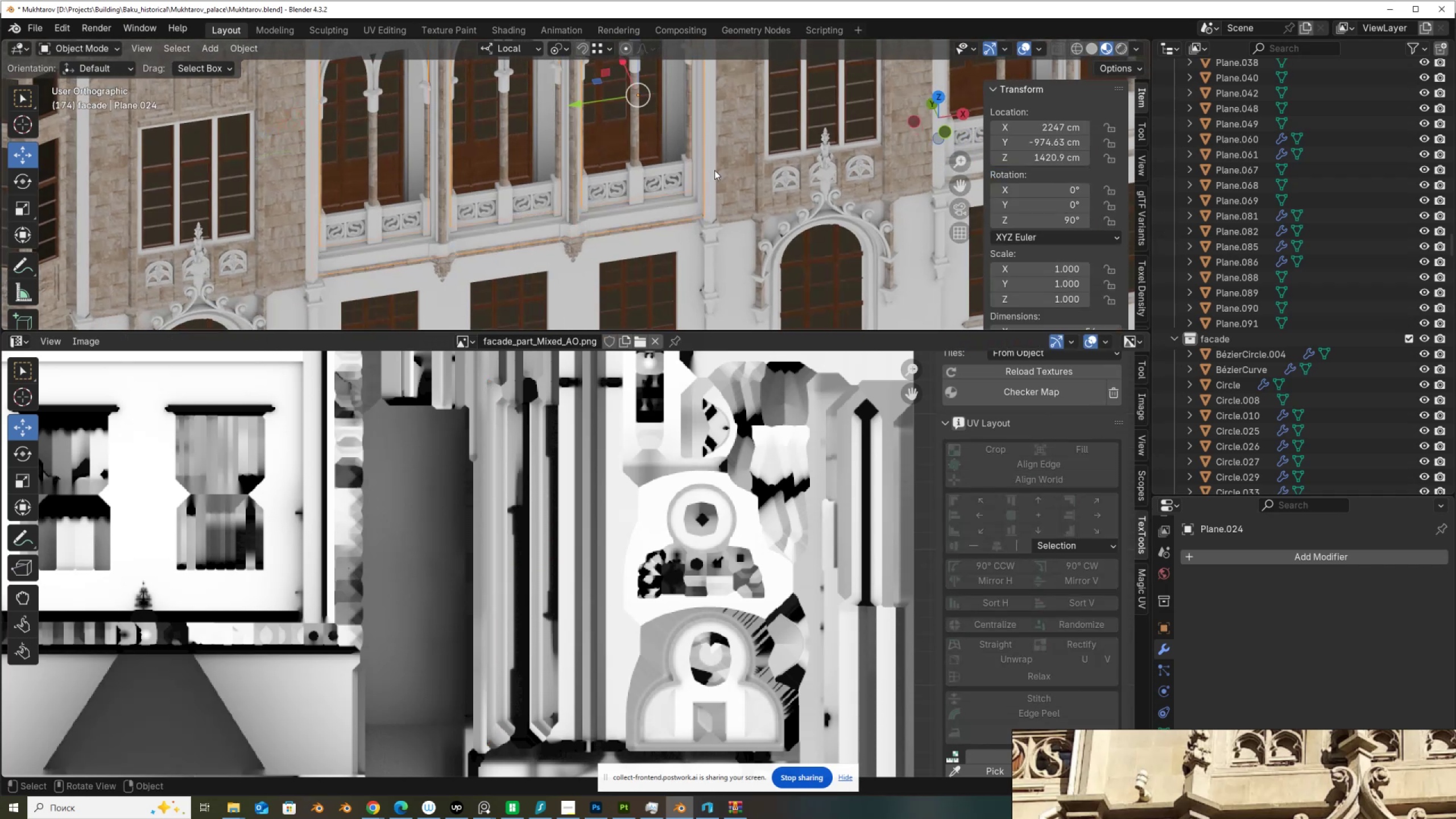 
scroll: coordinate [714, 170], scroll_direction: down, amount: 3.0
 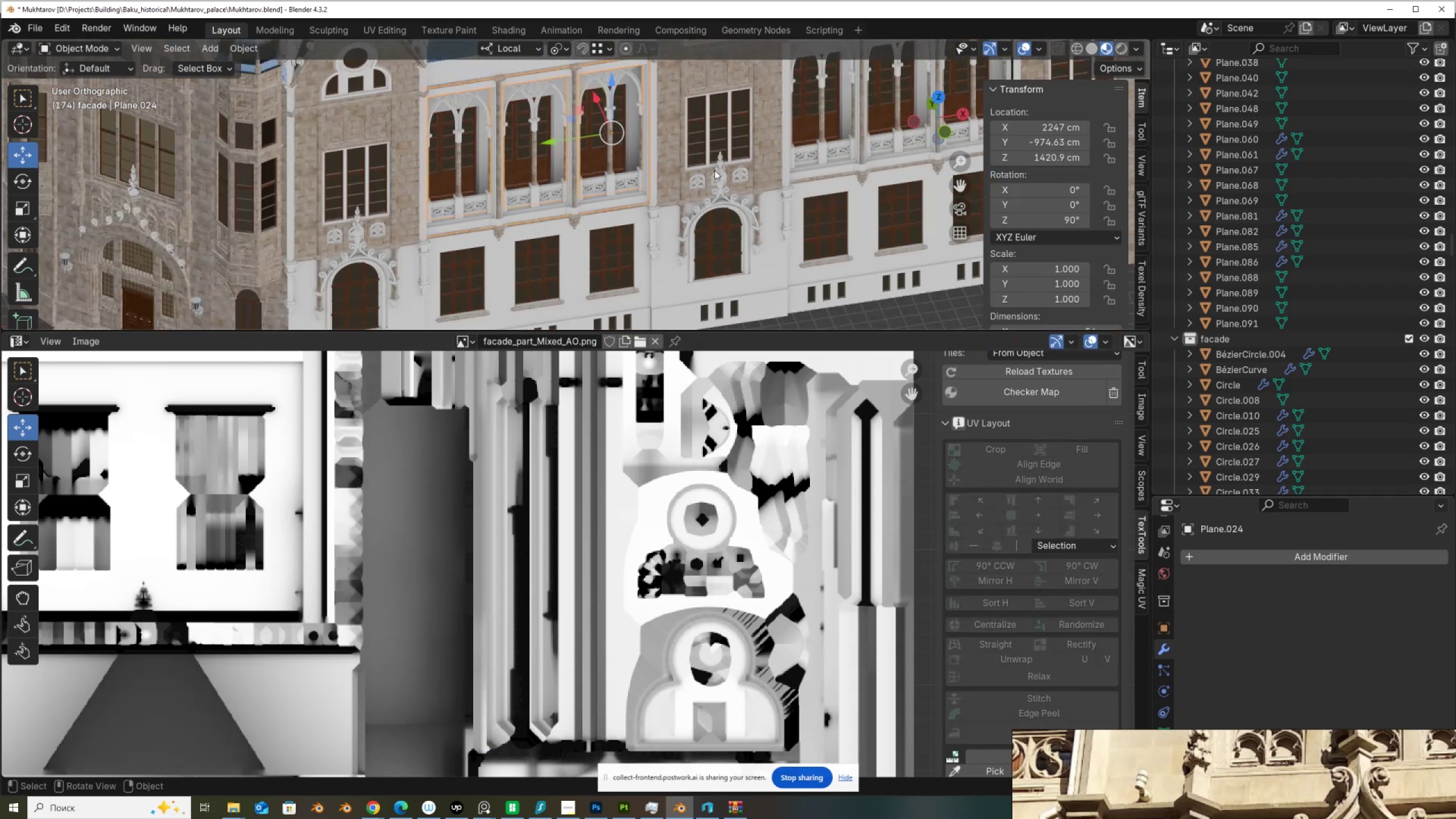 
hold_key(key=ShiftLeft, duration=0.46)
 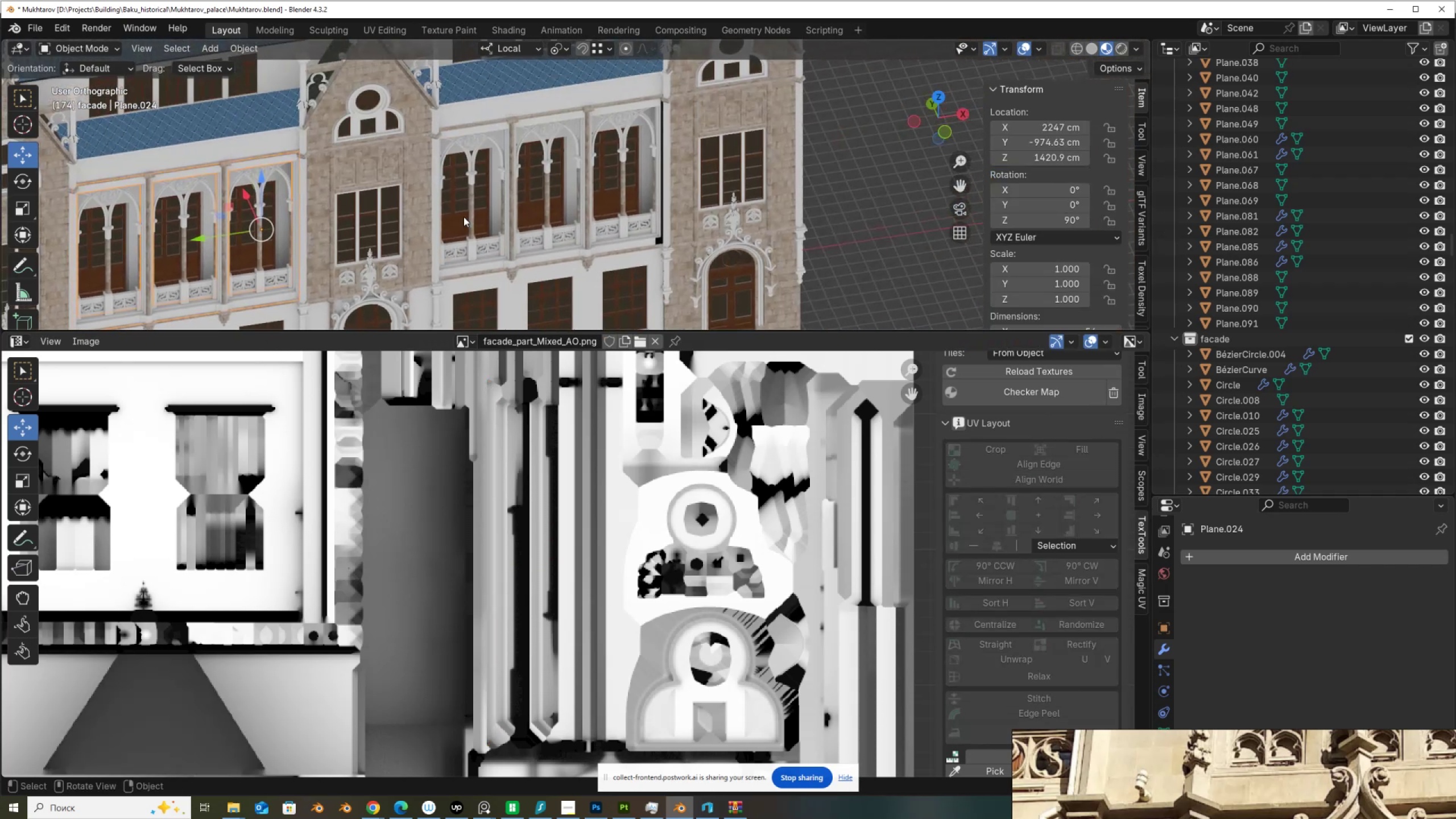 
scroll: coordinate [627, 191], scroll_direction: up, amount: 2.0
 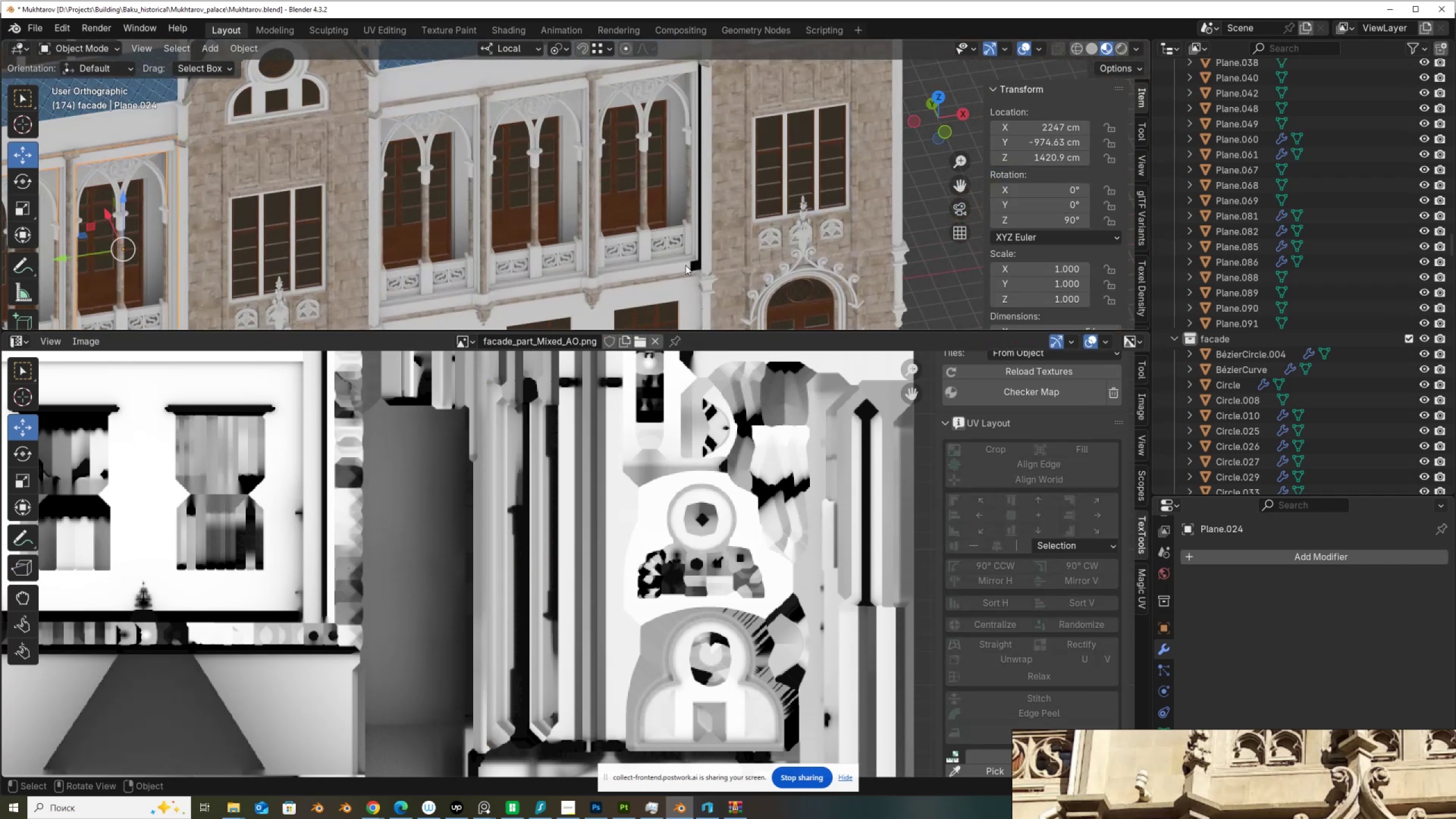 
left_click([685, 265])
 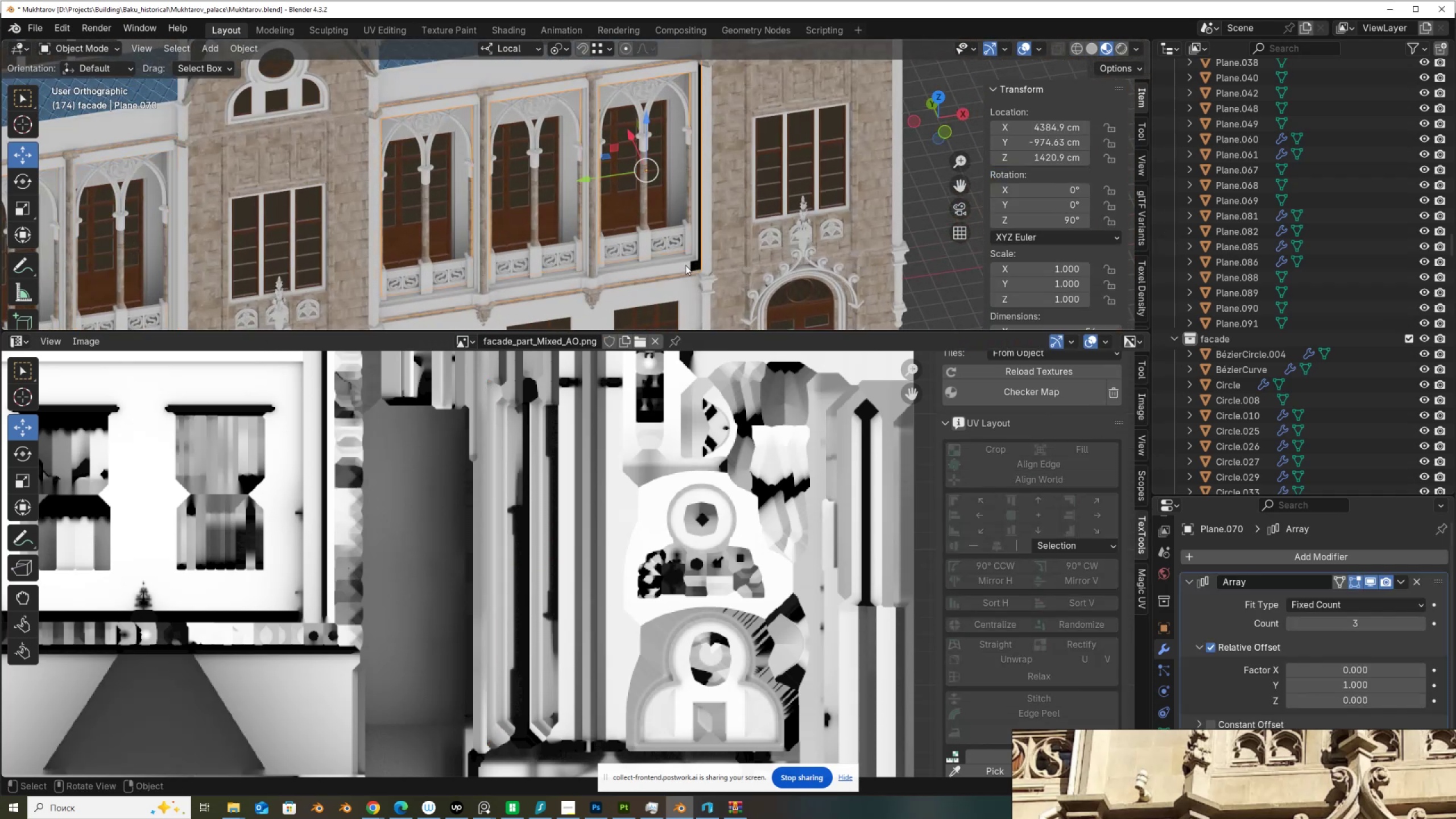 
key(Tab)
 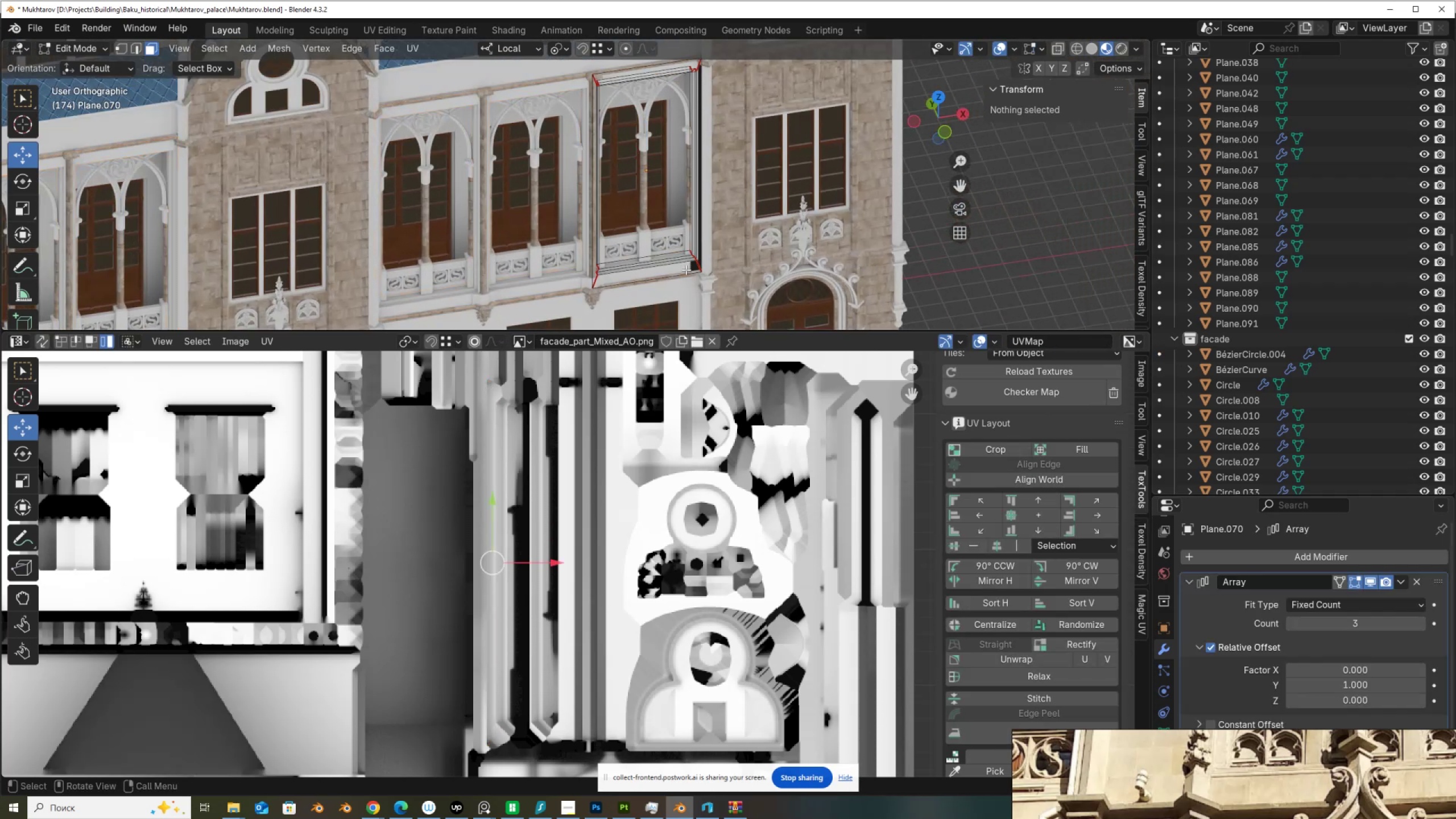 
left_click([685, 270])
 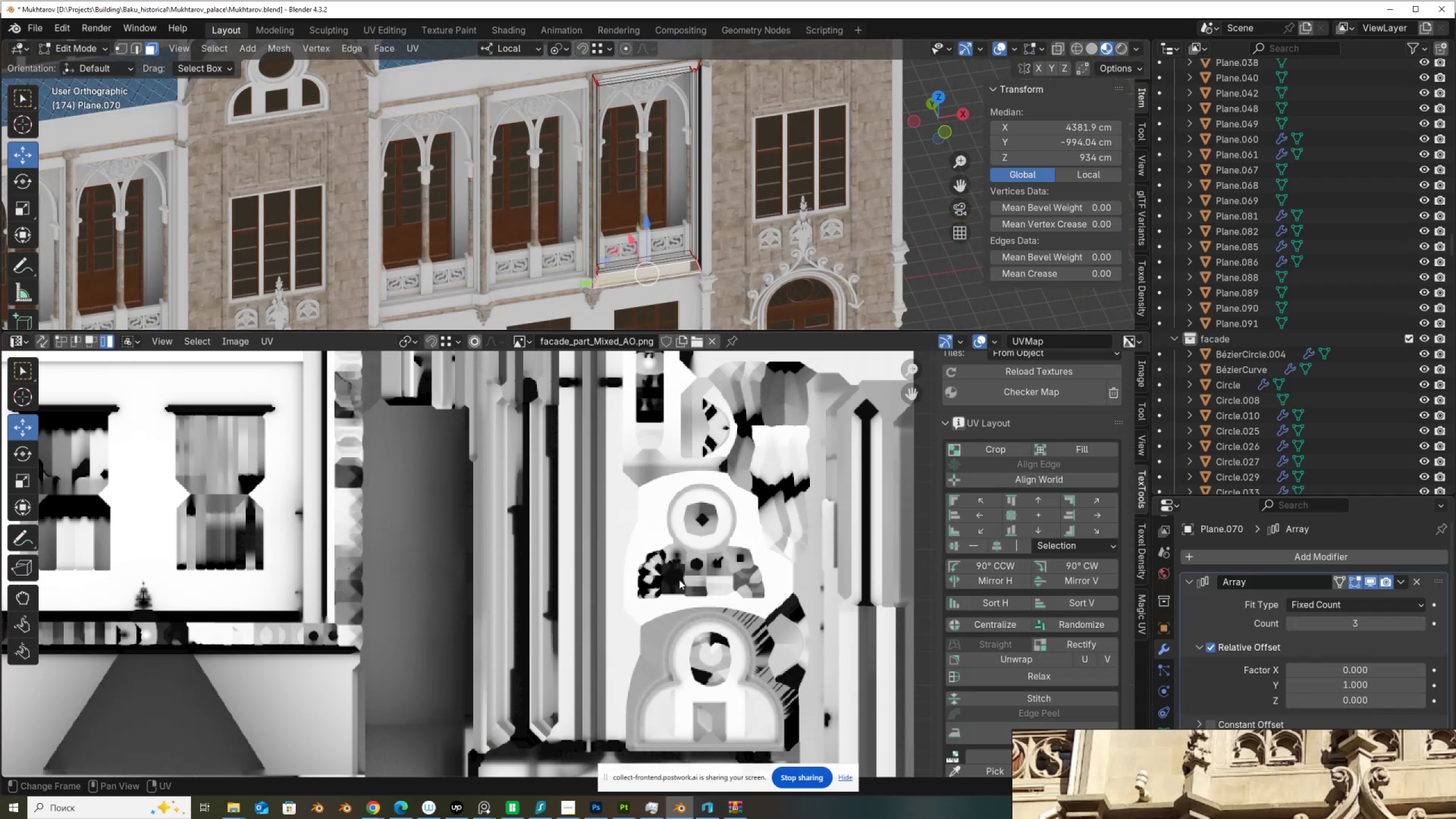 
scroll: coordinate [580, 664], scroll_direction: down, amount: 4.0
 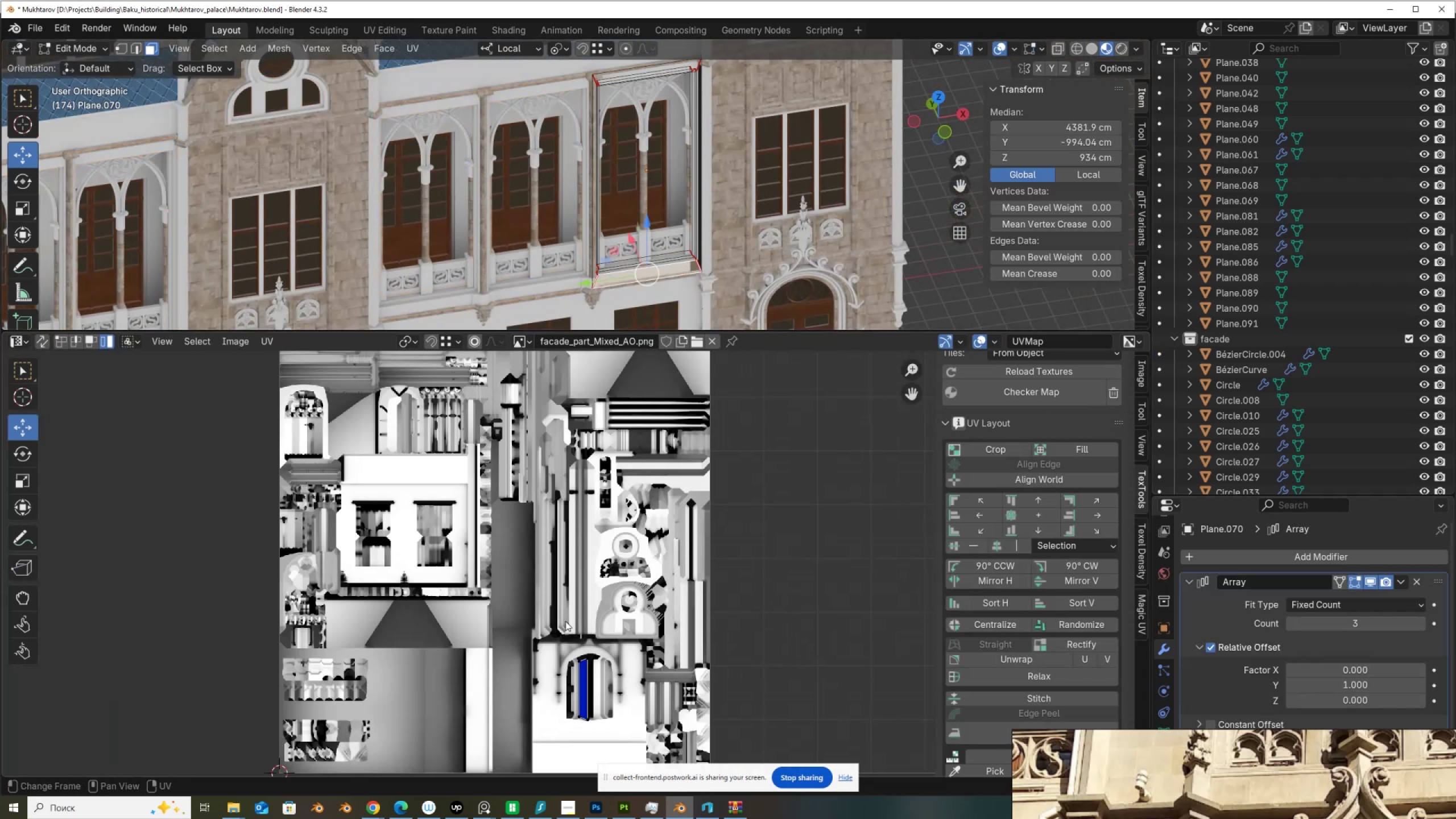 
left_click_drag(start_coordinate=[562, 636], to_coordinate=[611, 736])
 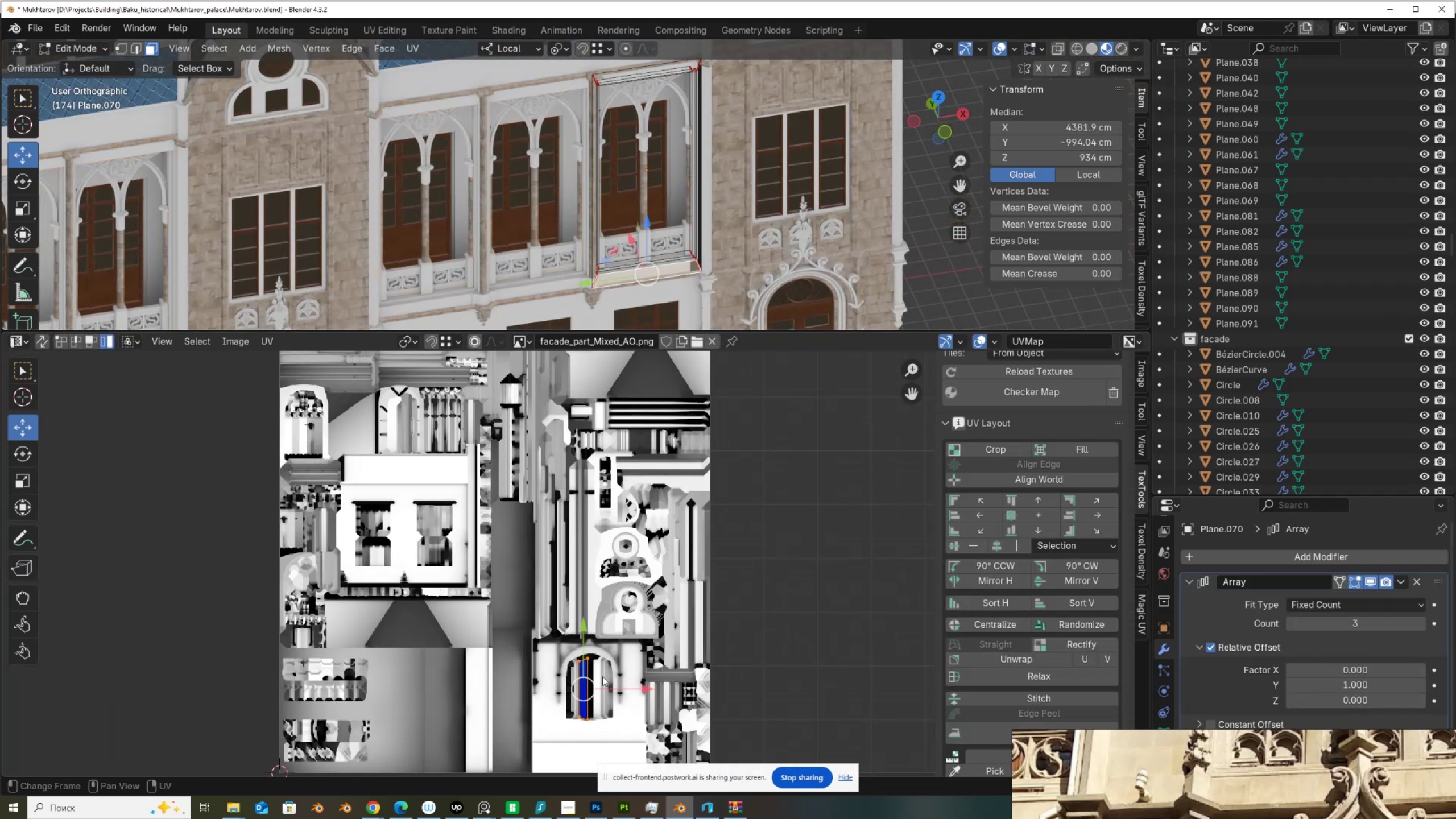 
right_click([605, 674])
 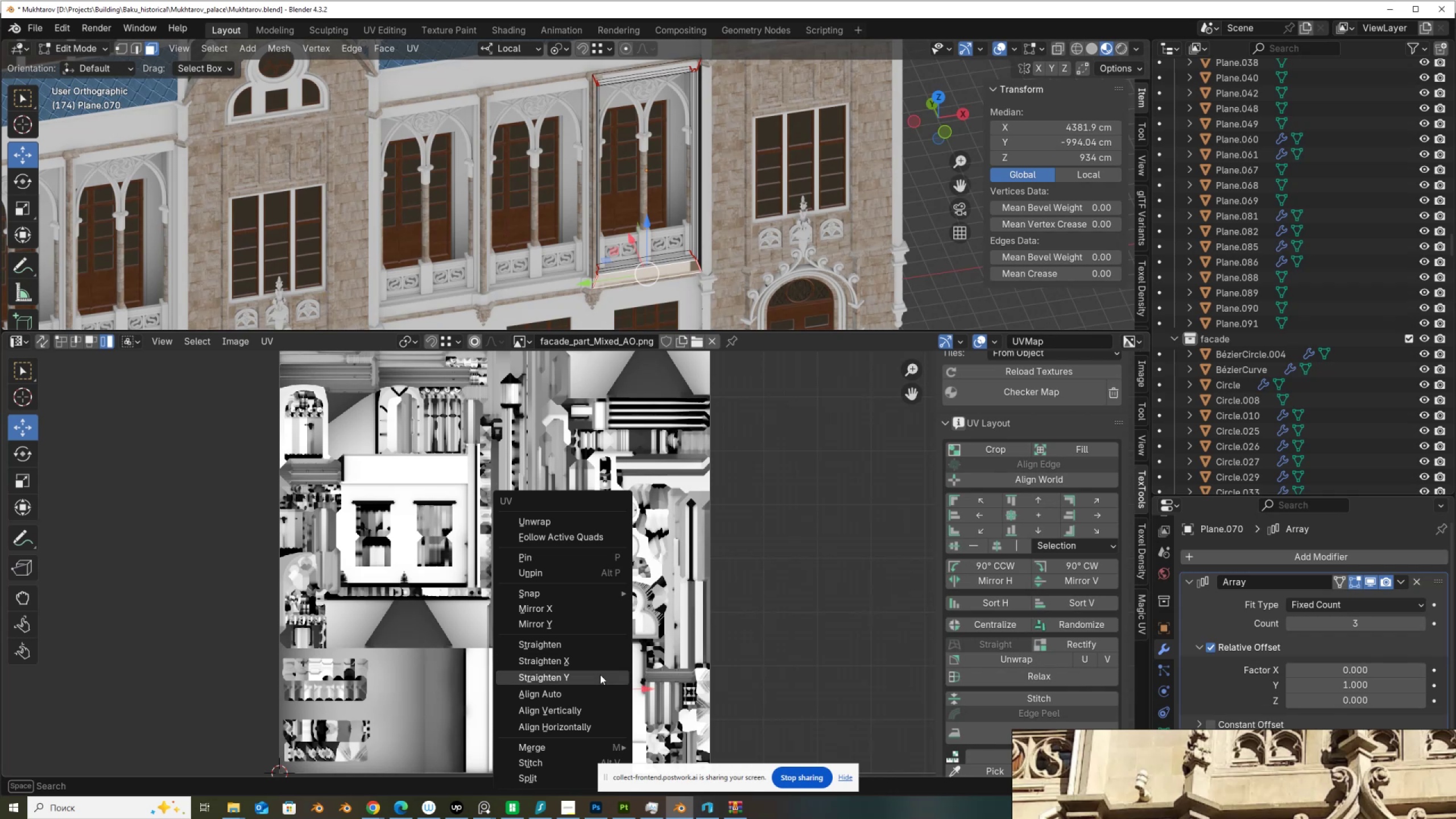 
left_click([600, 675])
 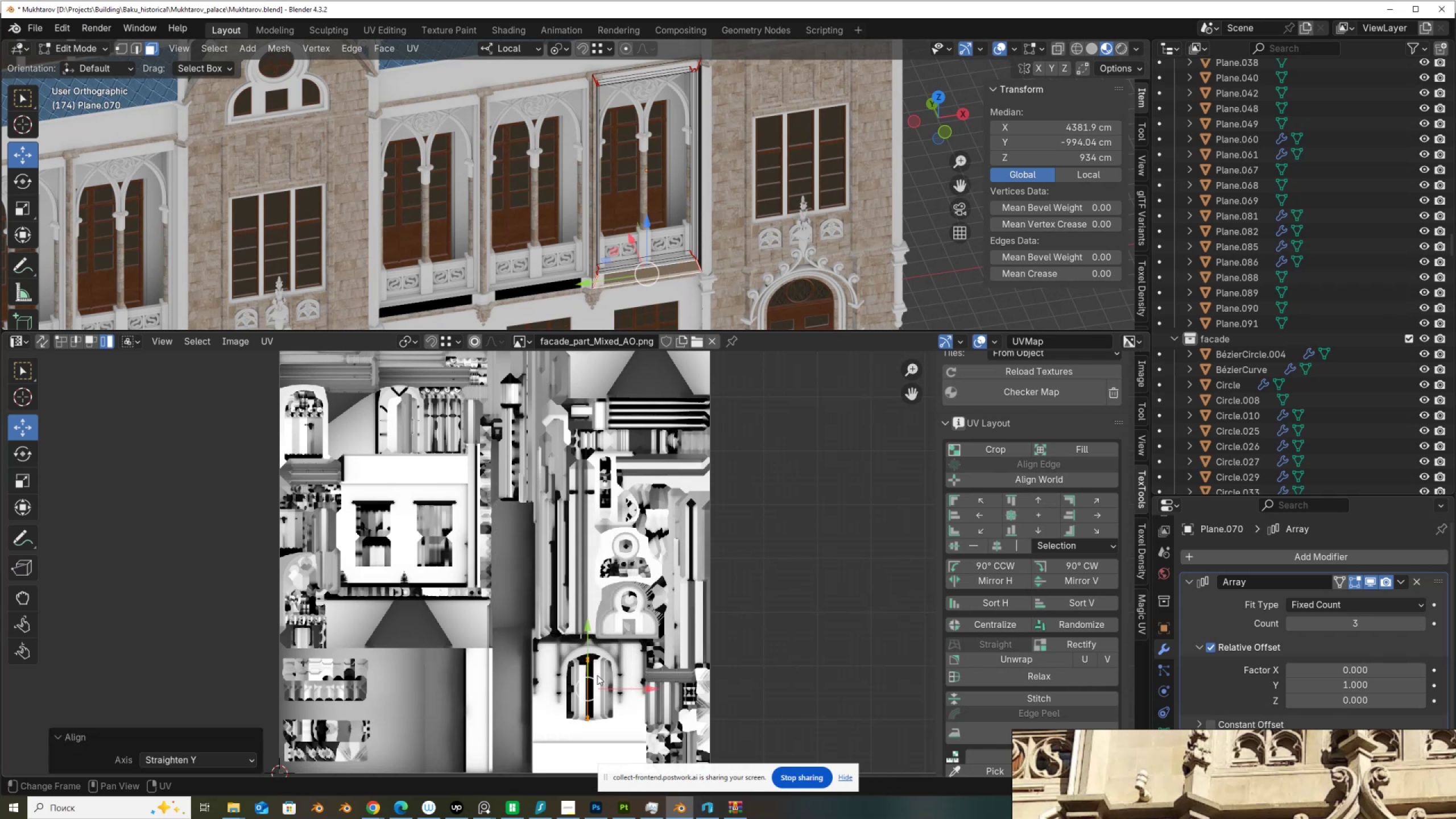 
key(Control+Z)
 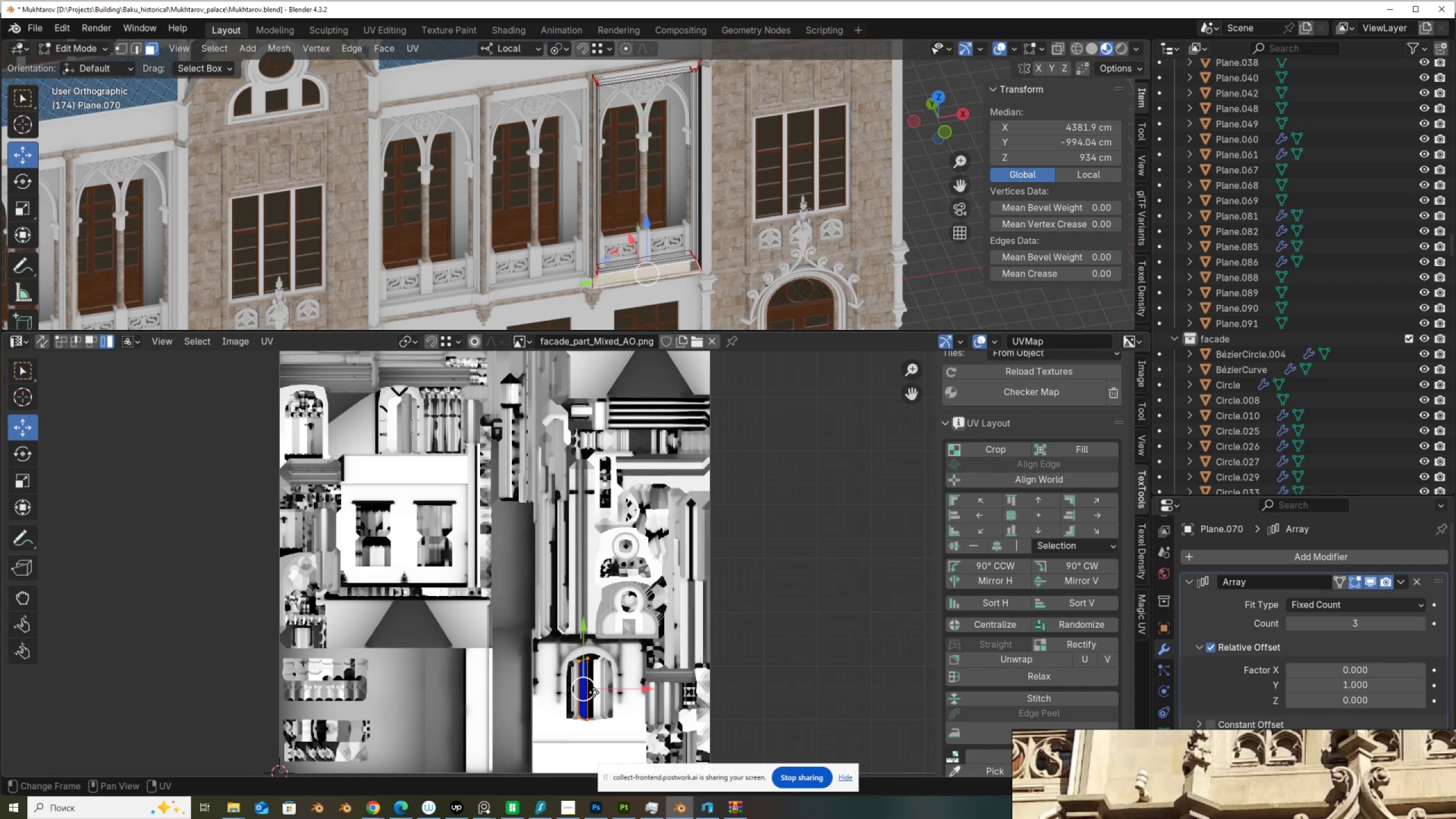 
right_click([594, 692])
 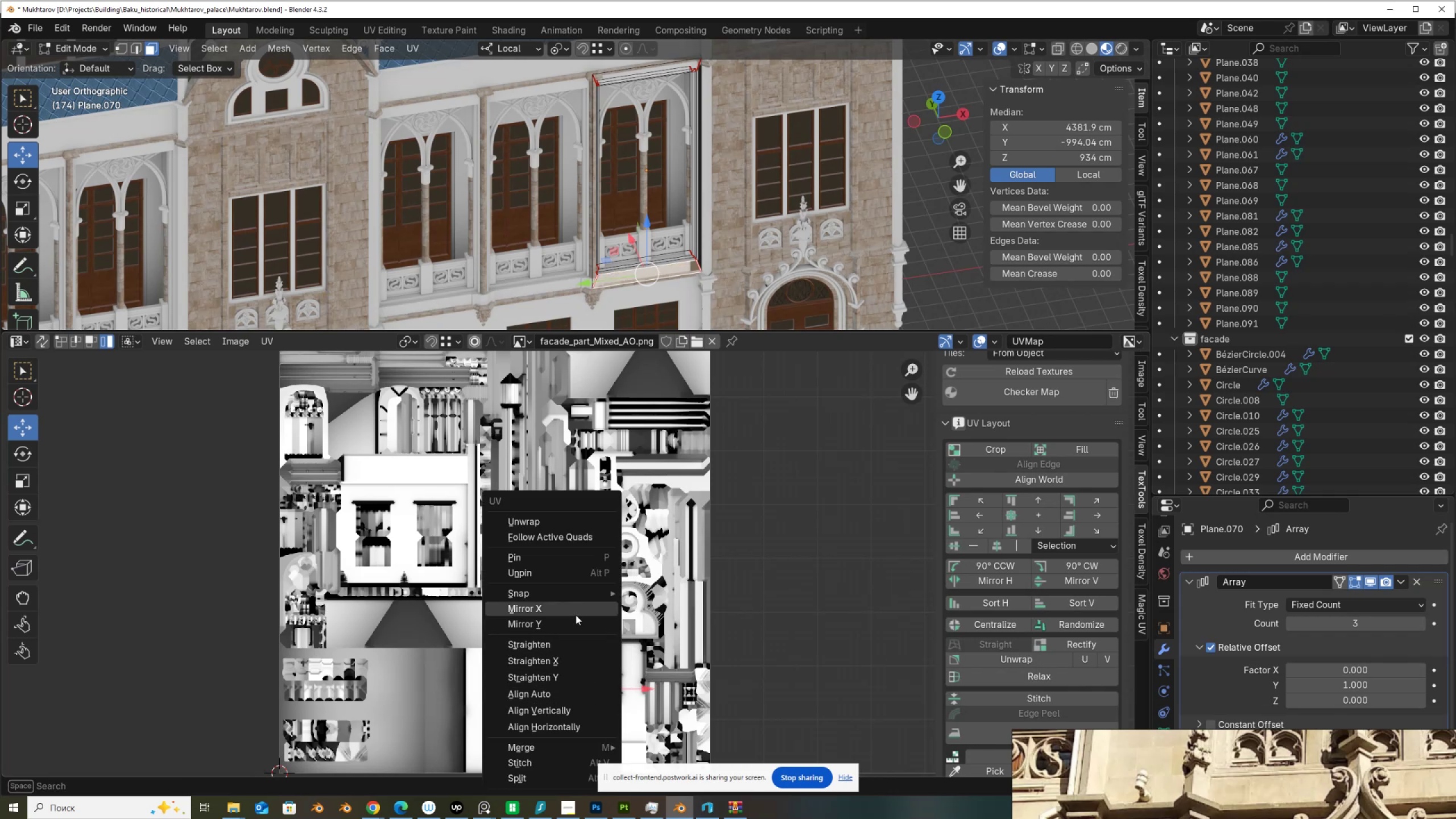 
left_click([576, 619])
 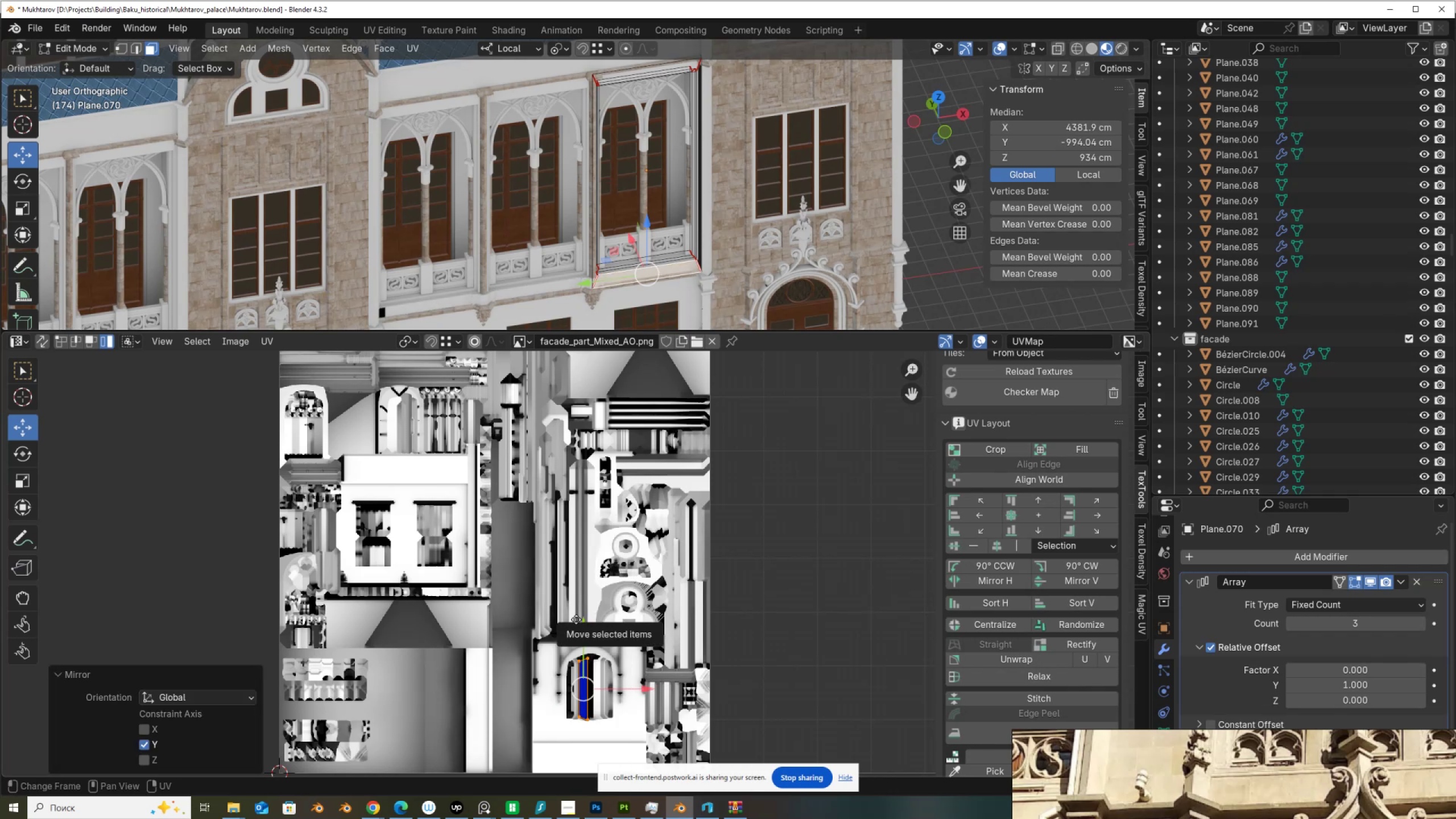 
key(Control+ControlLeft)
 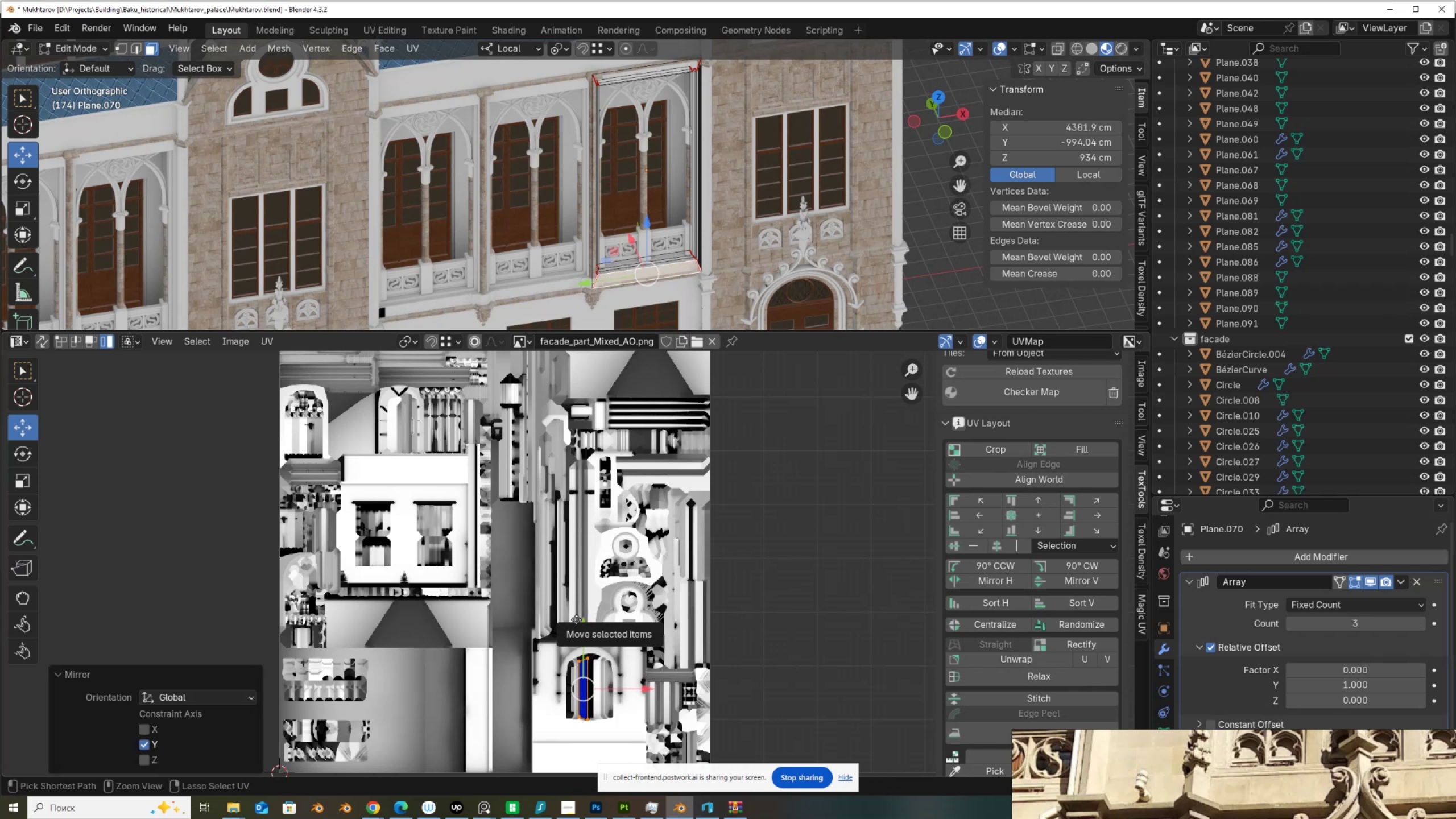 
key(Control+Z)
 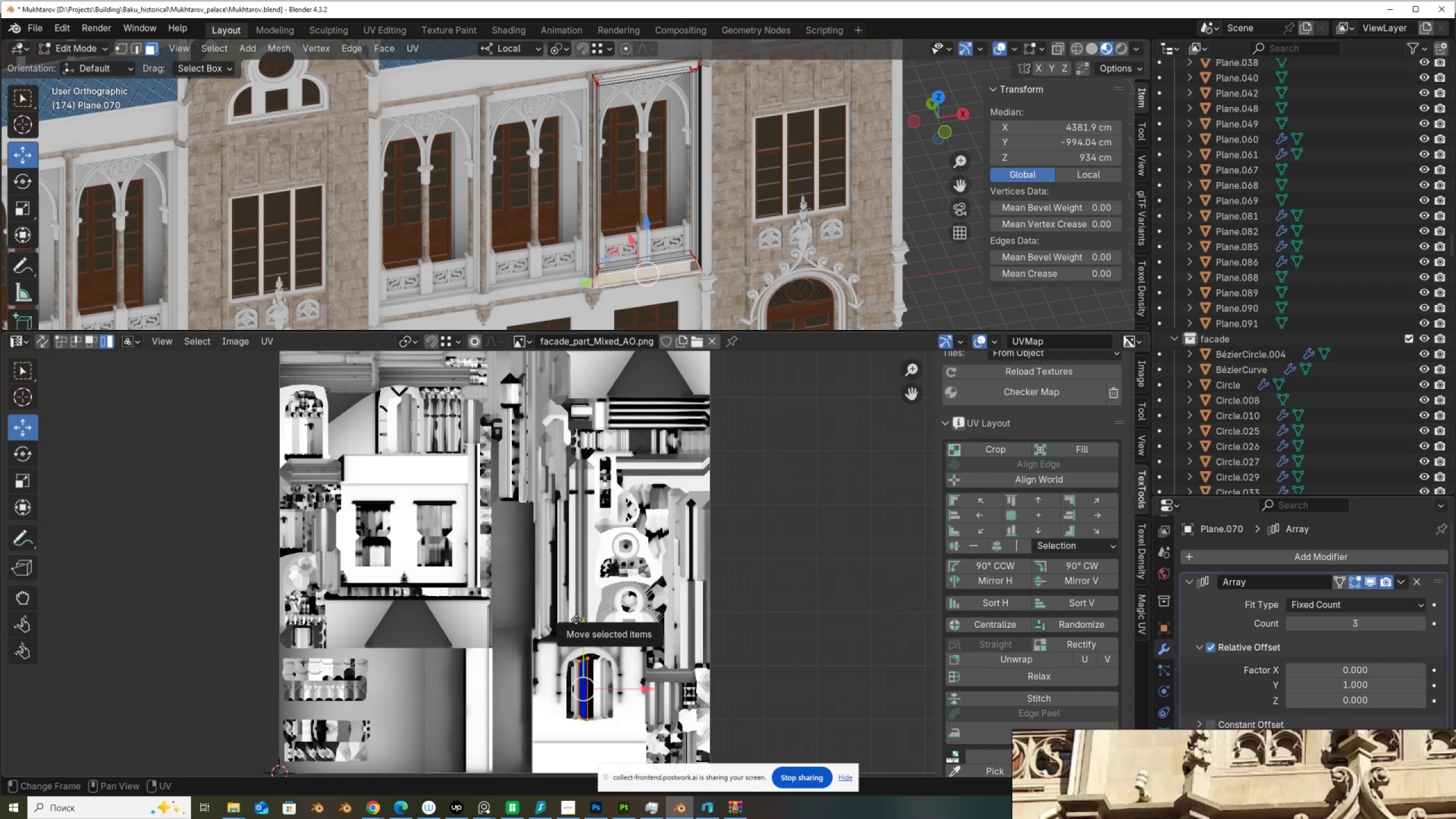 
scroll: coordinate [580, 692], scroll_direction: up, amount: 1.0
 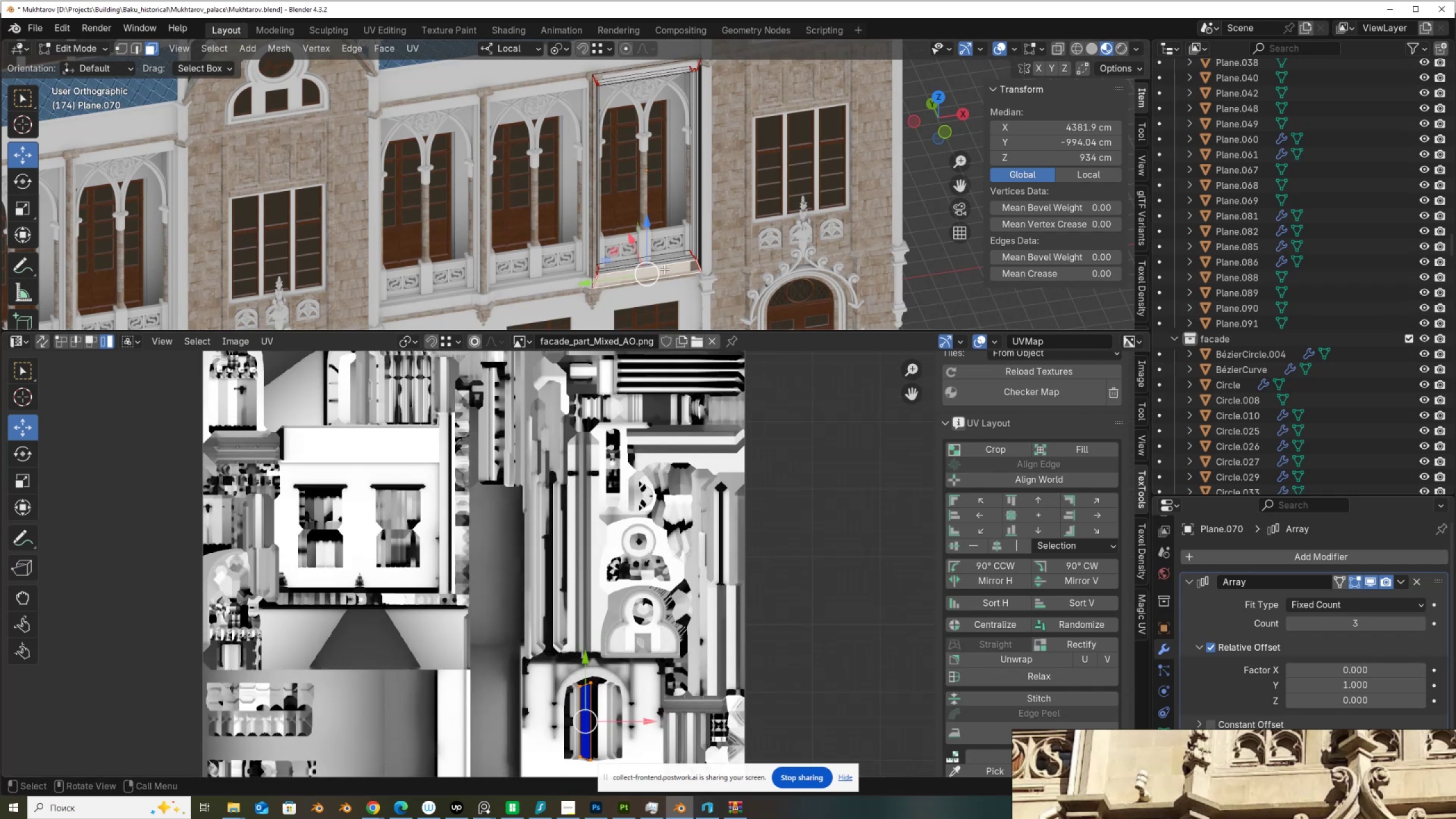 
left_click([664, 269])
 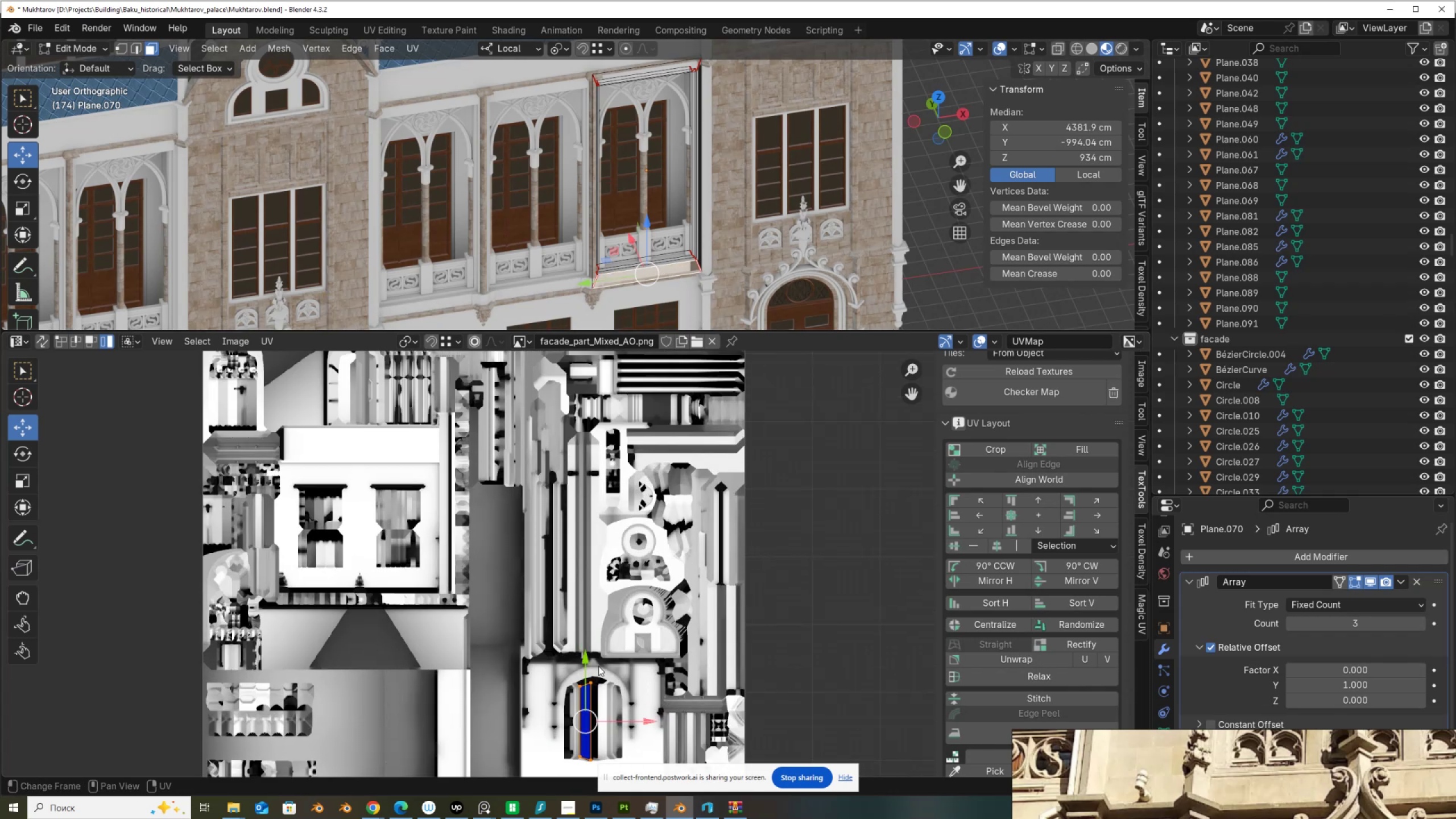 
hold_key(key=ShiftLeft, duration=0.64)
 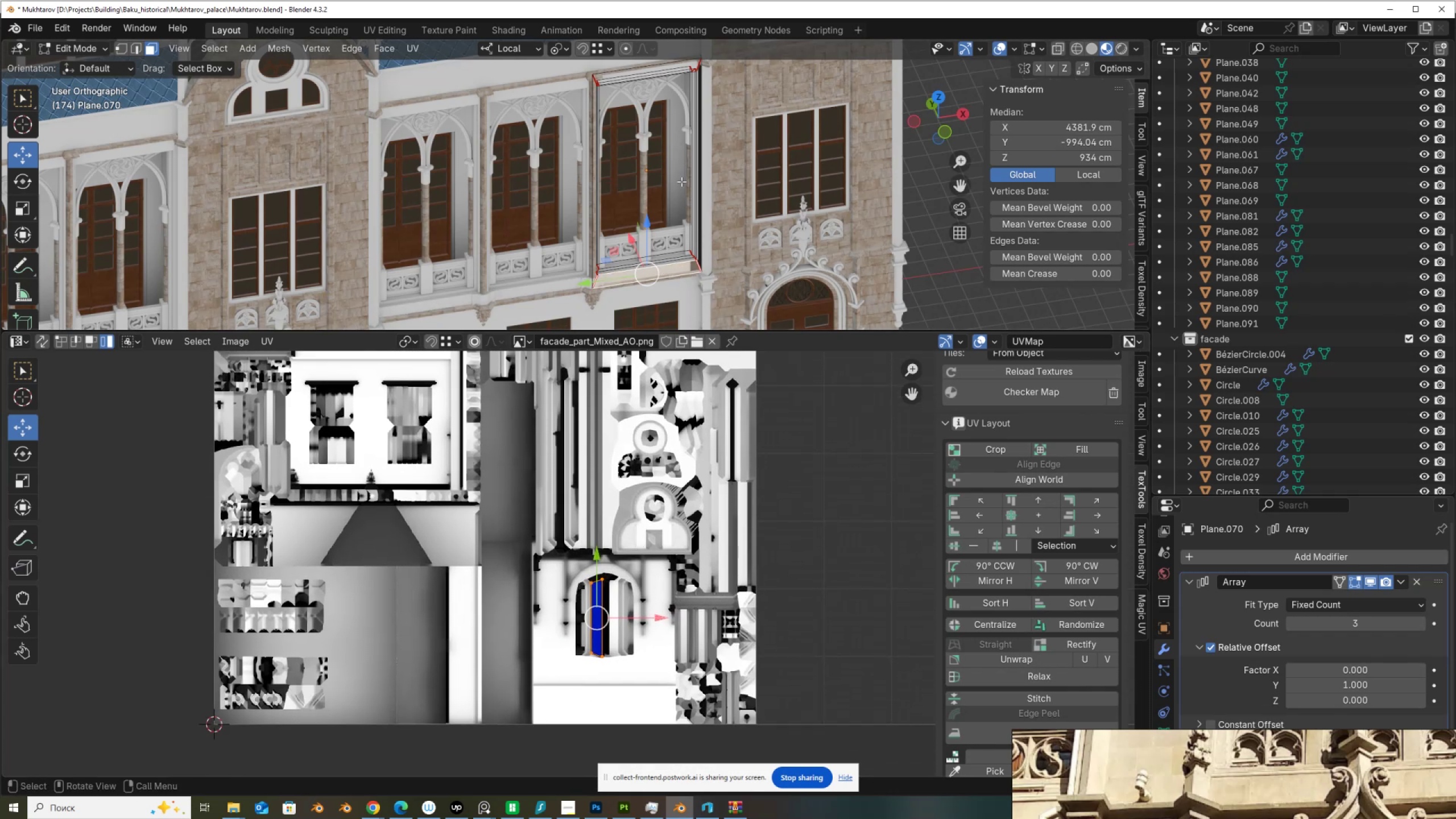 
key(Tab)
 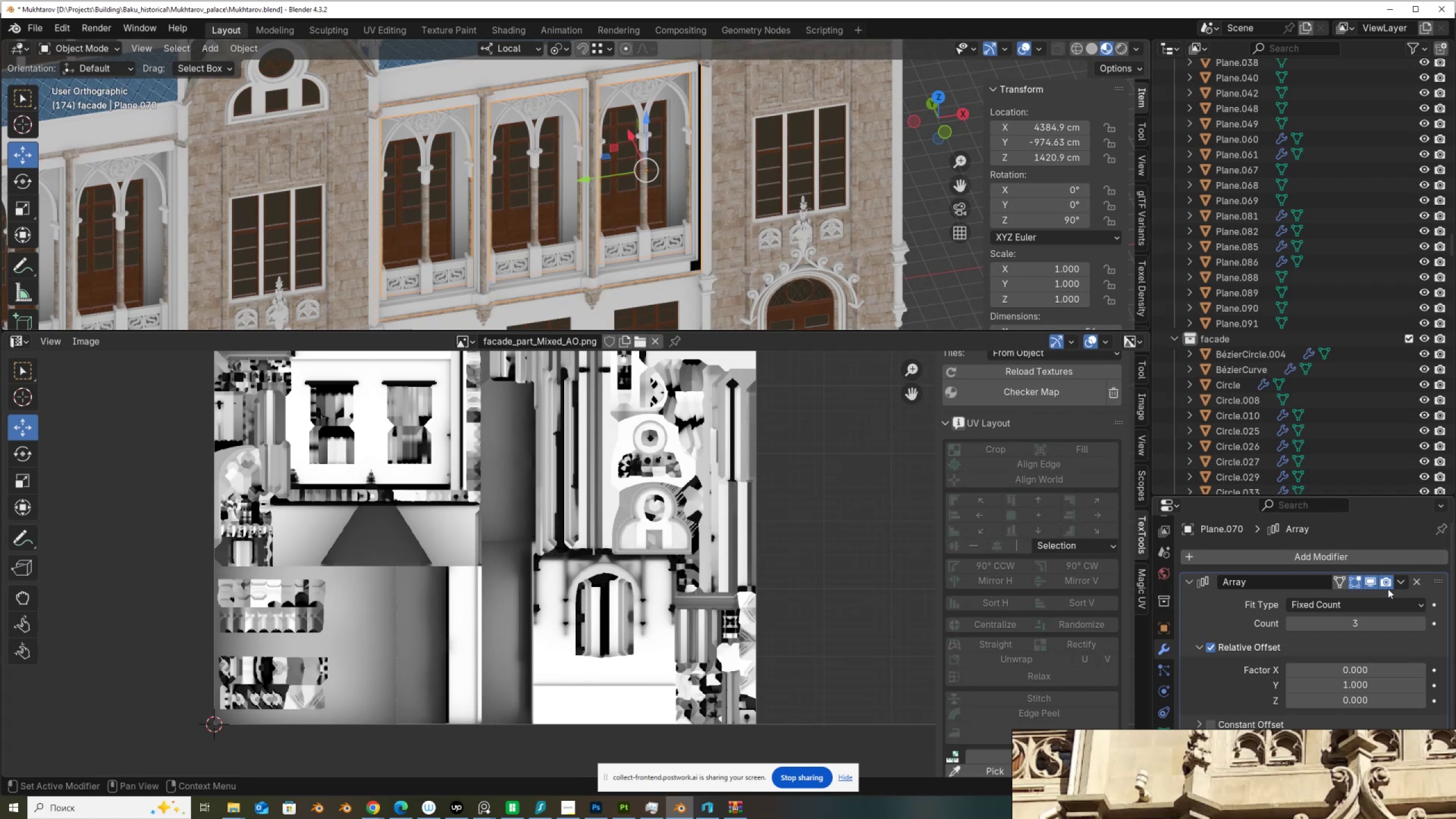 
left_click([1397, 584])
 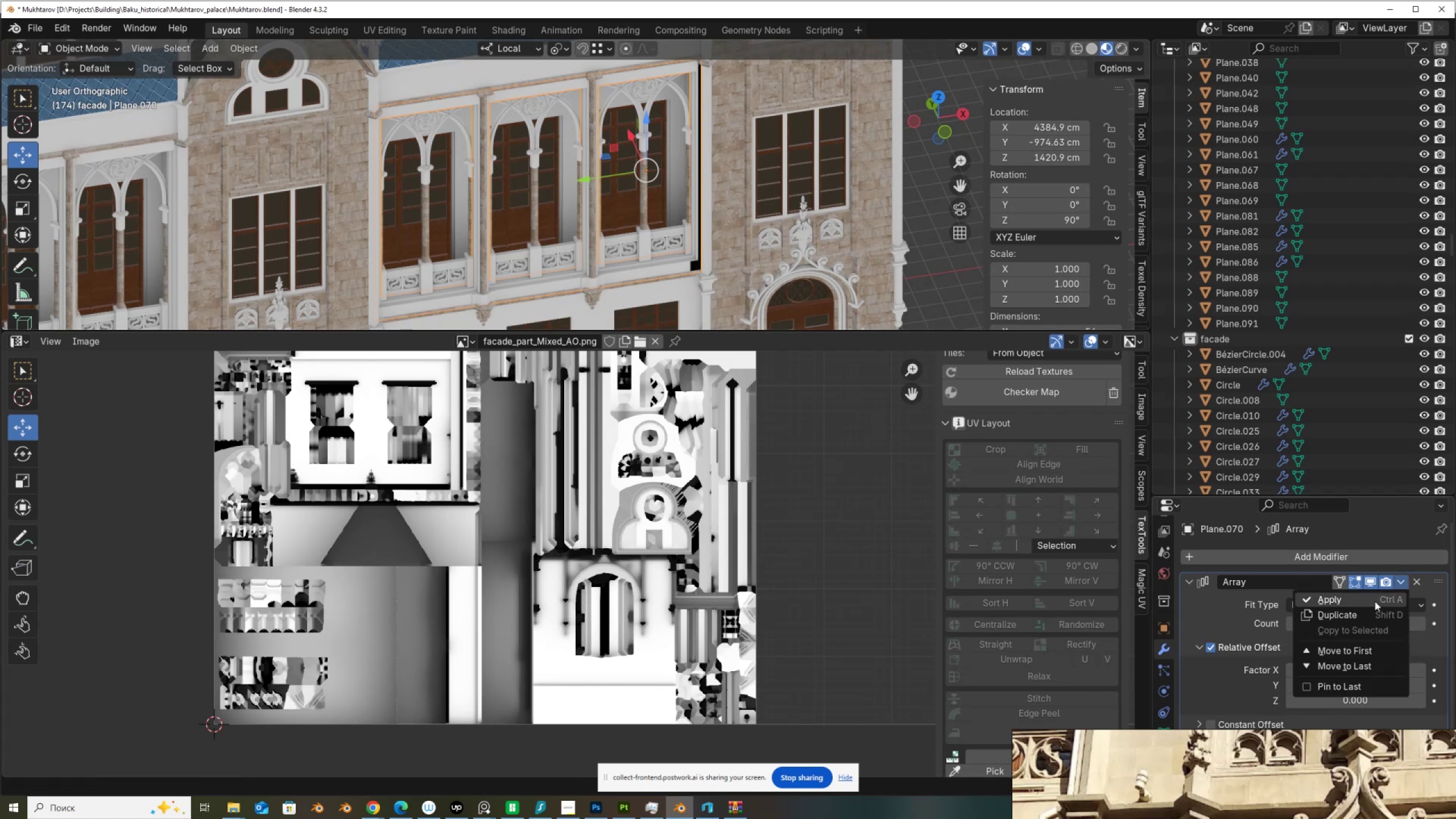 
left_click([1375, 601])
 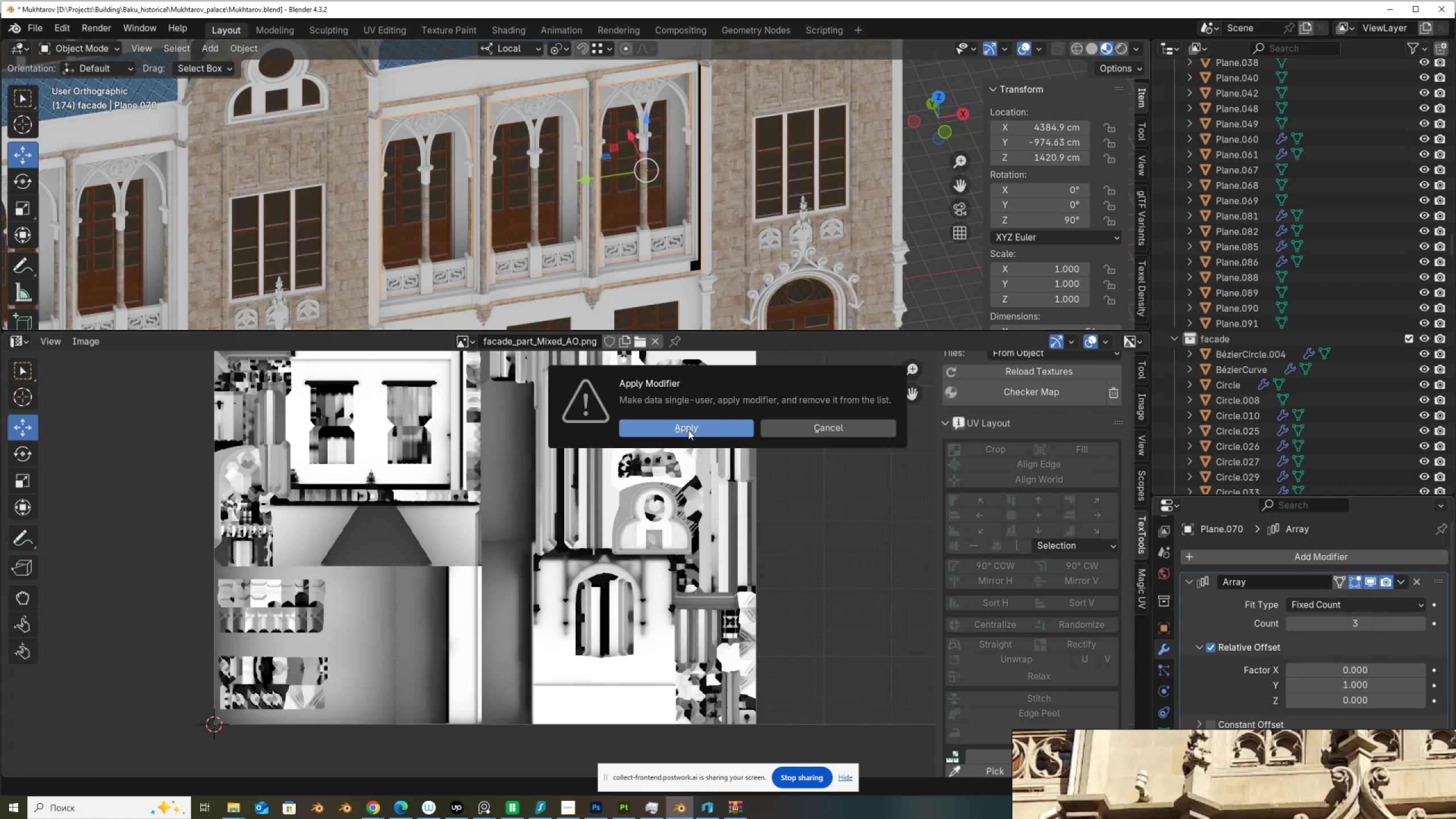 
left_click([688, 430])
 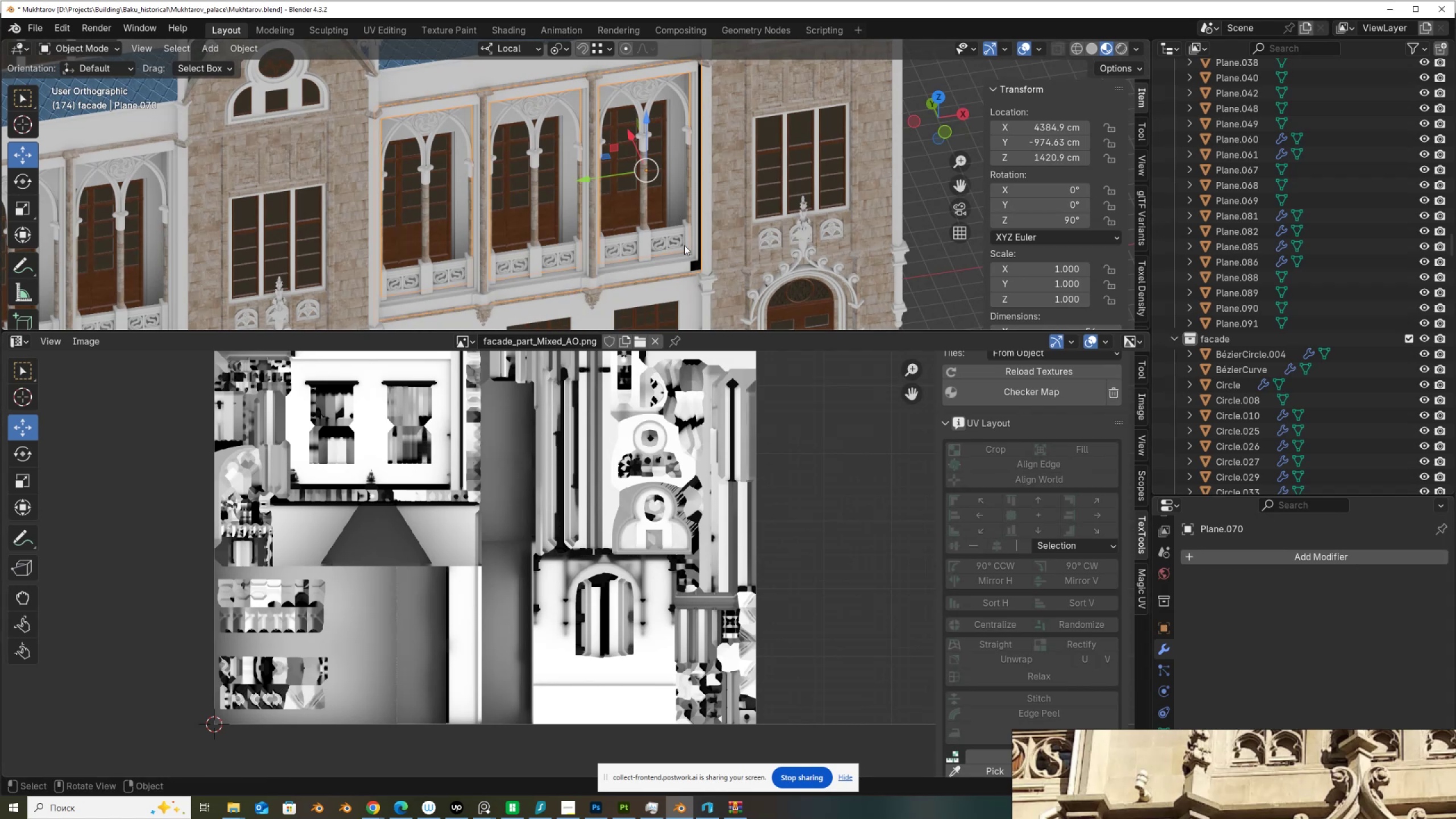 
key(Tab)
 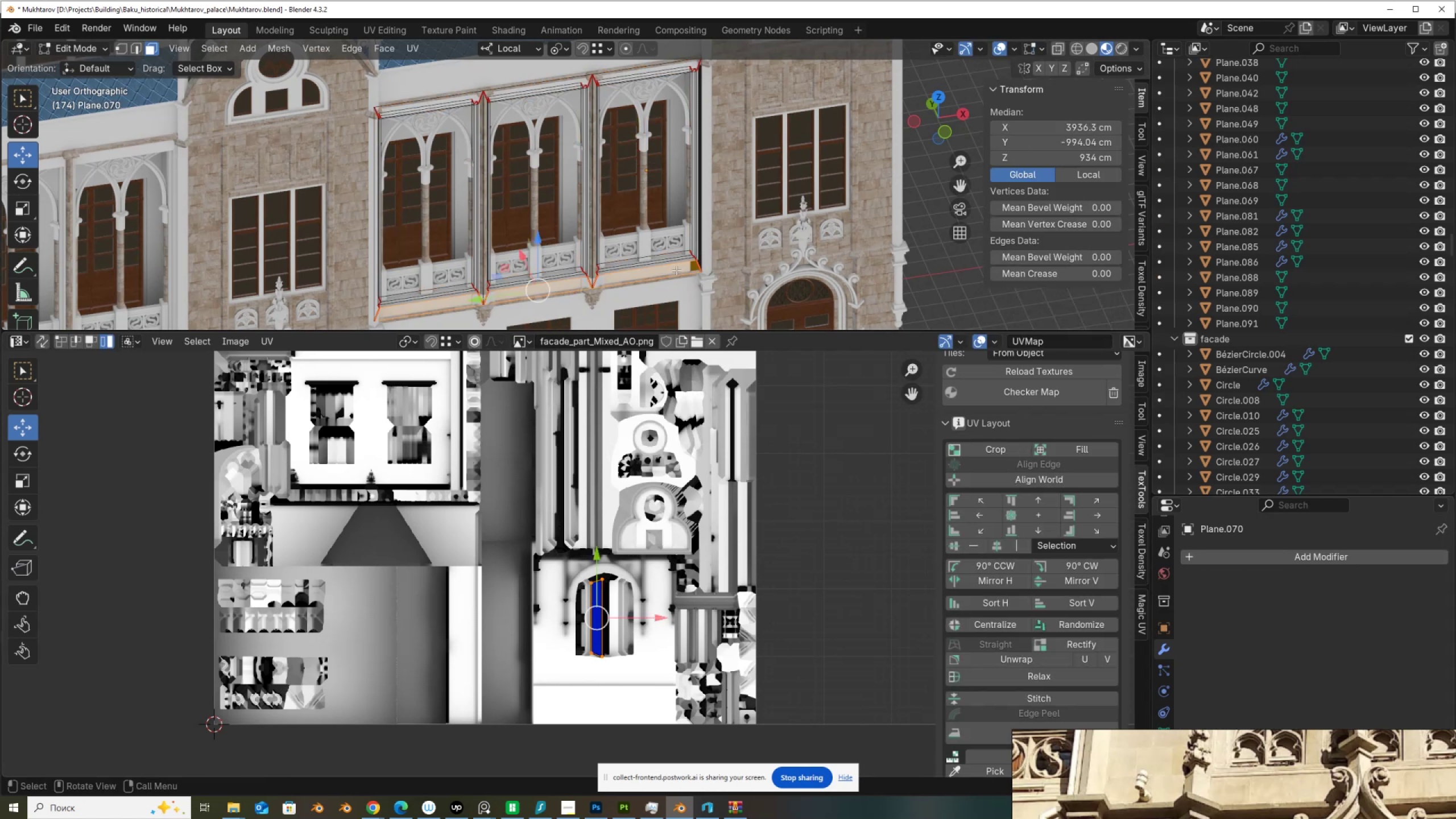 
left_click([676, 270])
 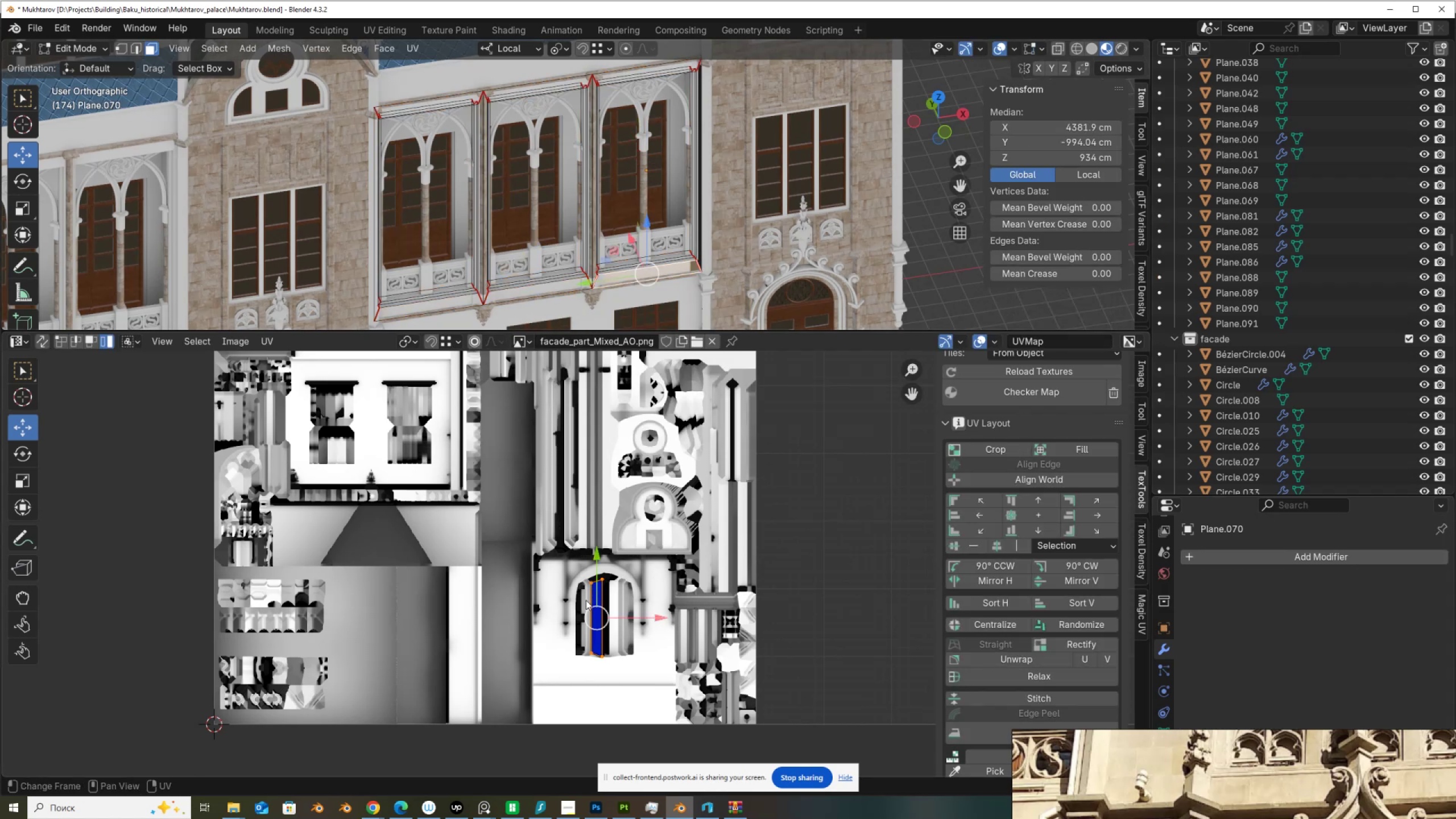 
right_click([585, 604])
 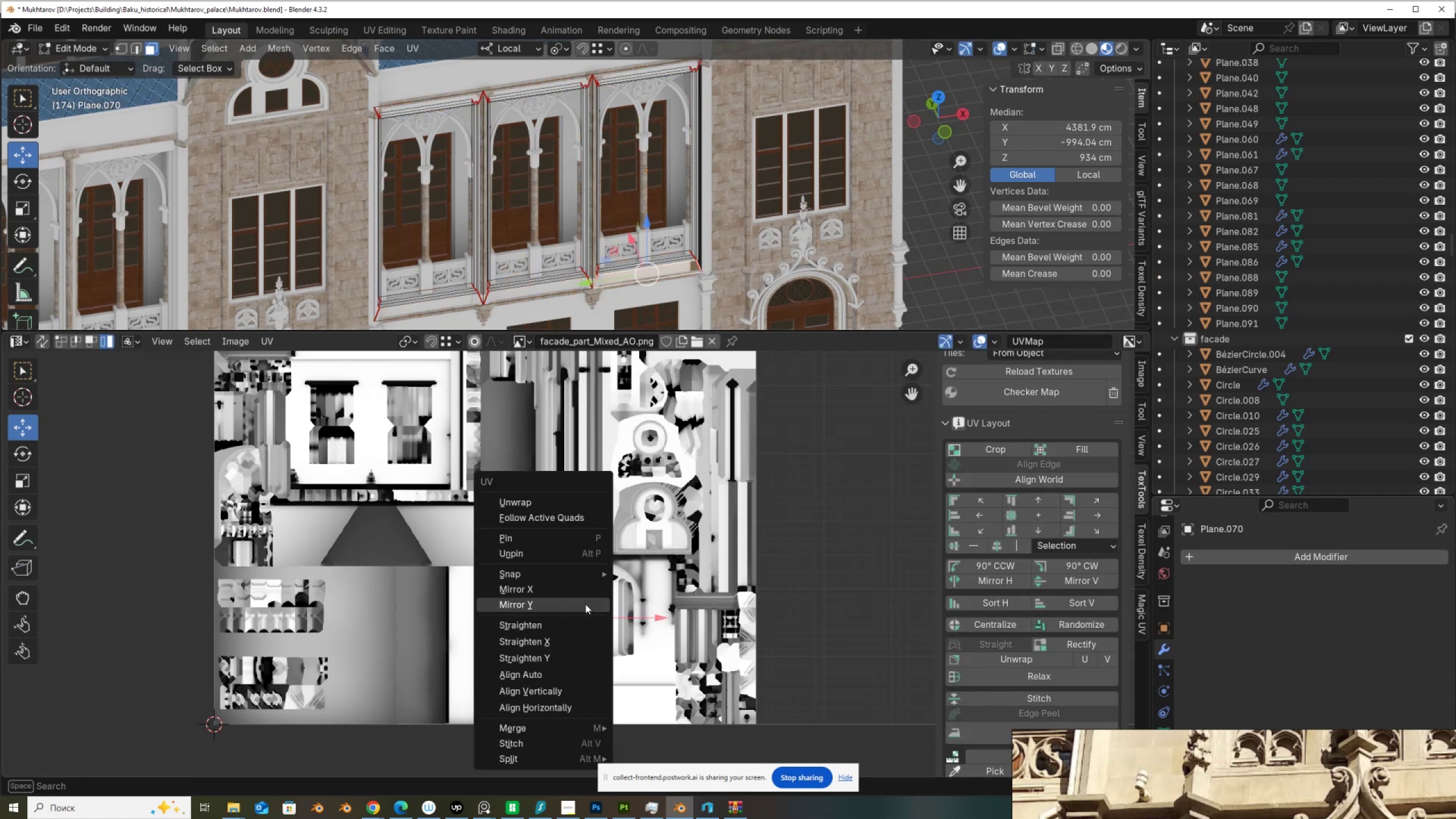 
left_click([585, 604])
 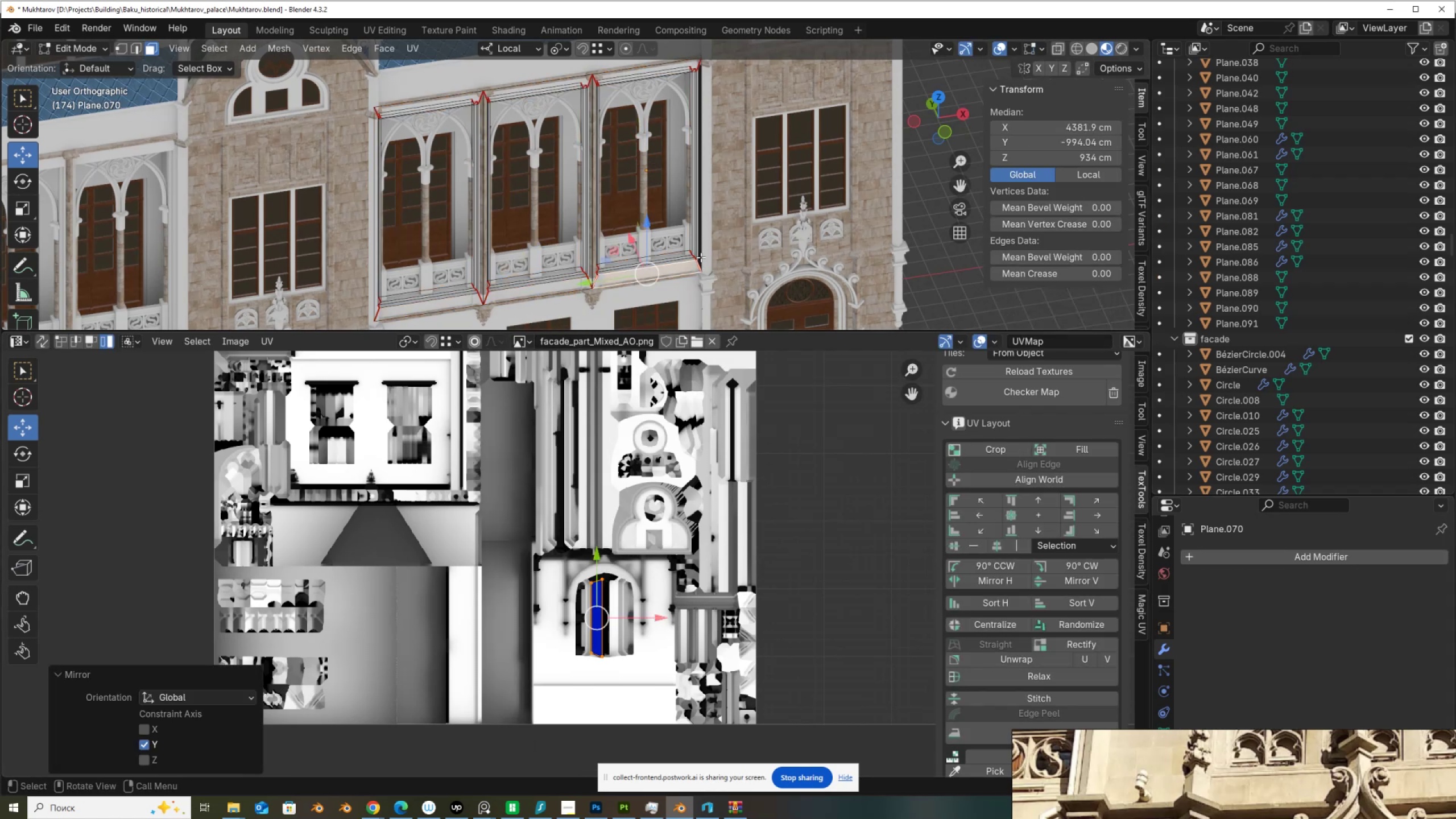 
left_click([698, 257])
 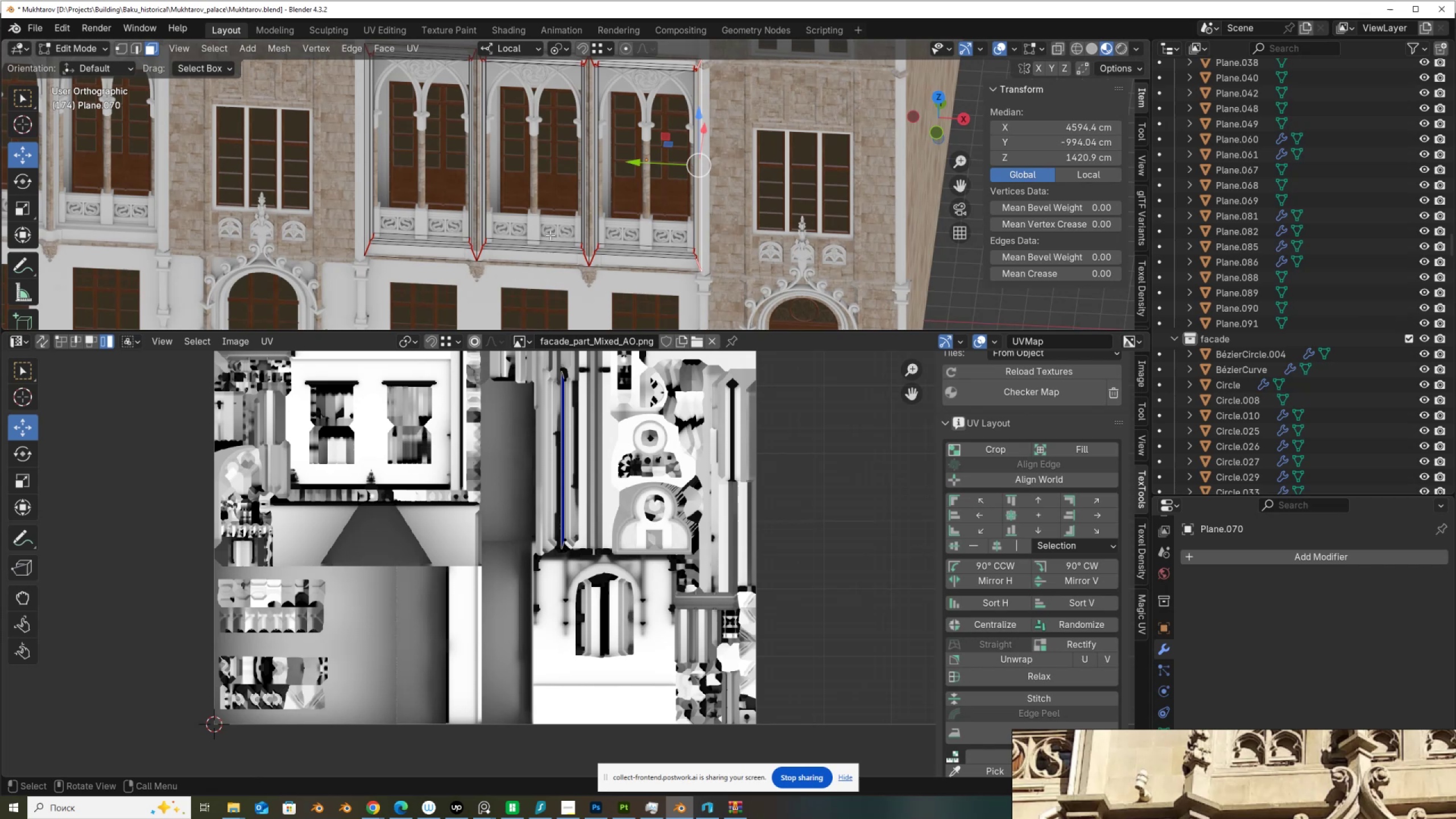 
hold_key(key=ShiftLeft, duration=1.27)
left_click([366, 242])
 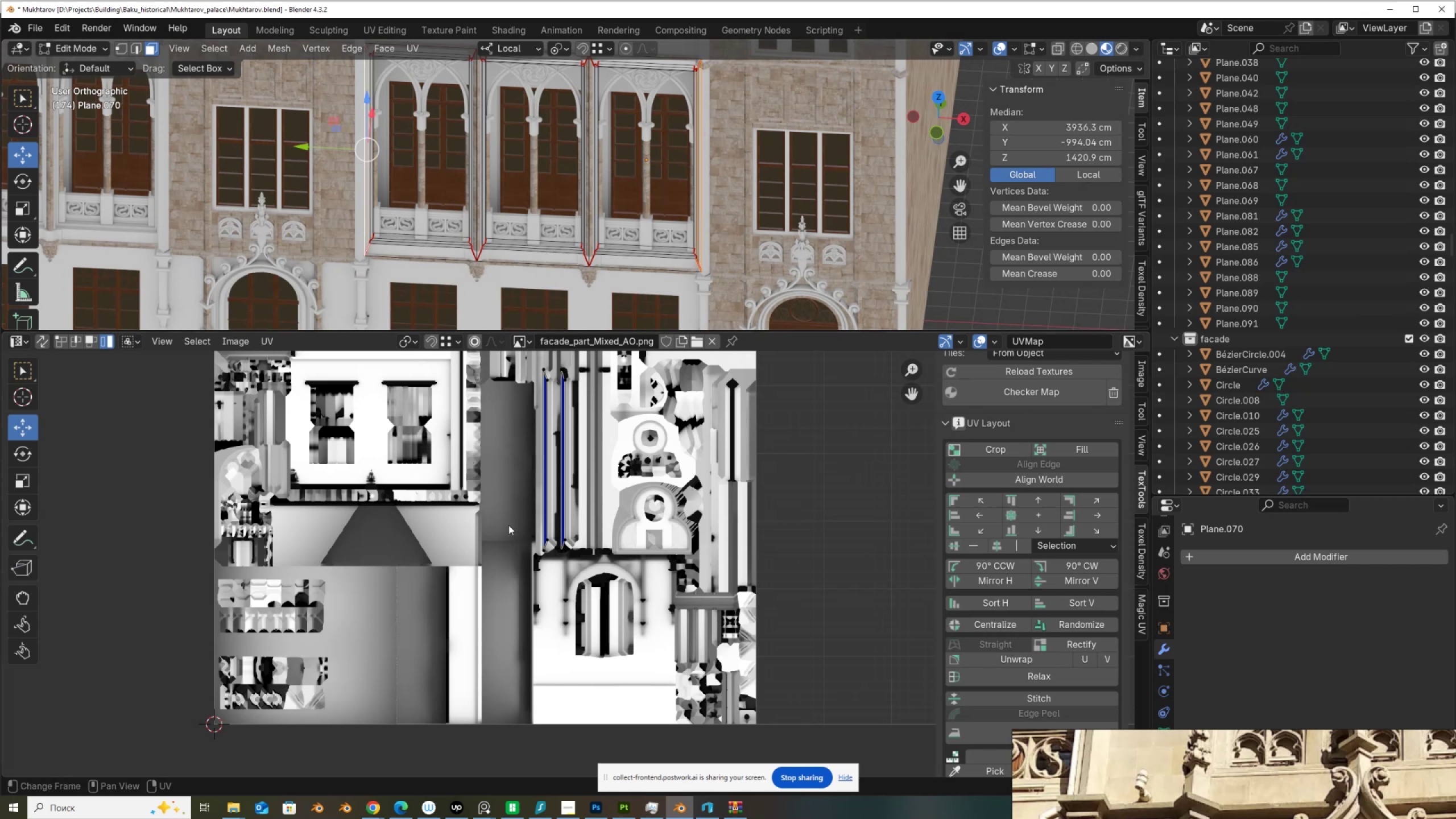 
scroll: coordinate [515, 532], scroll_direction: up, amount: 2.0
 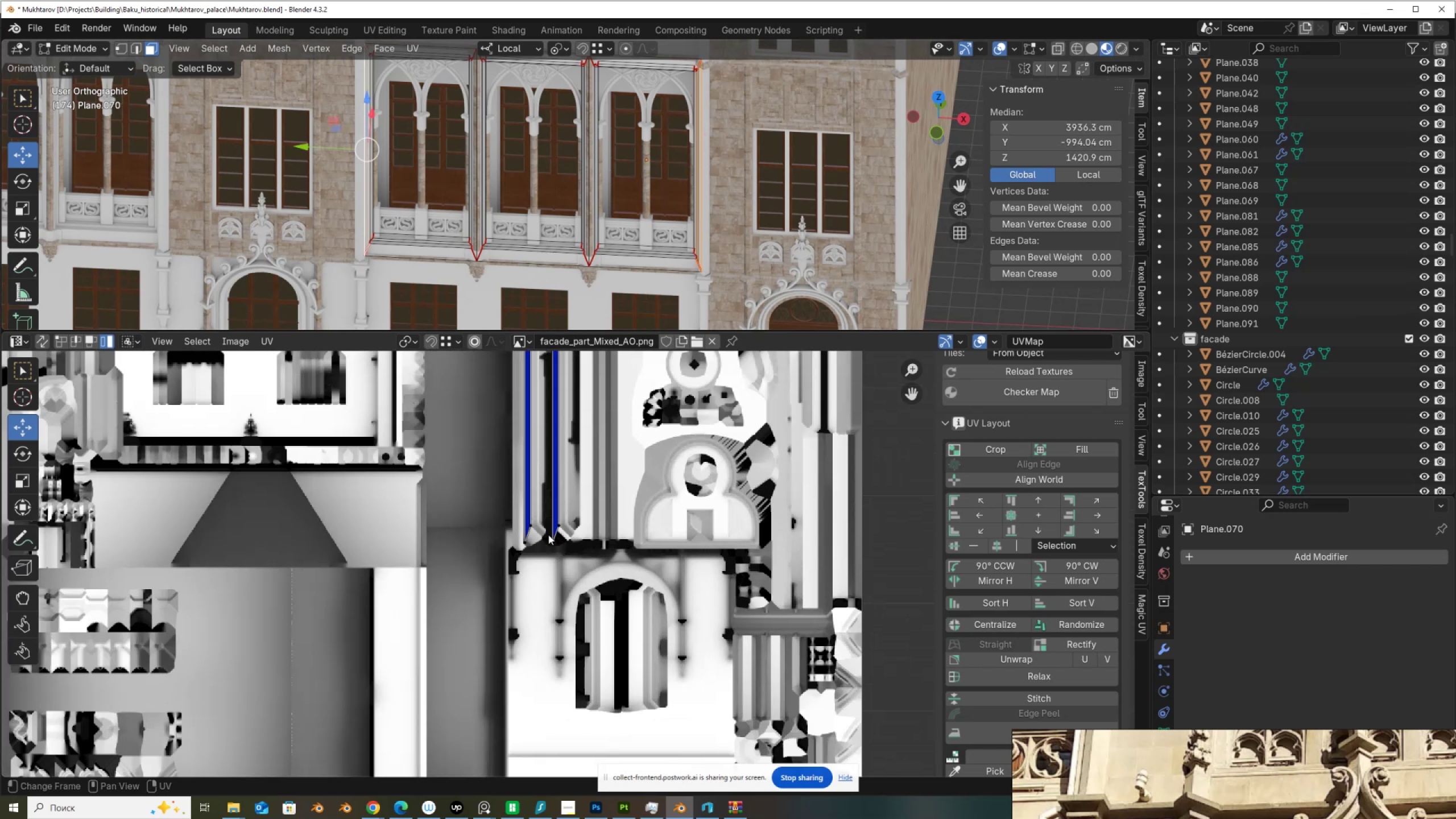 
left_click([548, 534])
 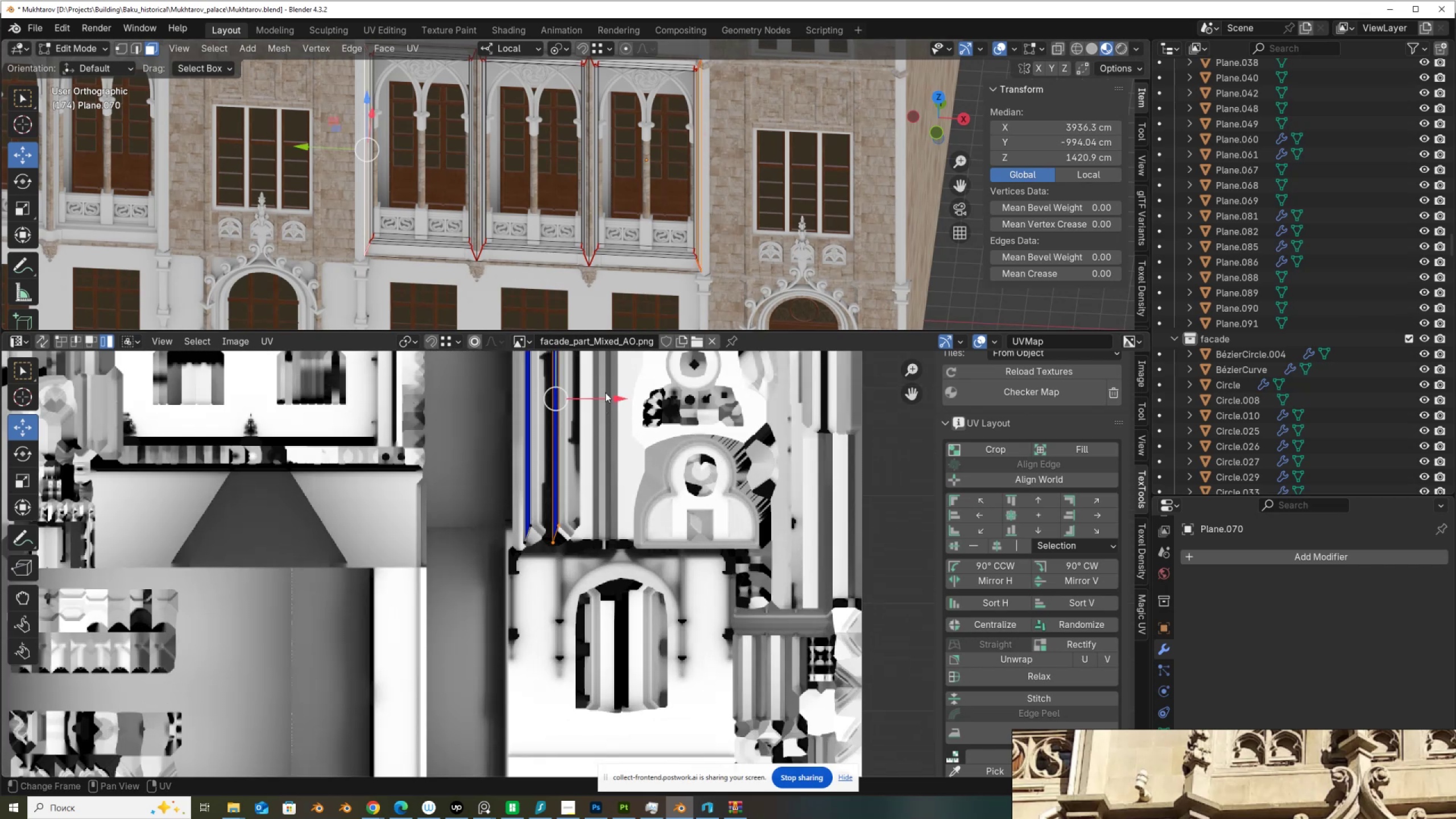 
left_click_drag(start_coordinate=[613, 396], to_coordinate=[535, 545])
 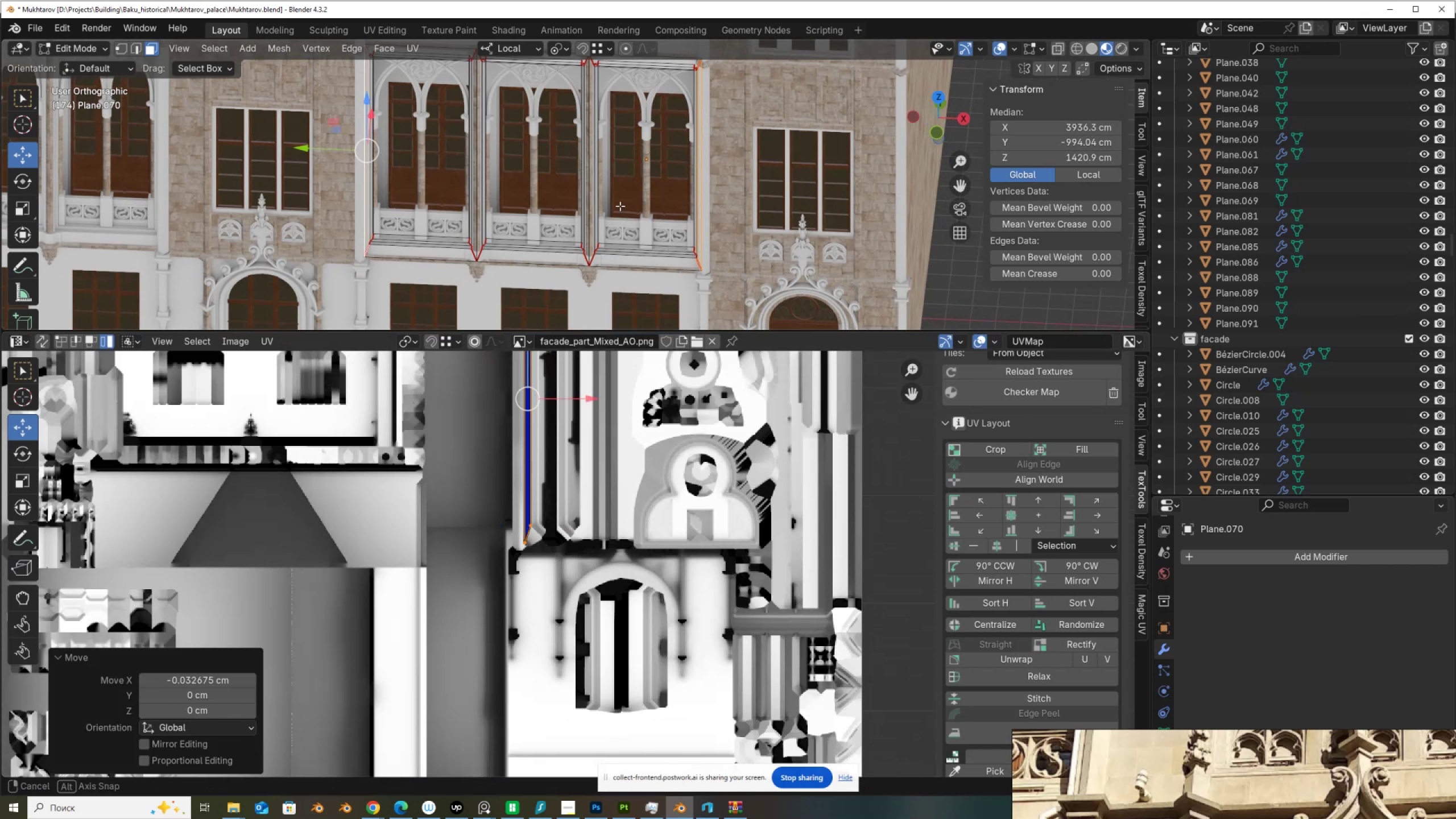 
hold_key(key=ControlLeft, duration=0.57)
 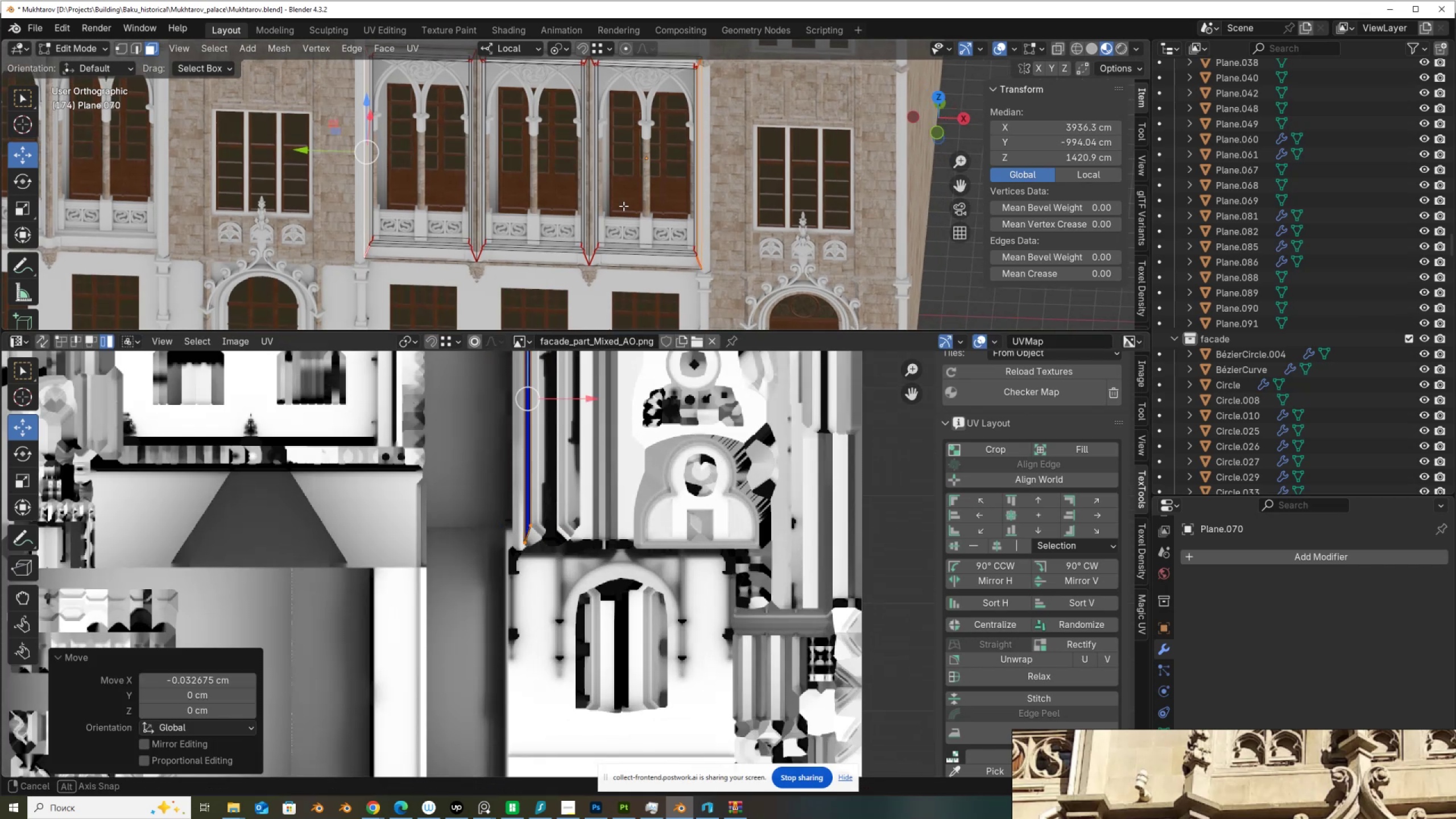 
scroll: coordinate [755, 179], scroll_direction: down, amount: 2.0
 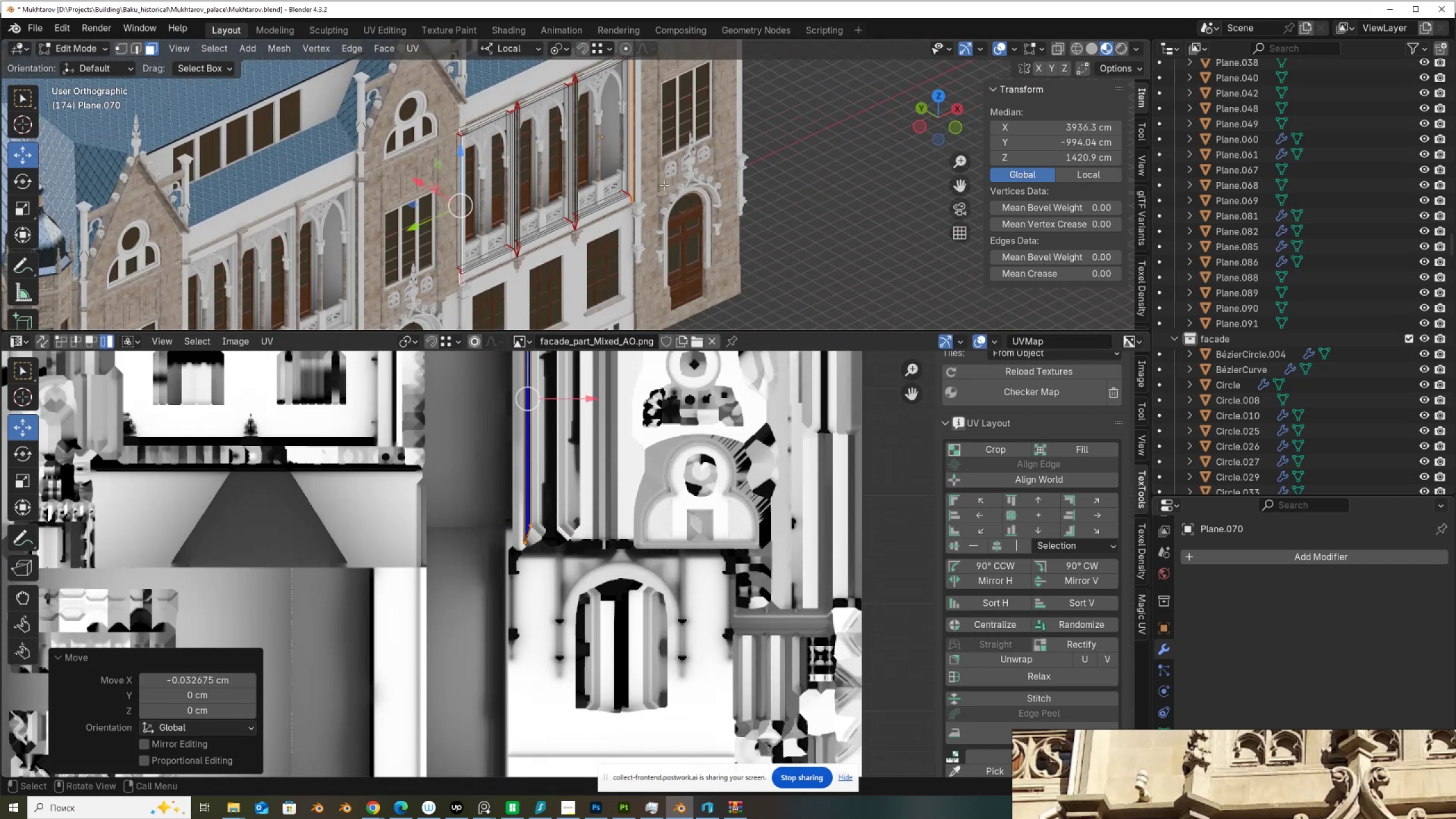 
hold_key(key=ShiftLeft, duration=1.22)
 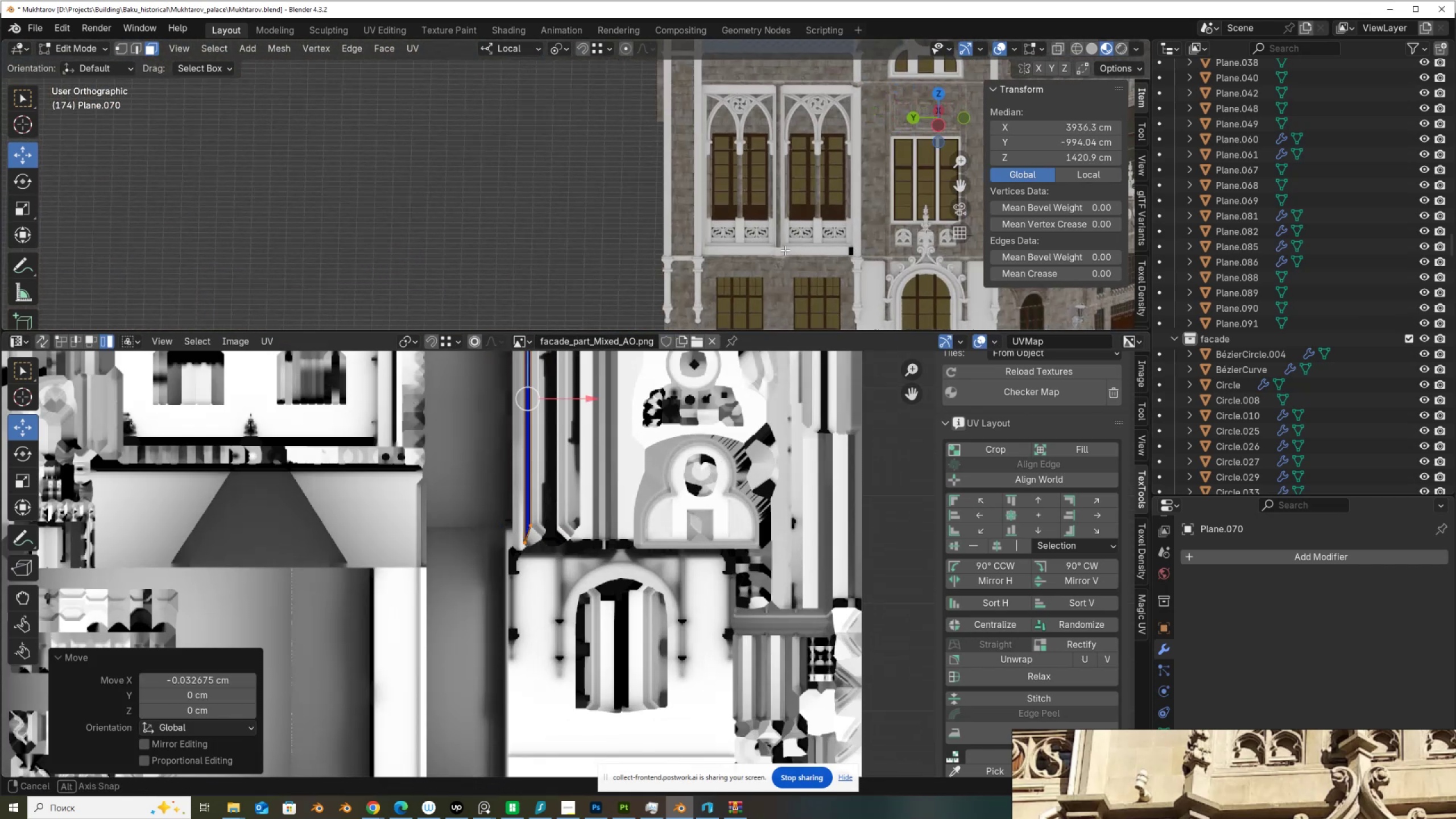 
hold_key(key=ShiftLeft, duration=0.49)
 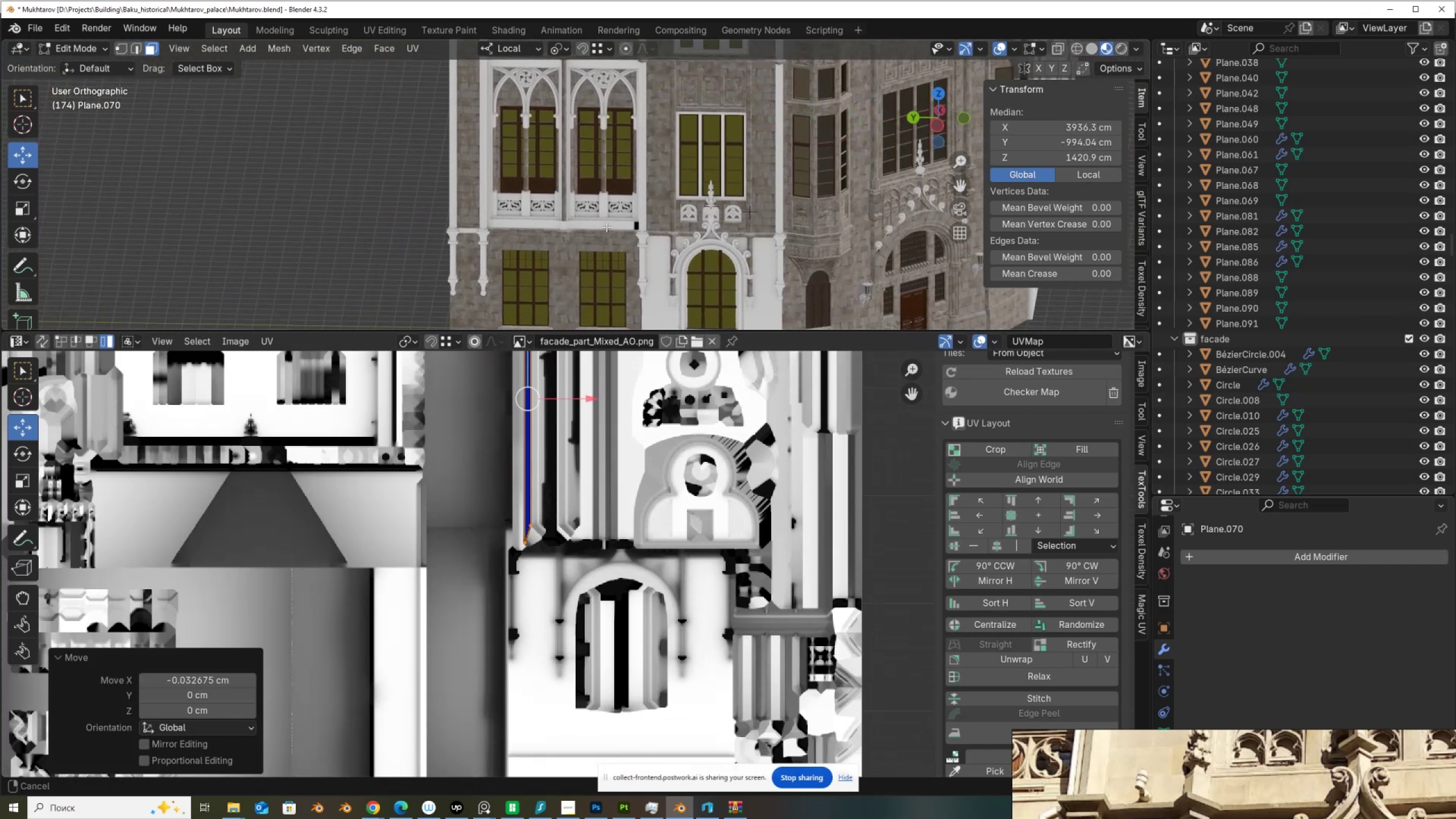 
scroll: coordinate [606, 227], scroll_direction: up, amount: 5.0
 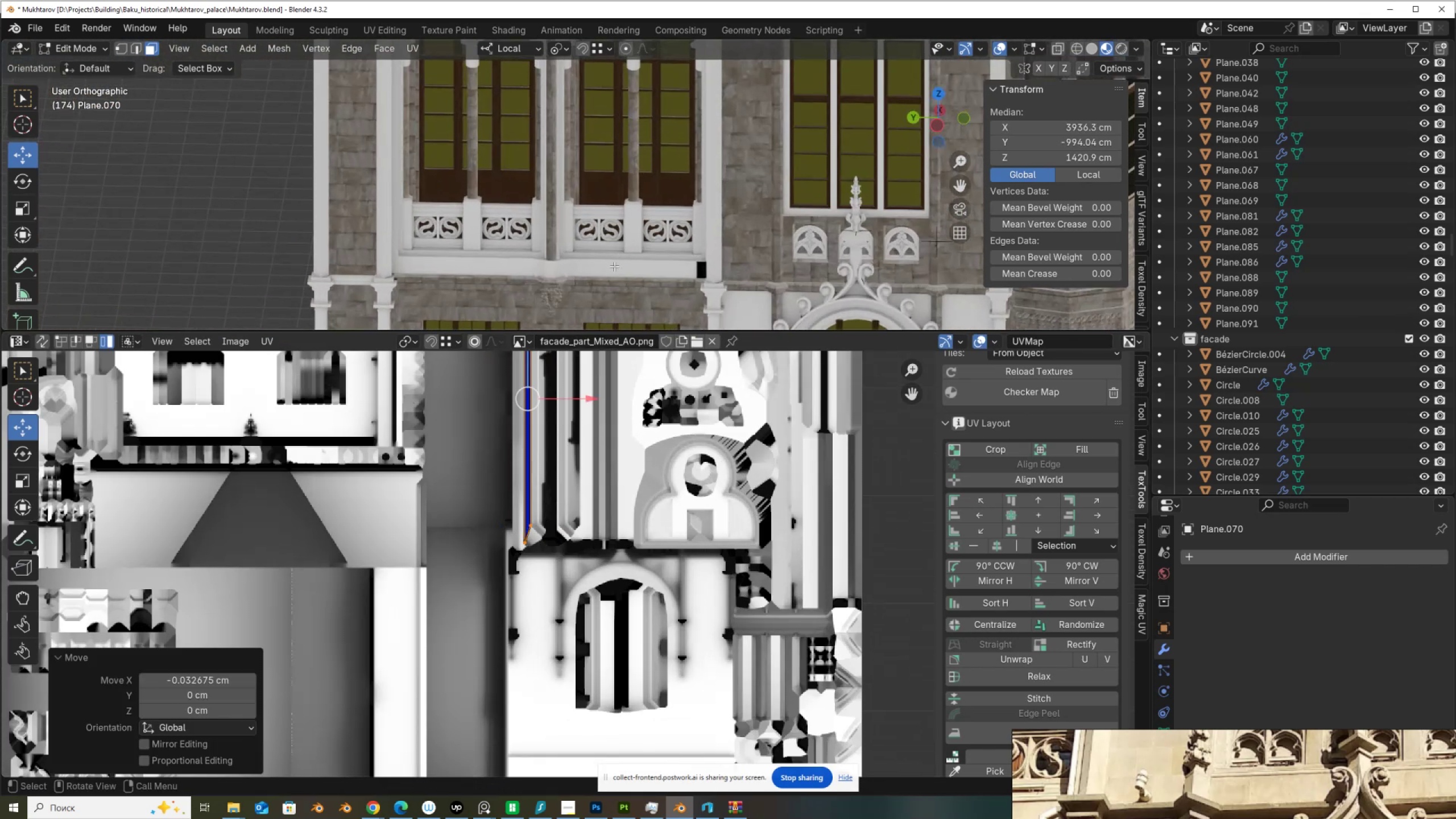 
key(Alt+Q)
 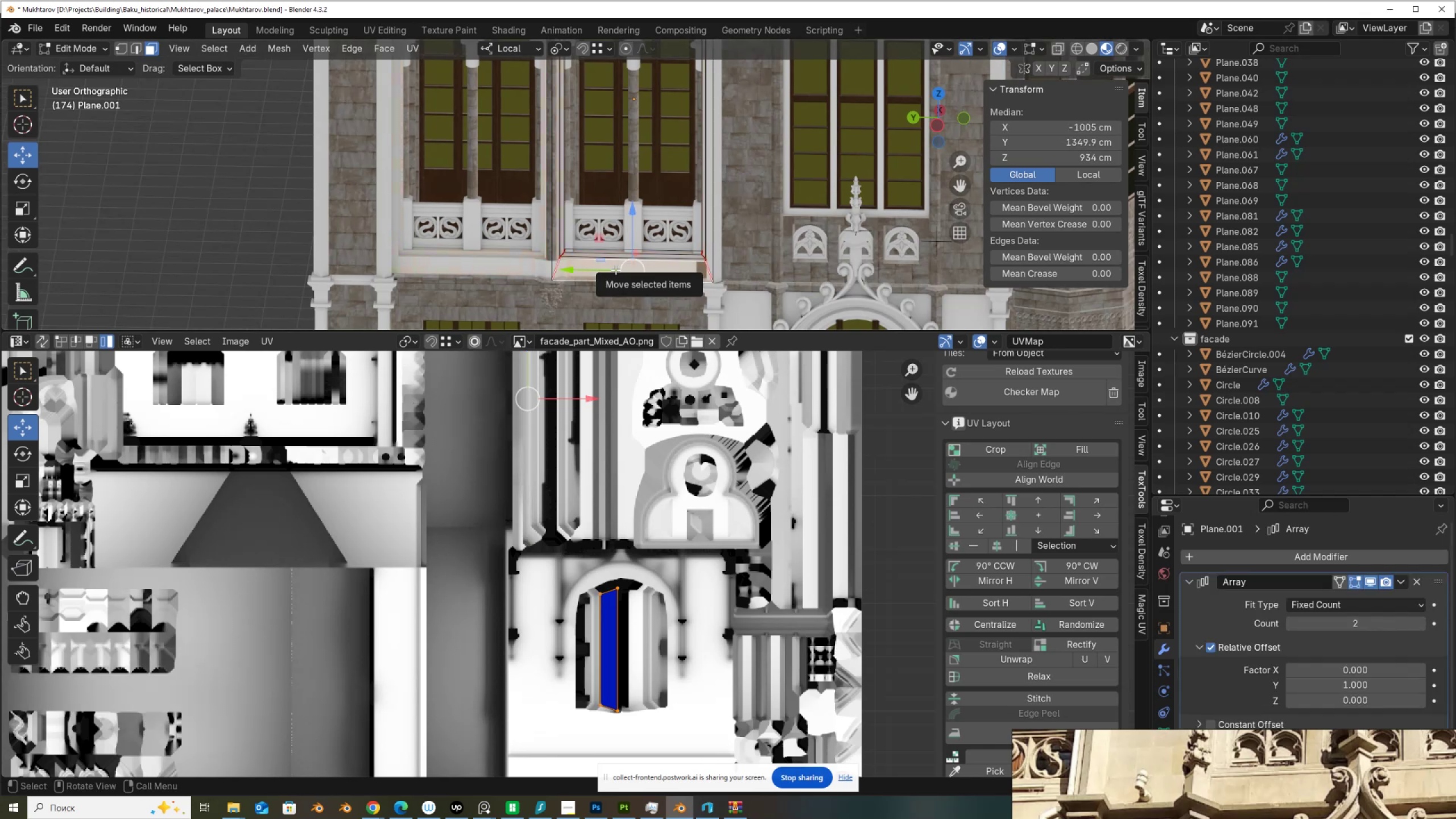 
left_click([615, 270])
 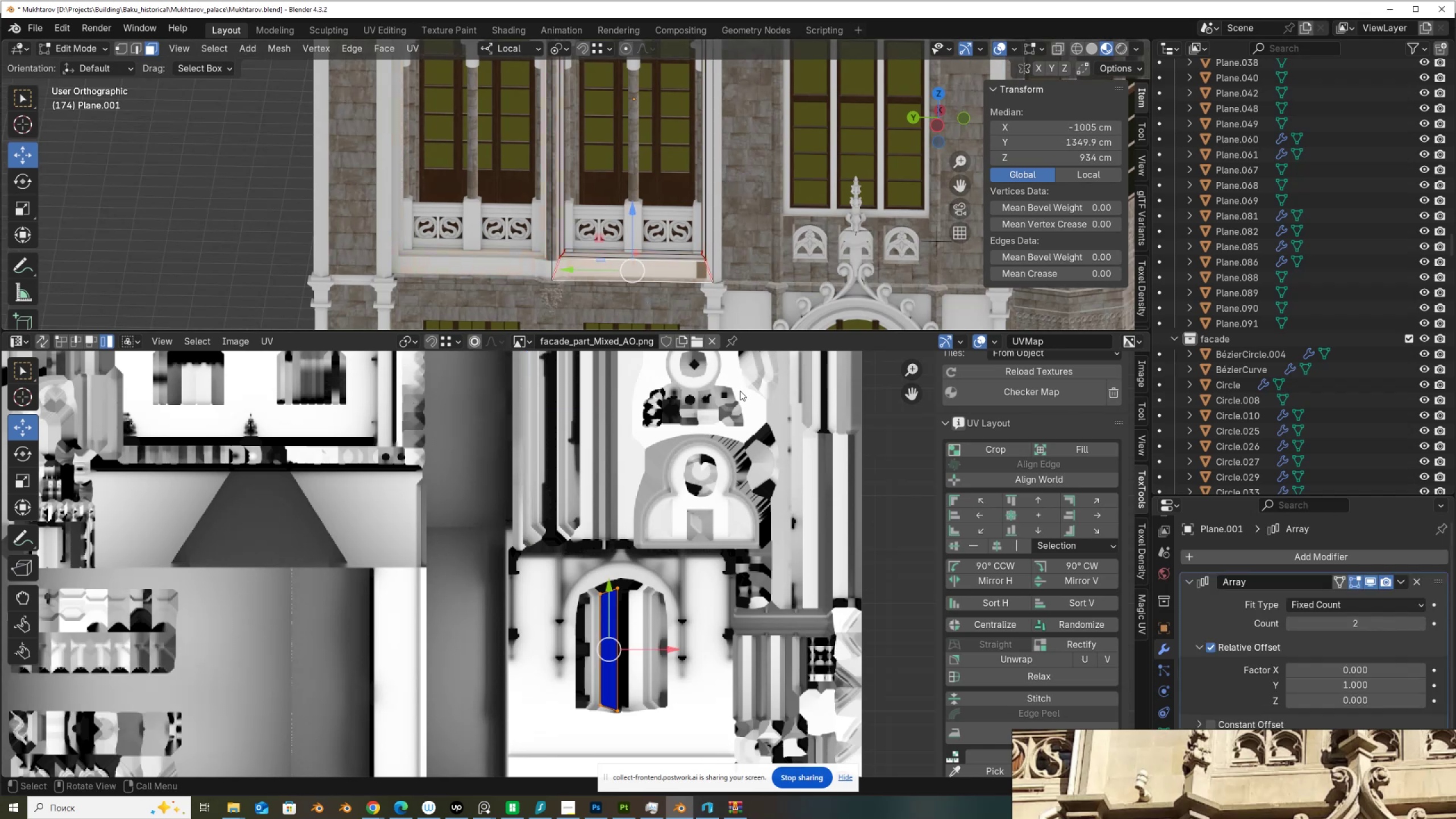 
key(Tab)
 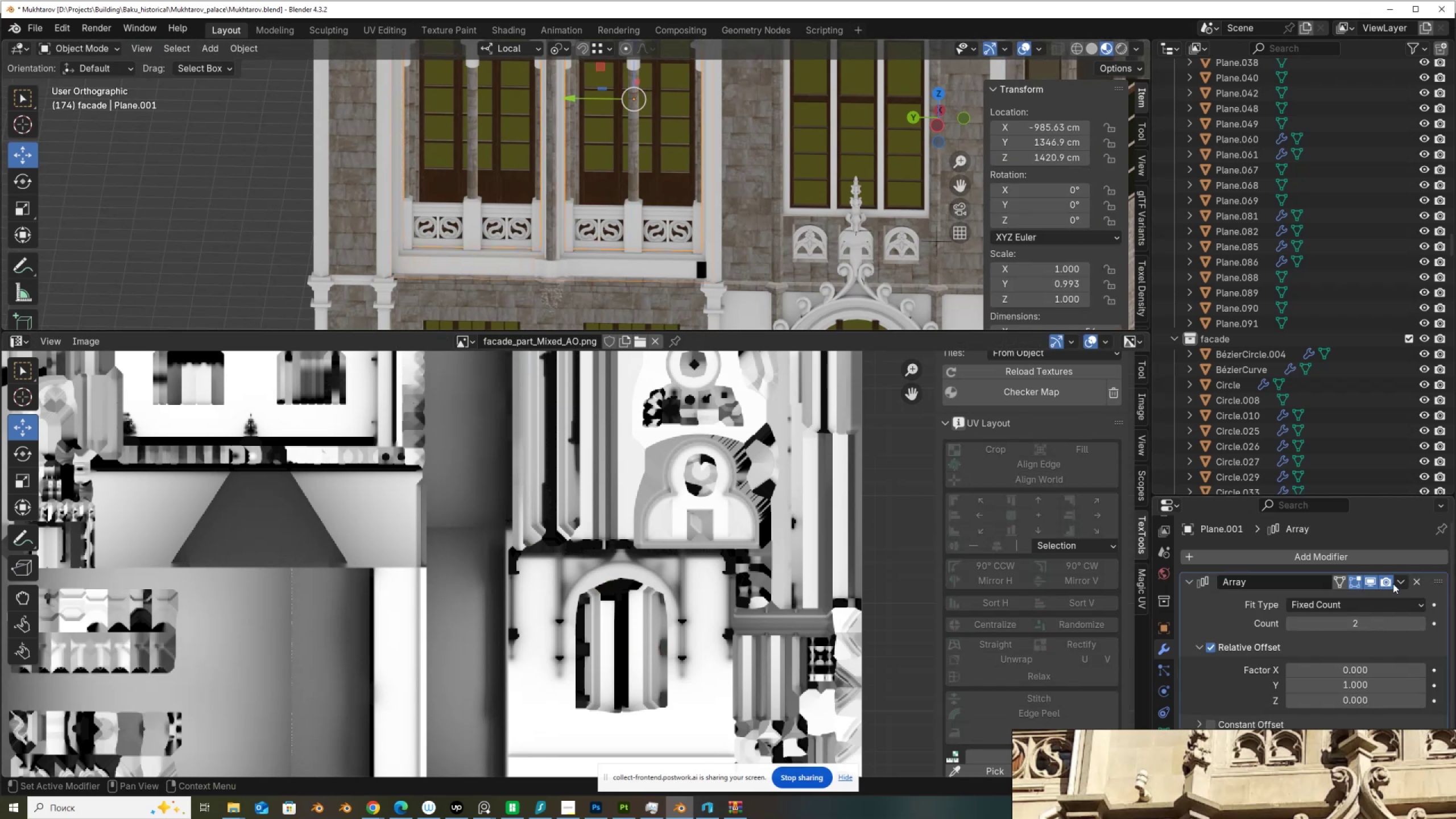 
left_click([1400, 580])
 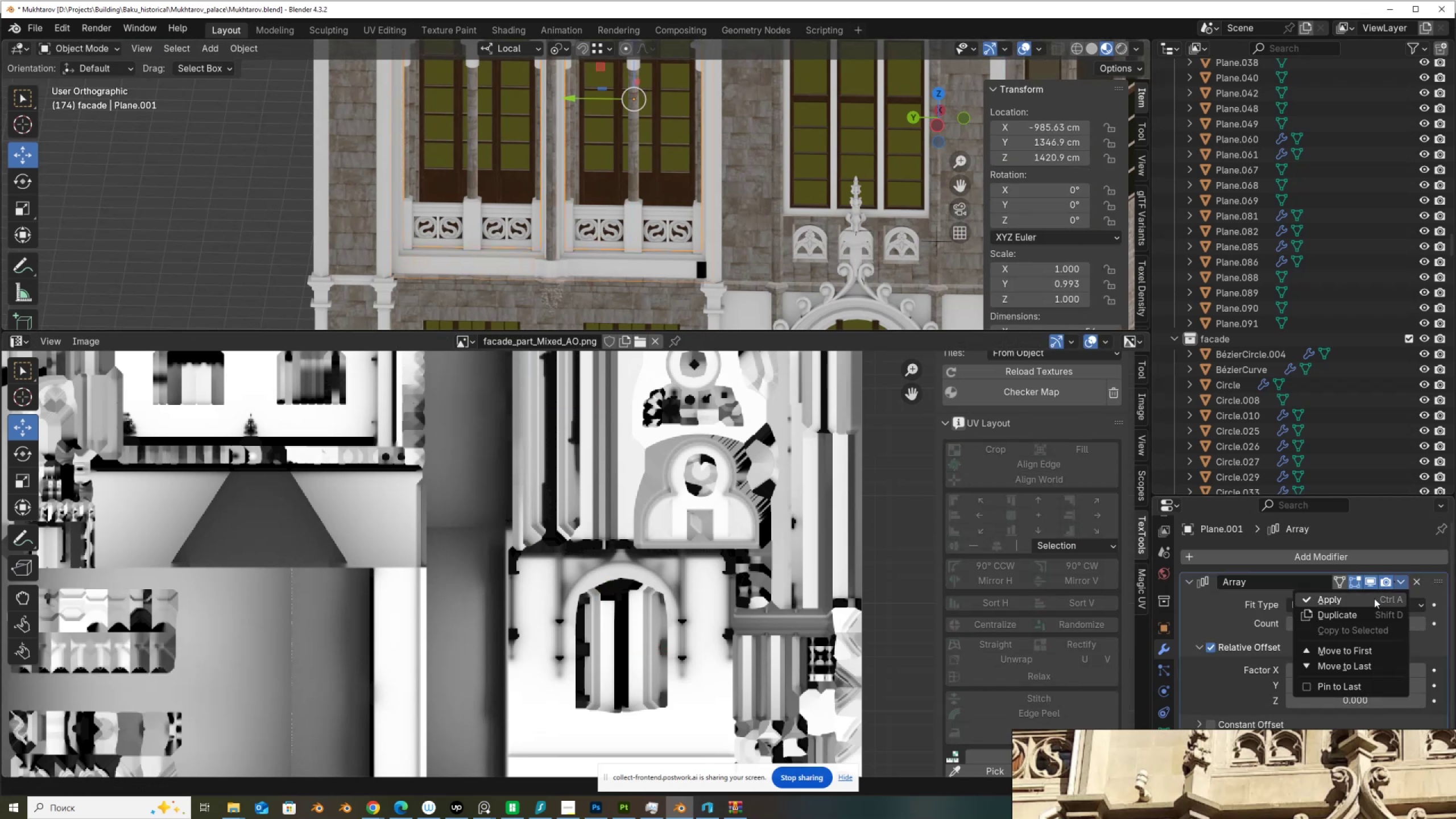 
left_click([1374, 599])
 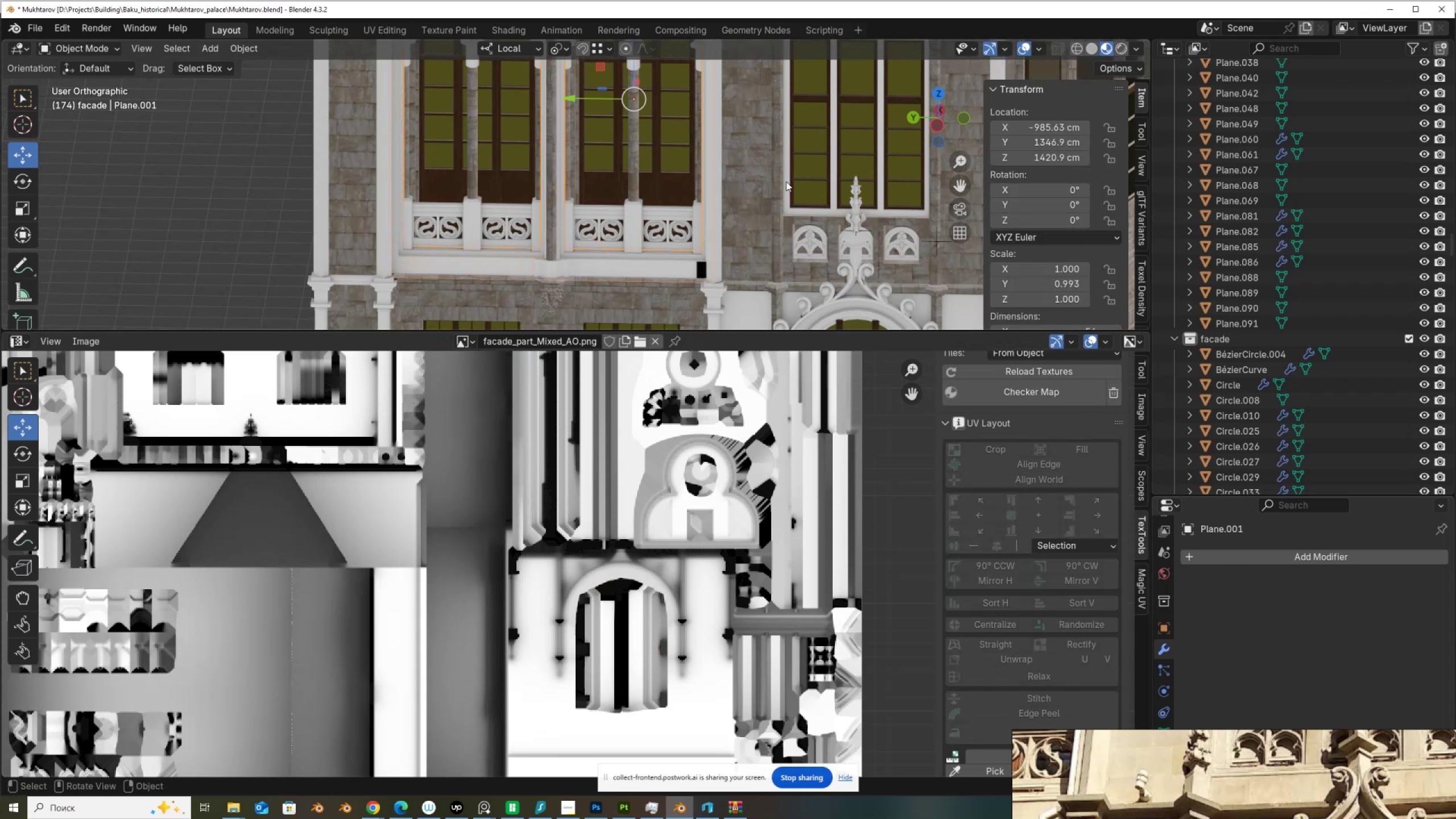 
key(Tab)
 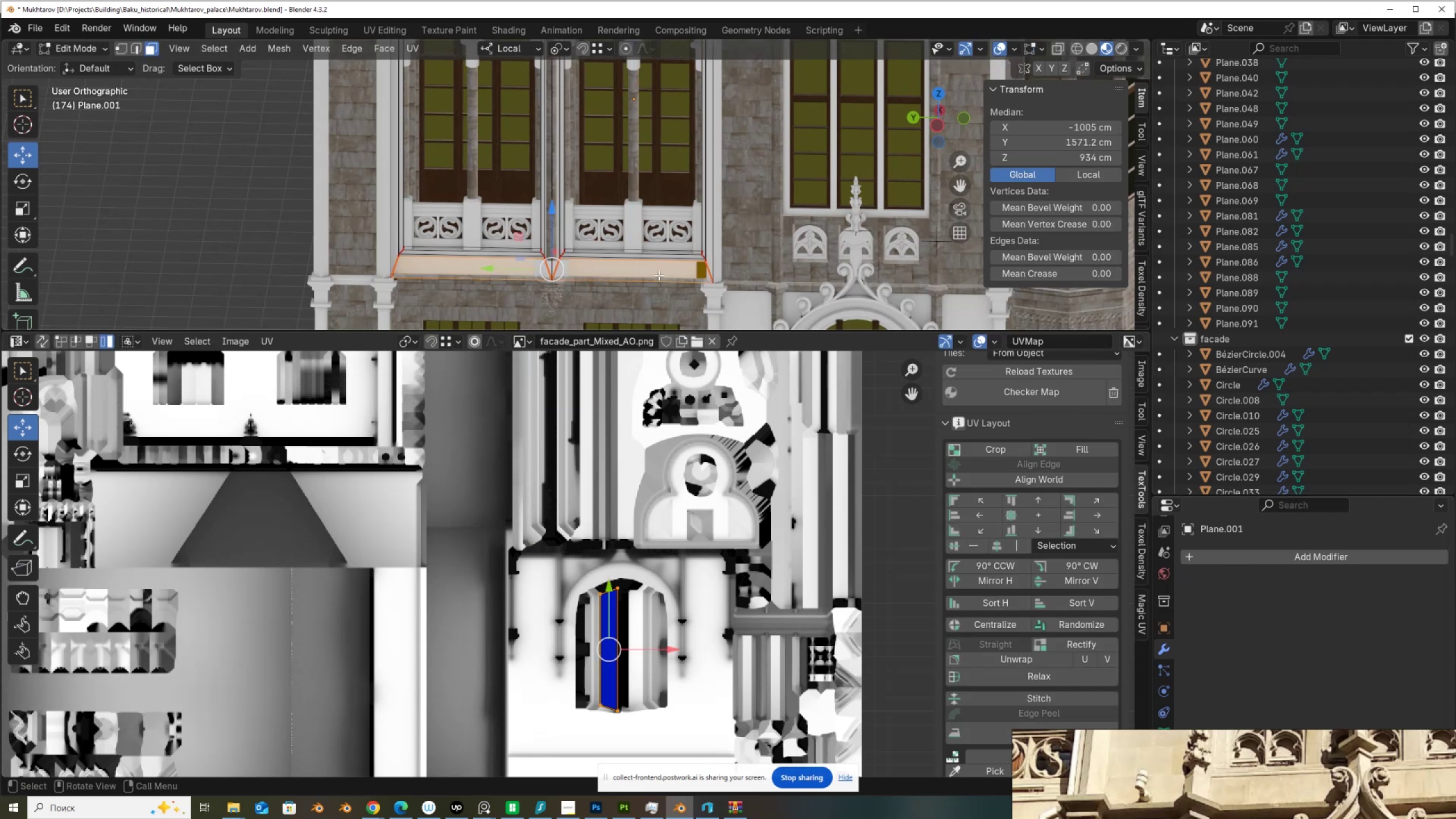 
left_click([659, 275])
 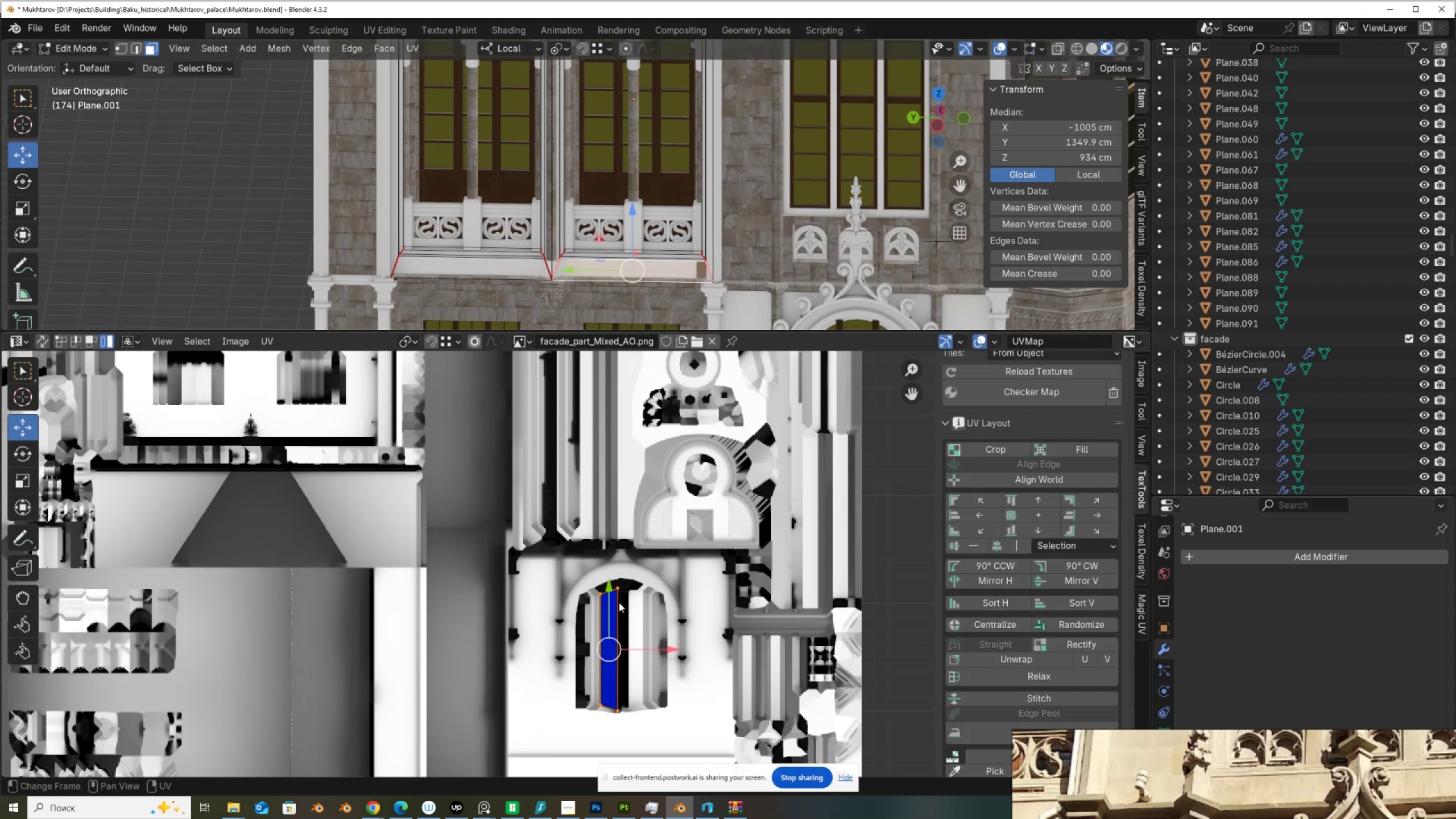 
right_click([608, 627])
 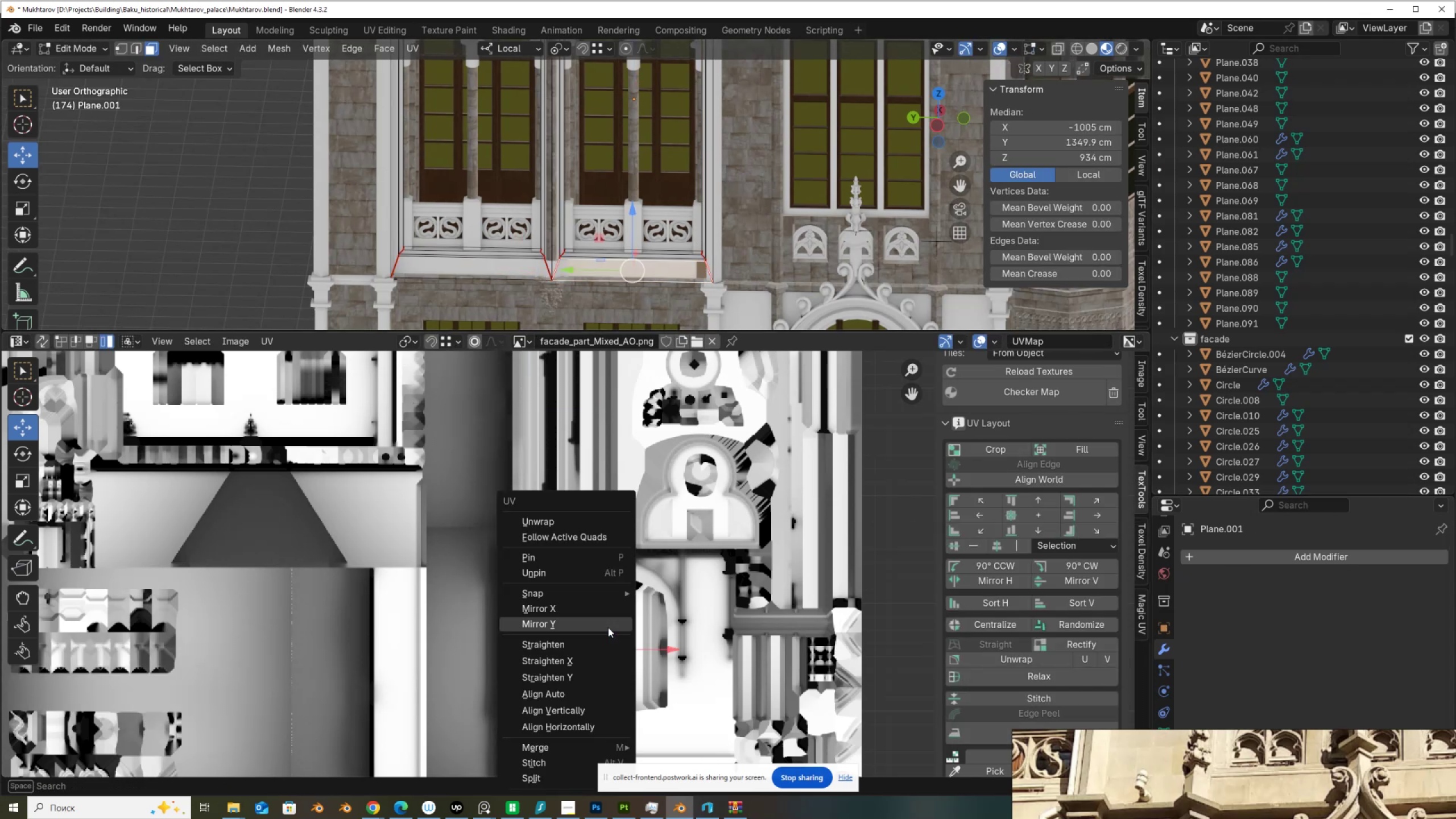 
left_click([608, 627])
 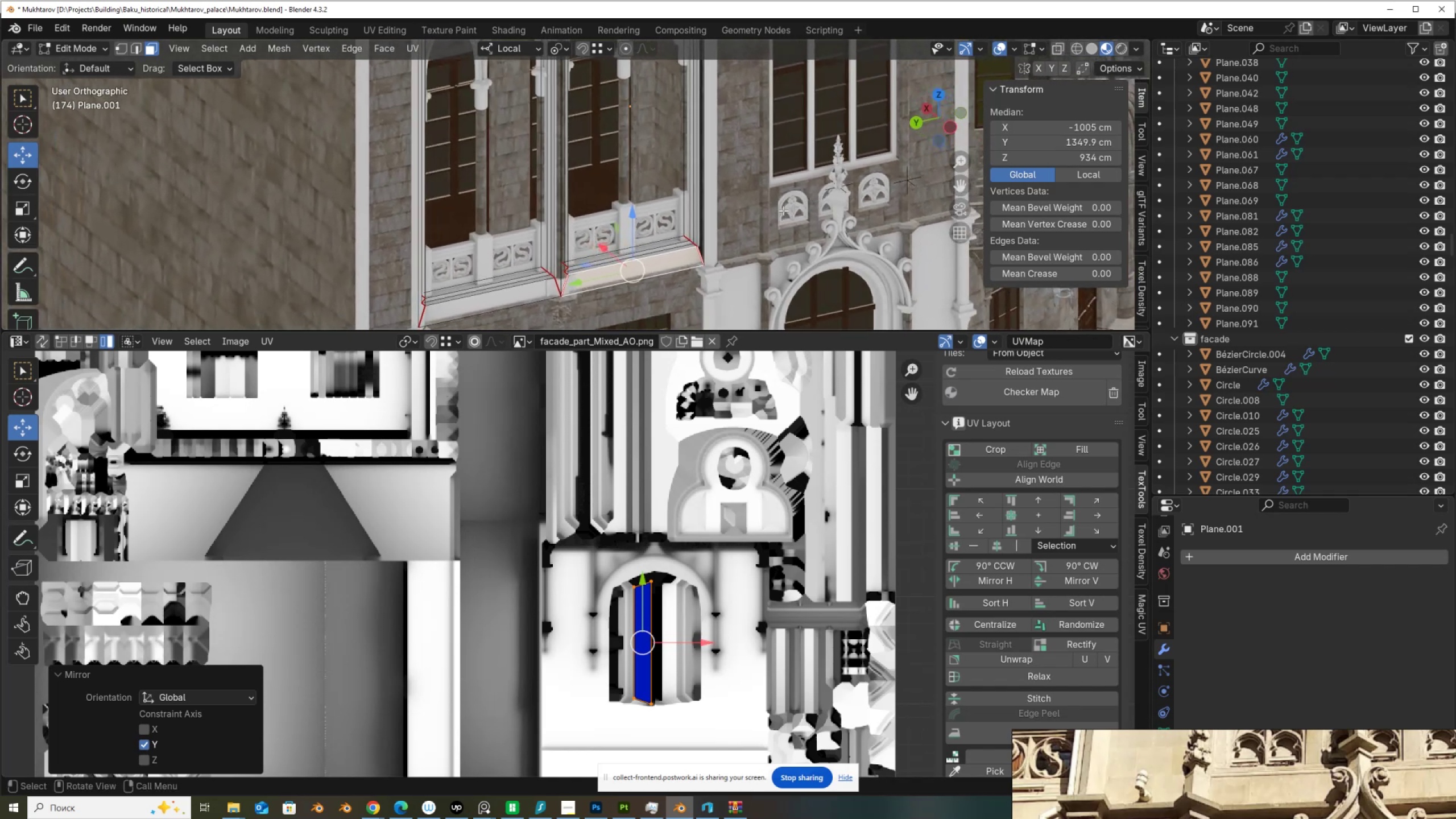 
left_click([701, 242])
 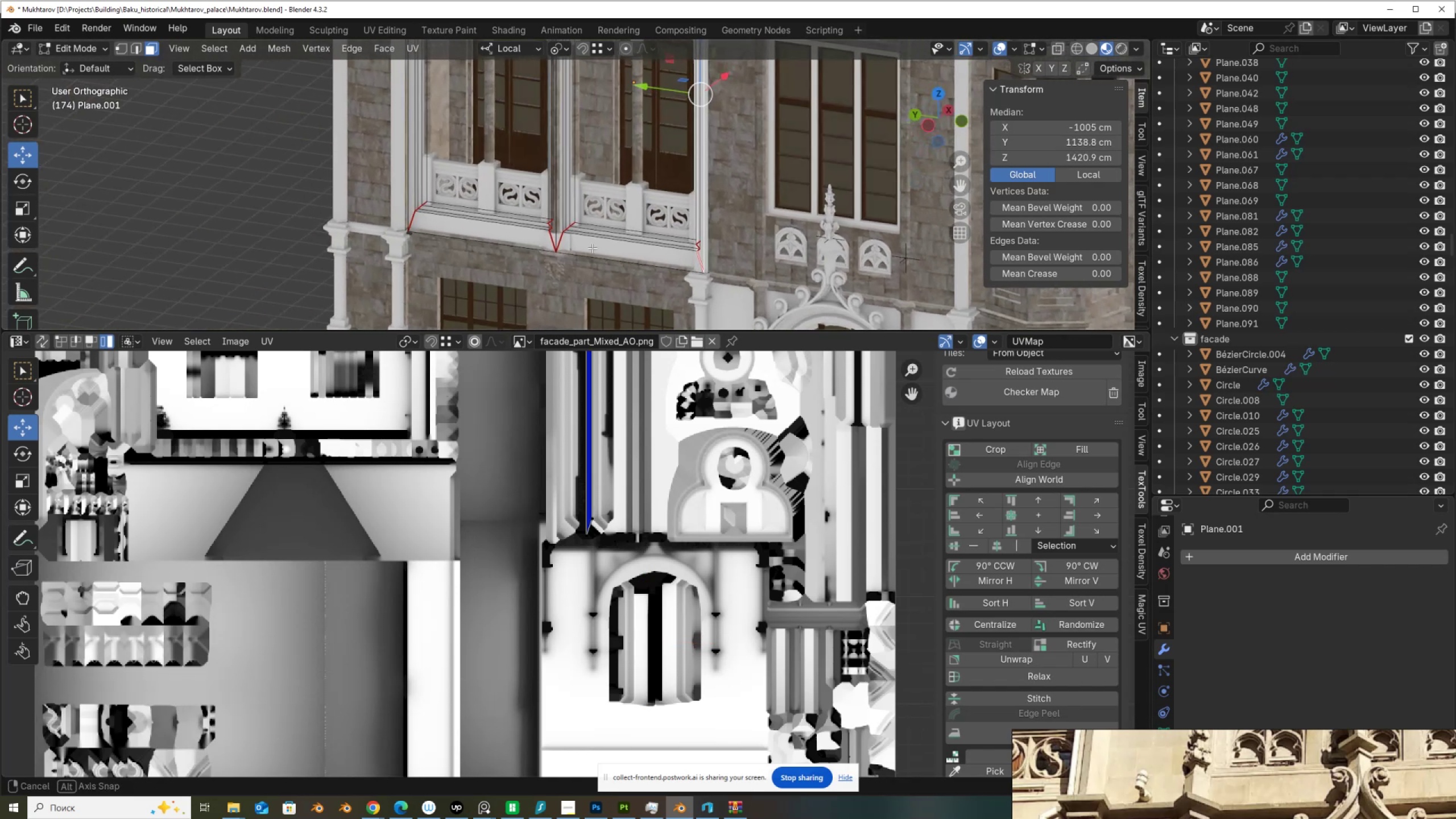 
hold_key(key=ShiftLeft, duration=1.16)
left_click([414, 216])
 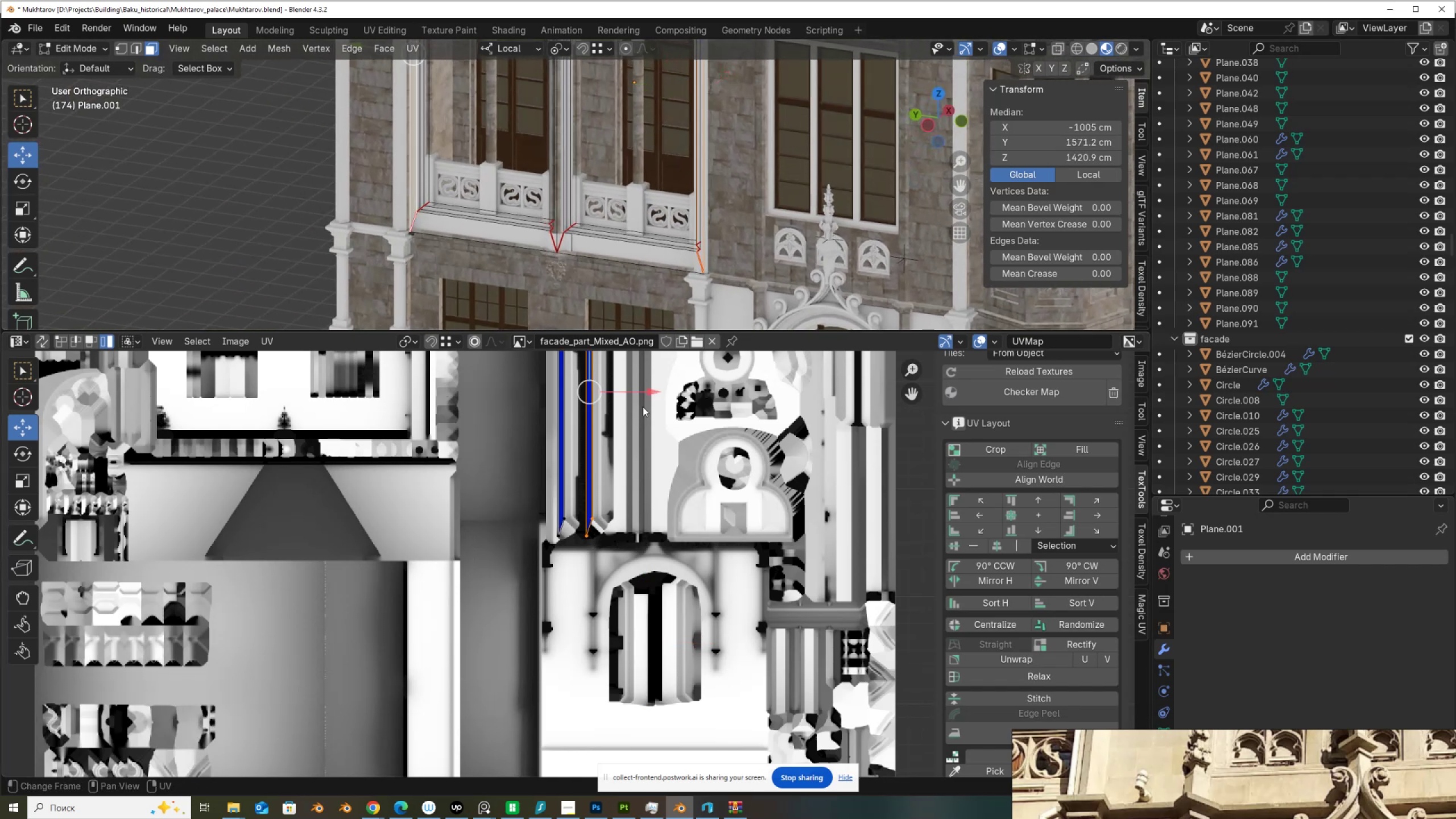 
left_click_drag(start_coordinate=[655, 390], to_coordinate=[559, 524])
 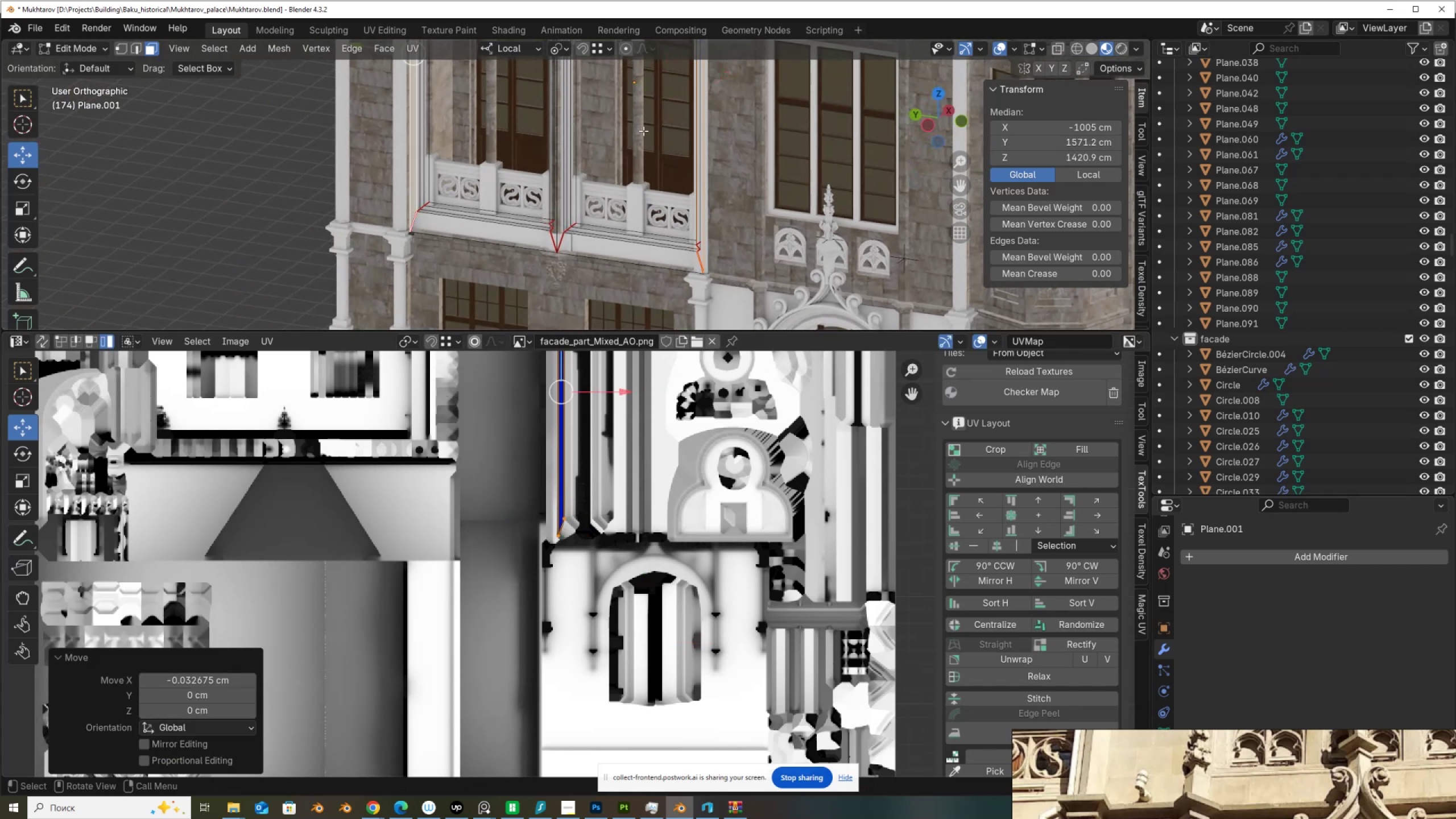 
hold_key(key=ControlLeft, duration=0.56)
 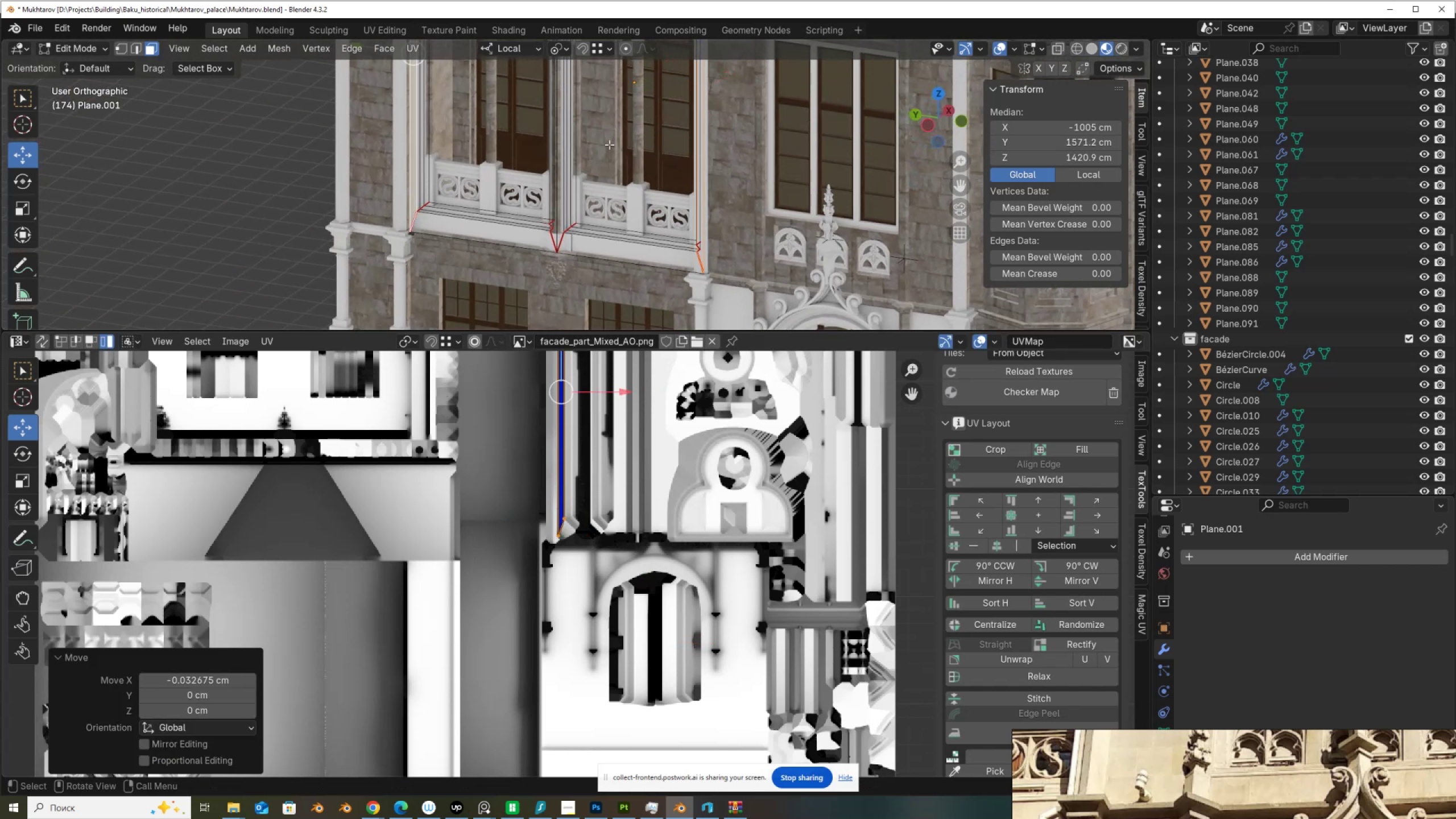 
key(Tab)
 